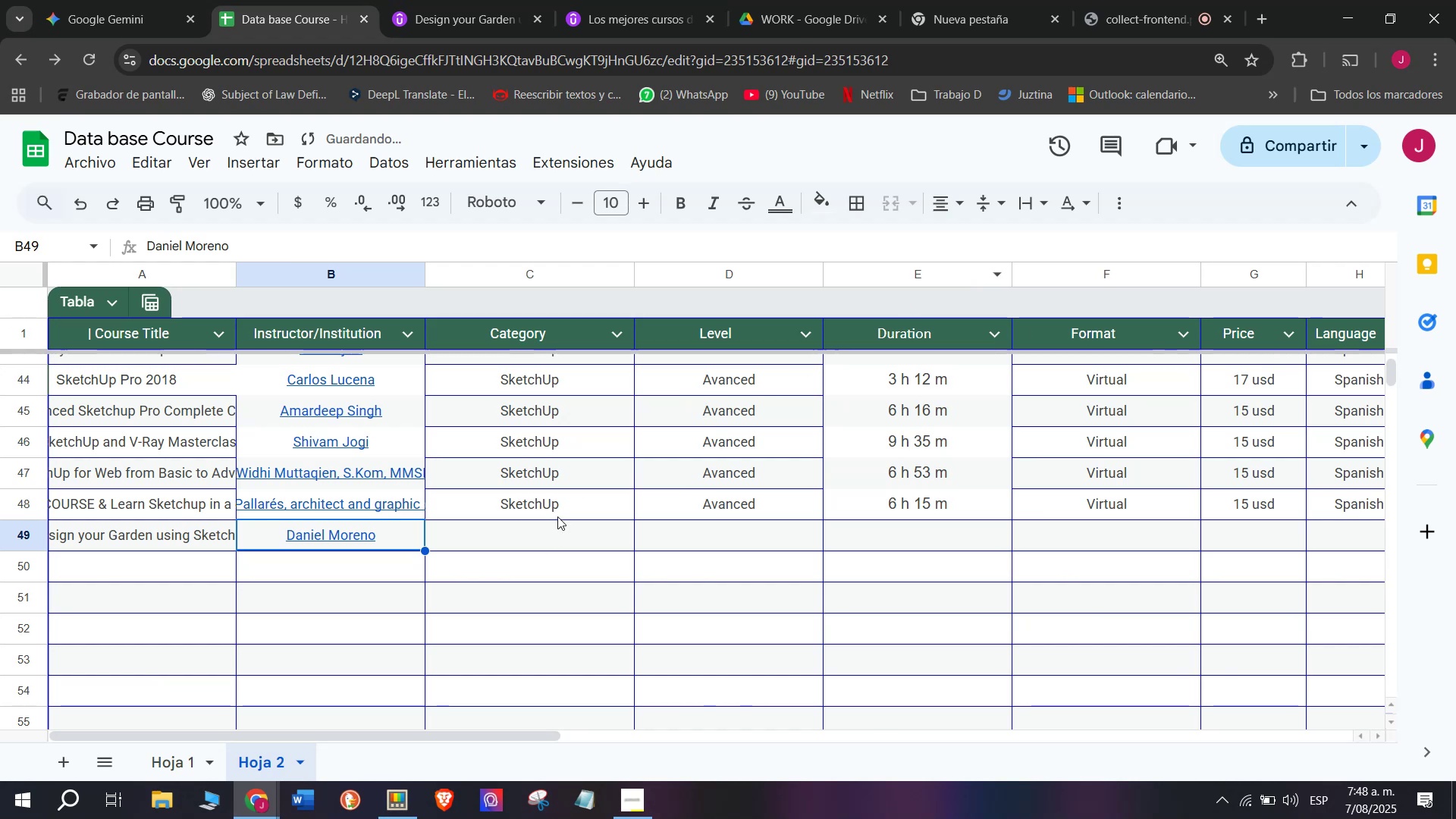 
left_click([557, 516])
 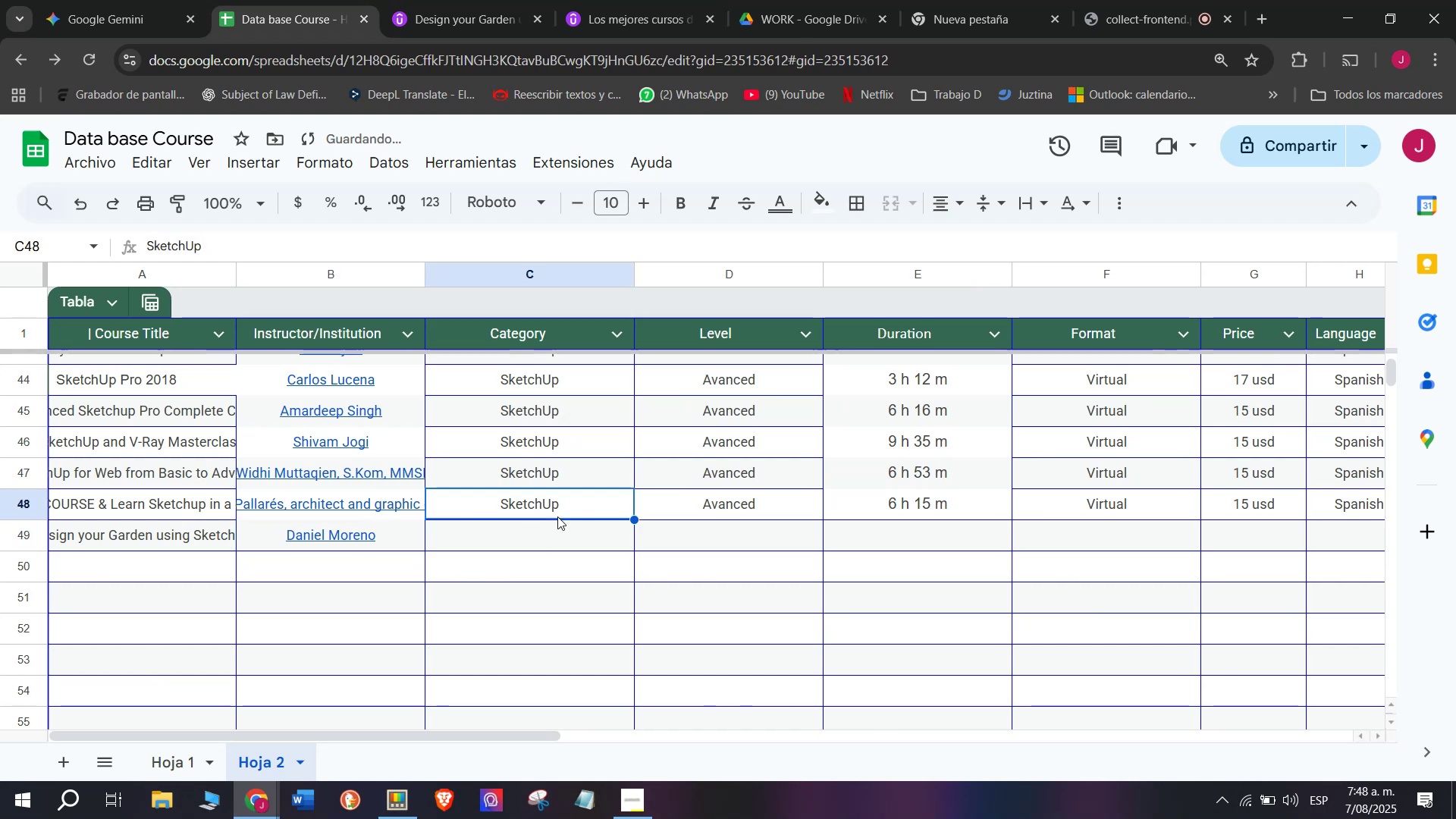 
key(Control+ControlLeft)
 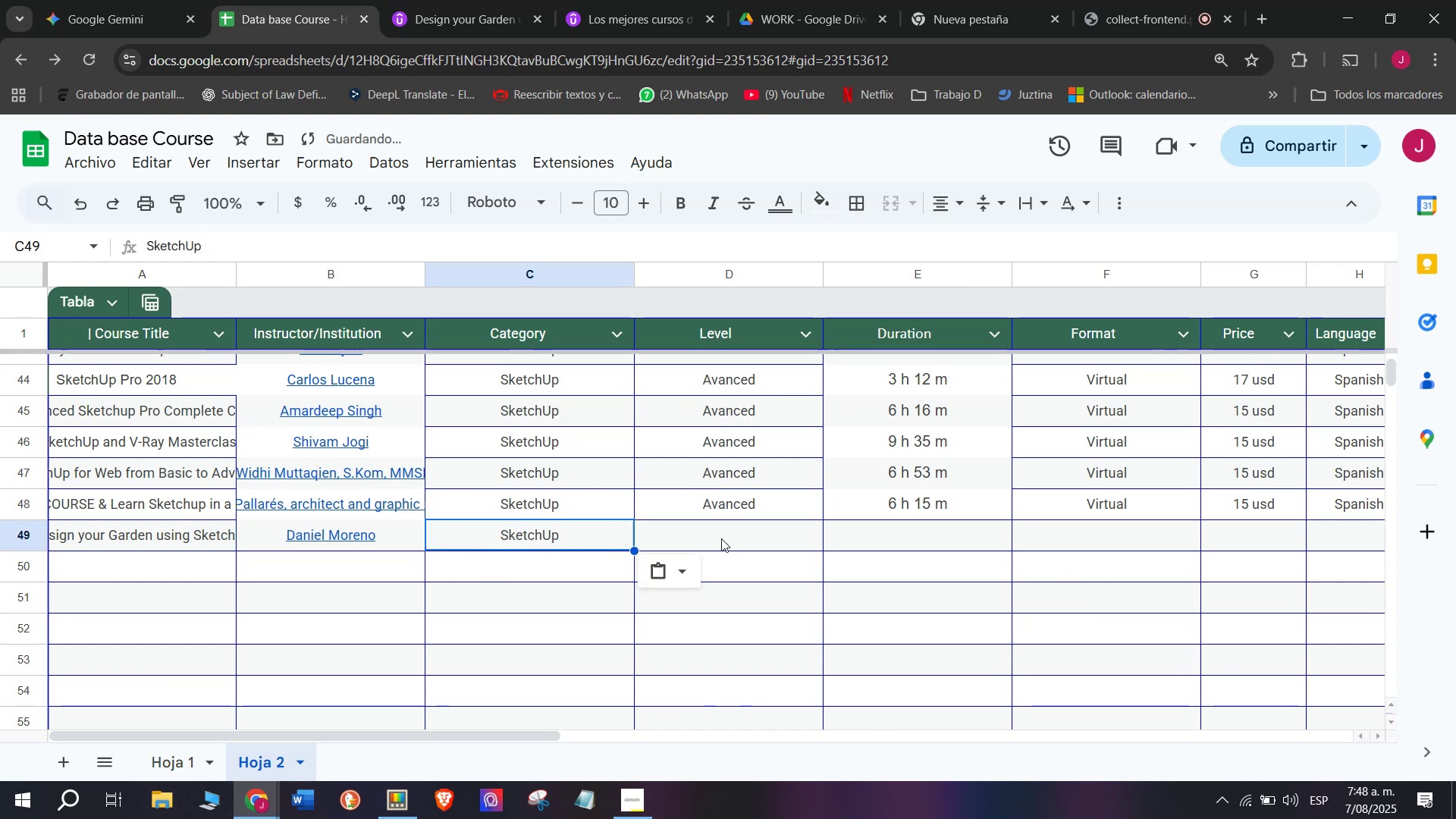 
key(Break)
 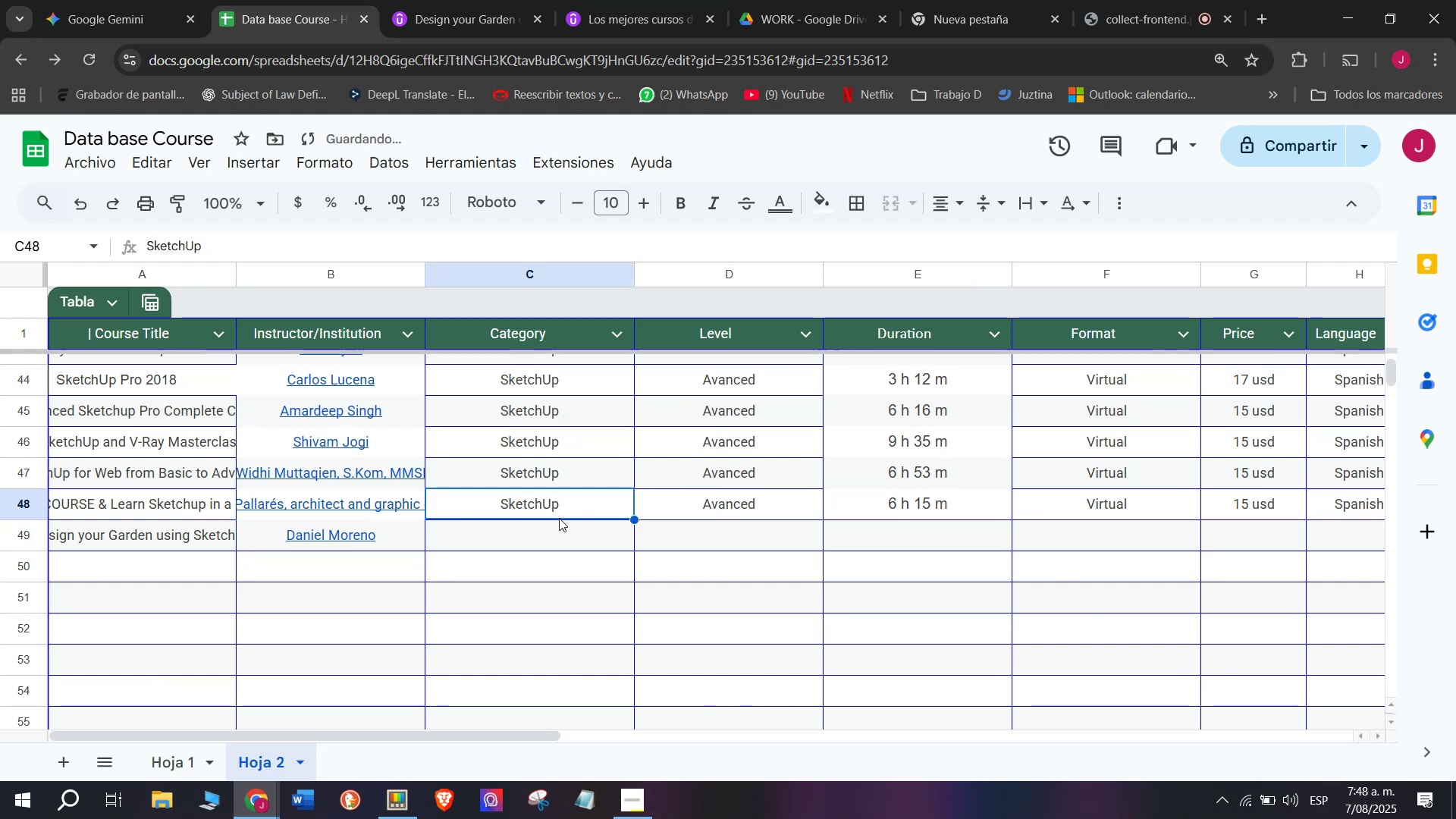 
key(Control+C)
 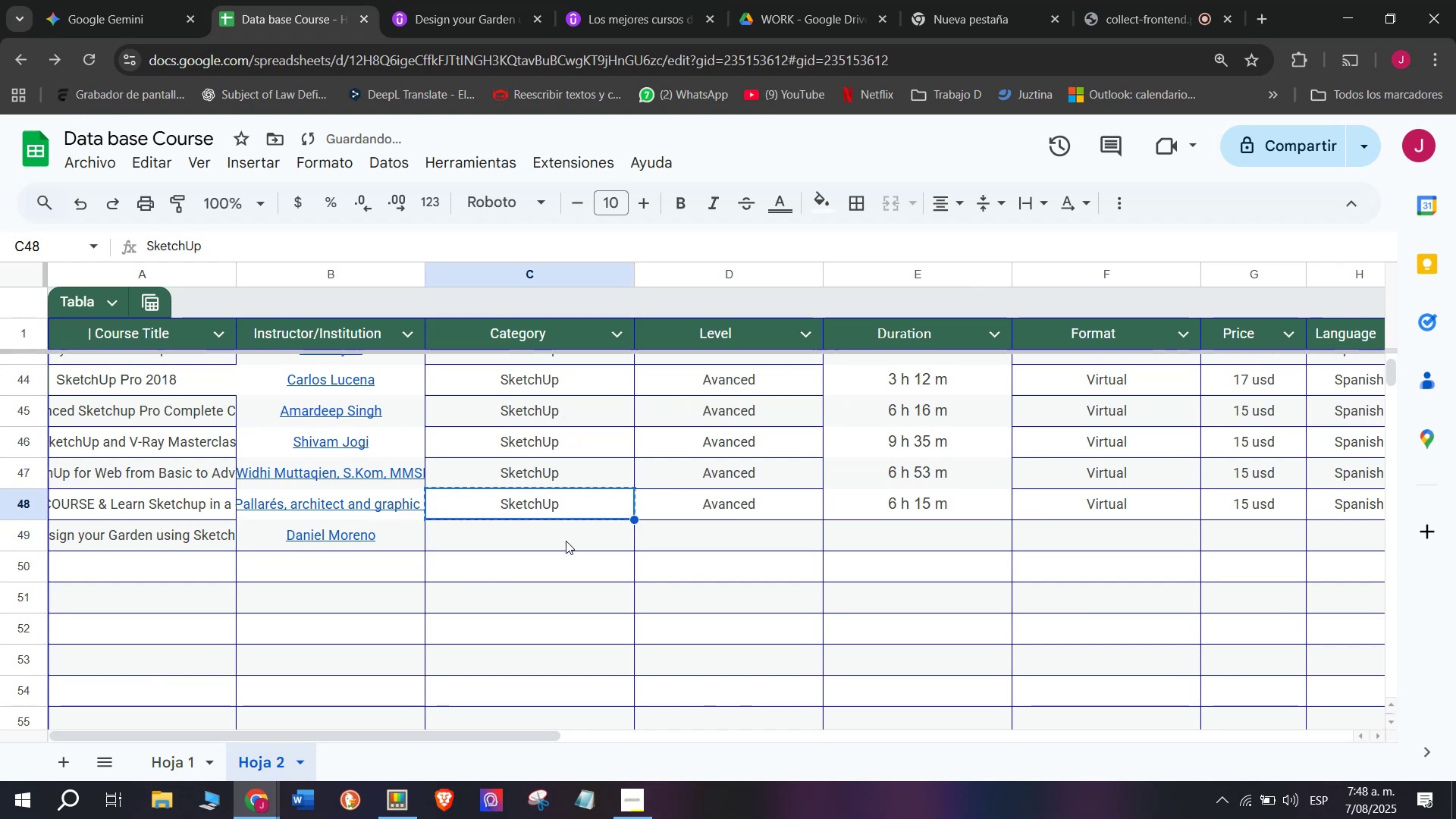 
double_click([566, 541])
 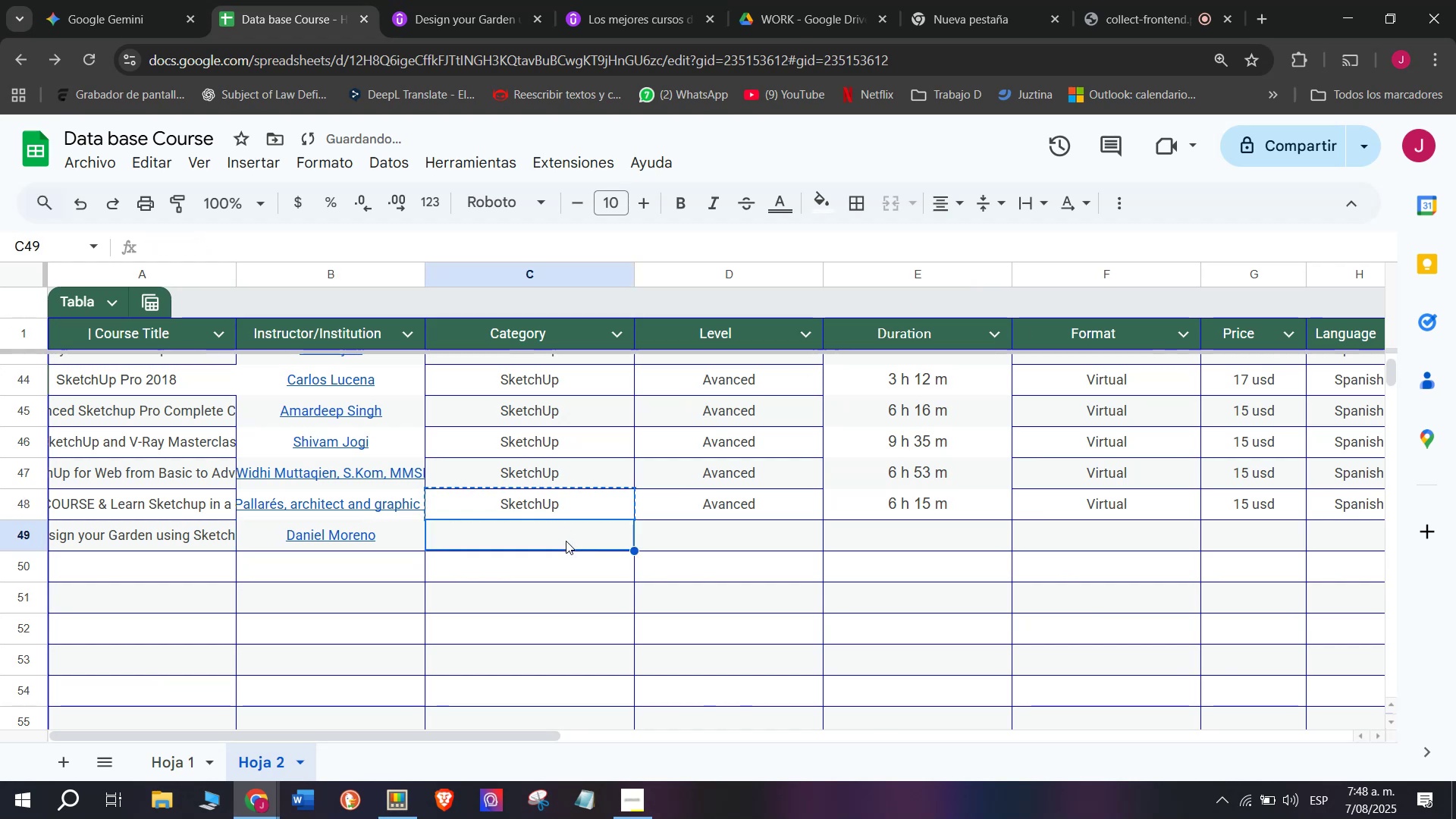 
key(Z)
 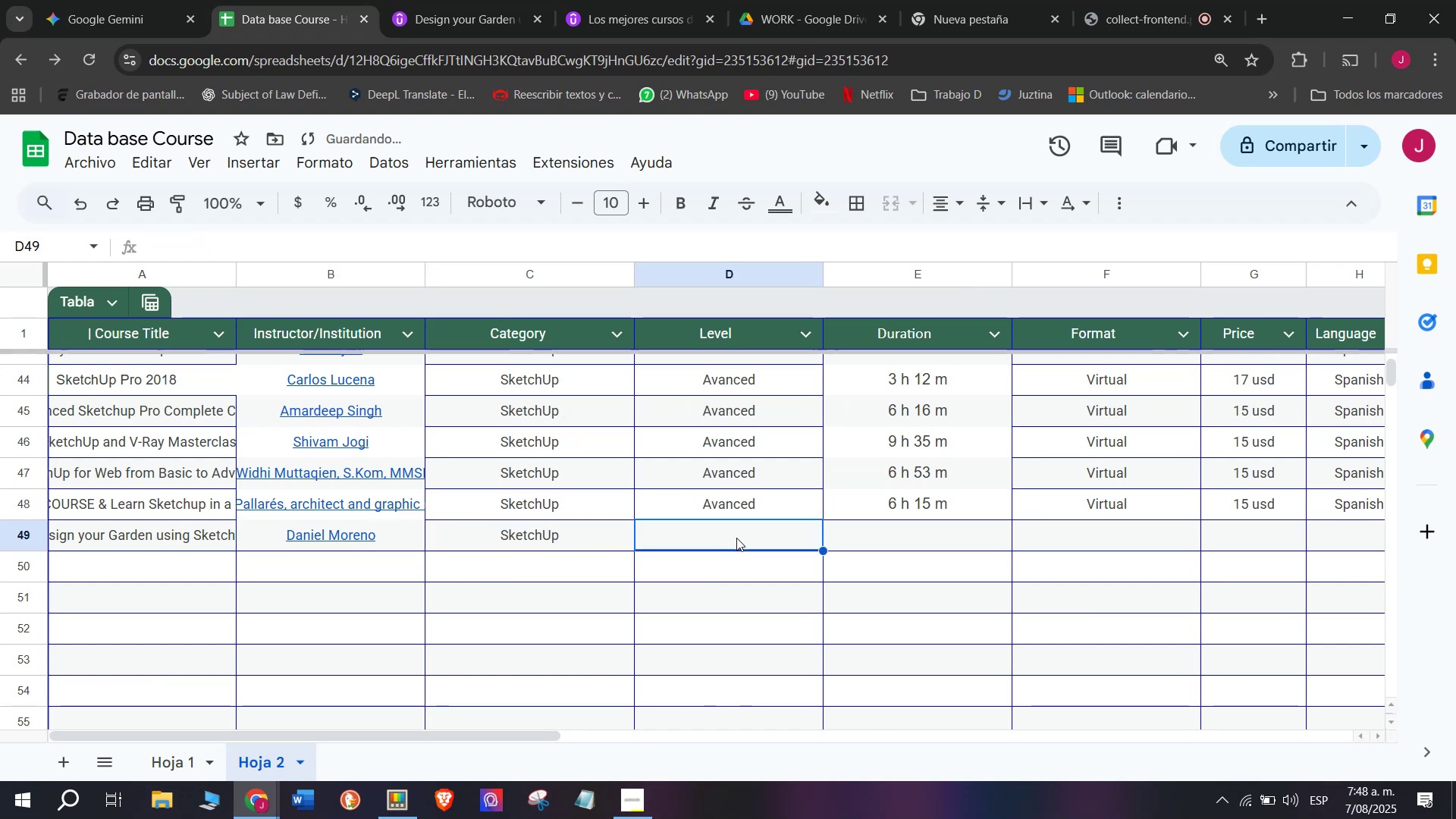 
key(Control+ControlLeft)
 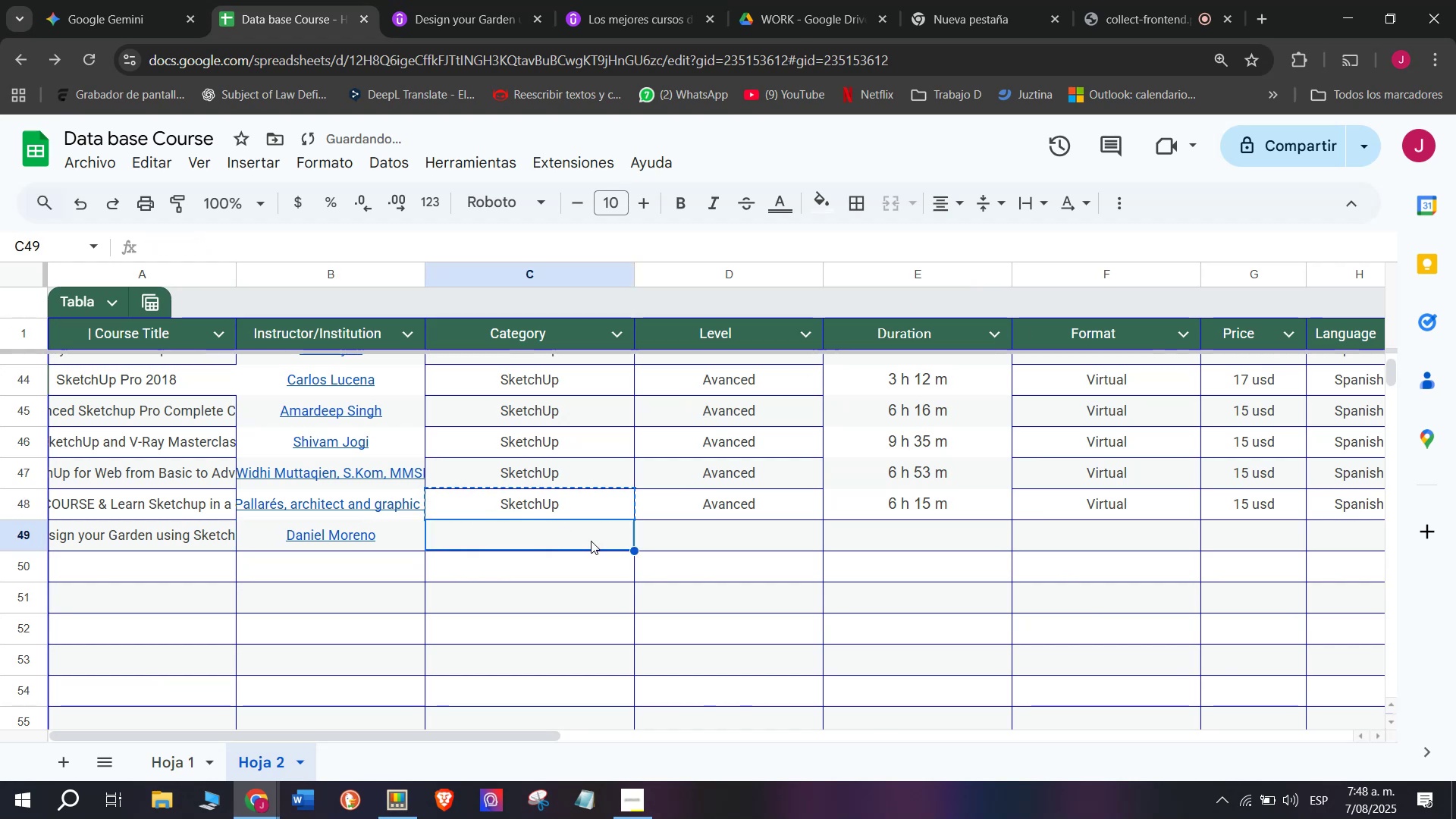 
key(Control+V)
 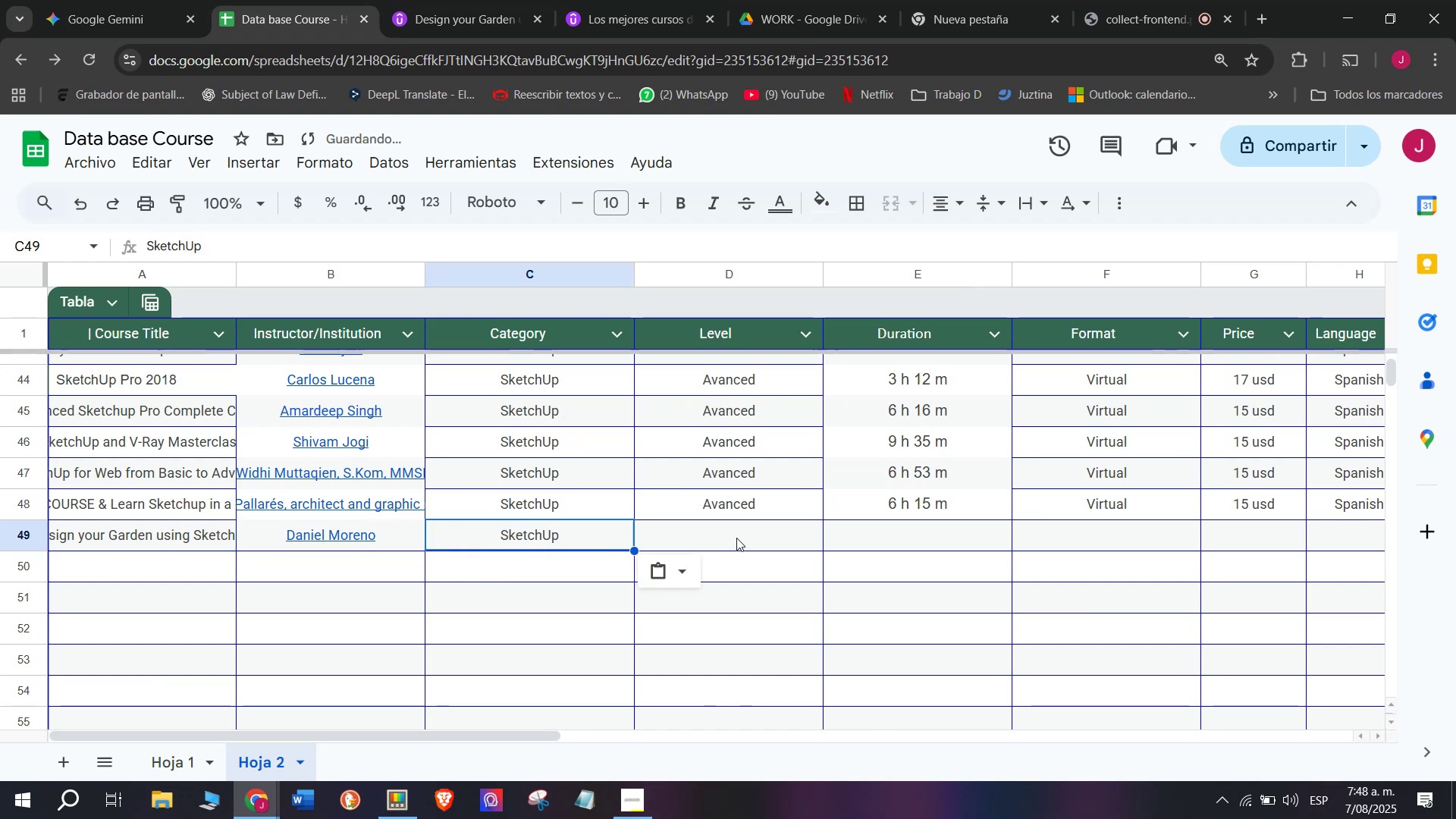 
triple_click([736, 538])
 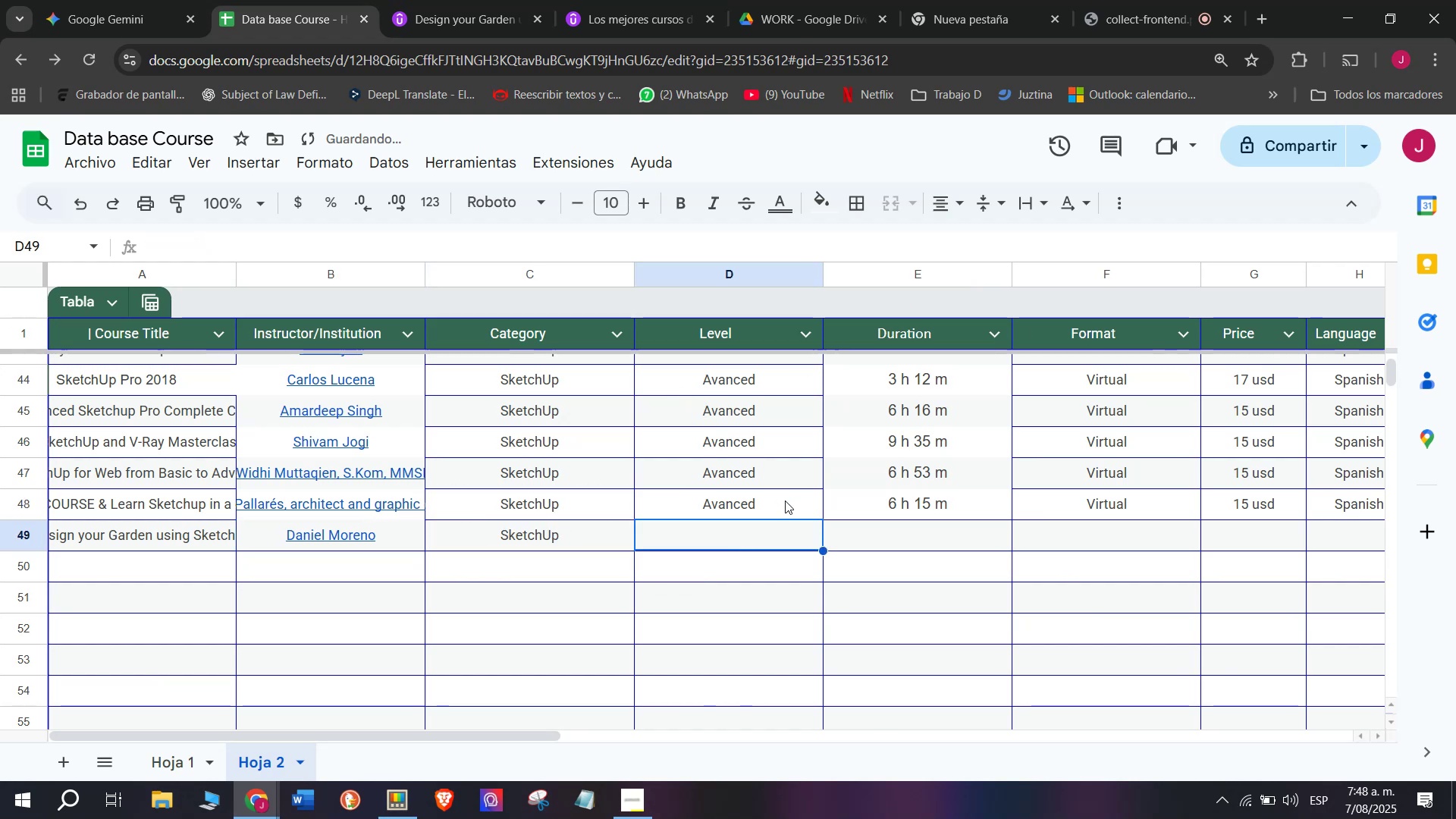 
left_click([789, 504])
 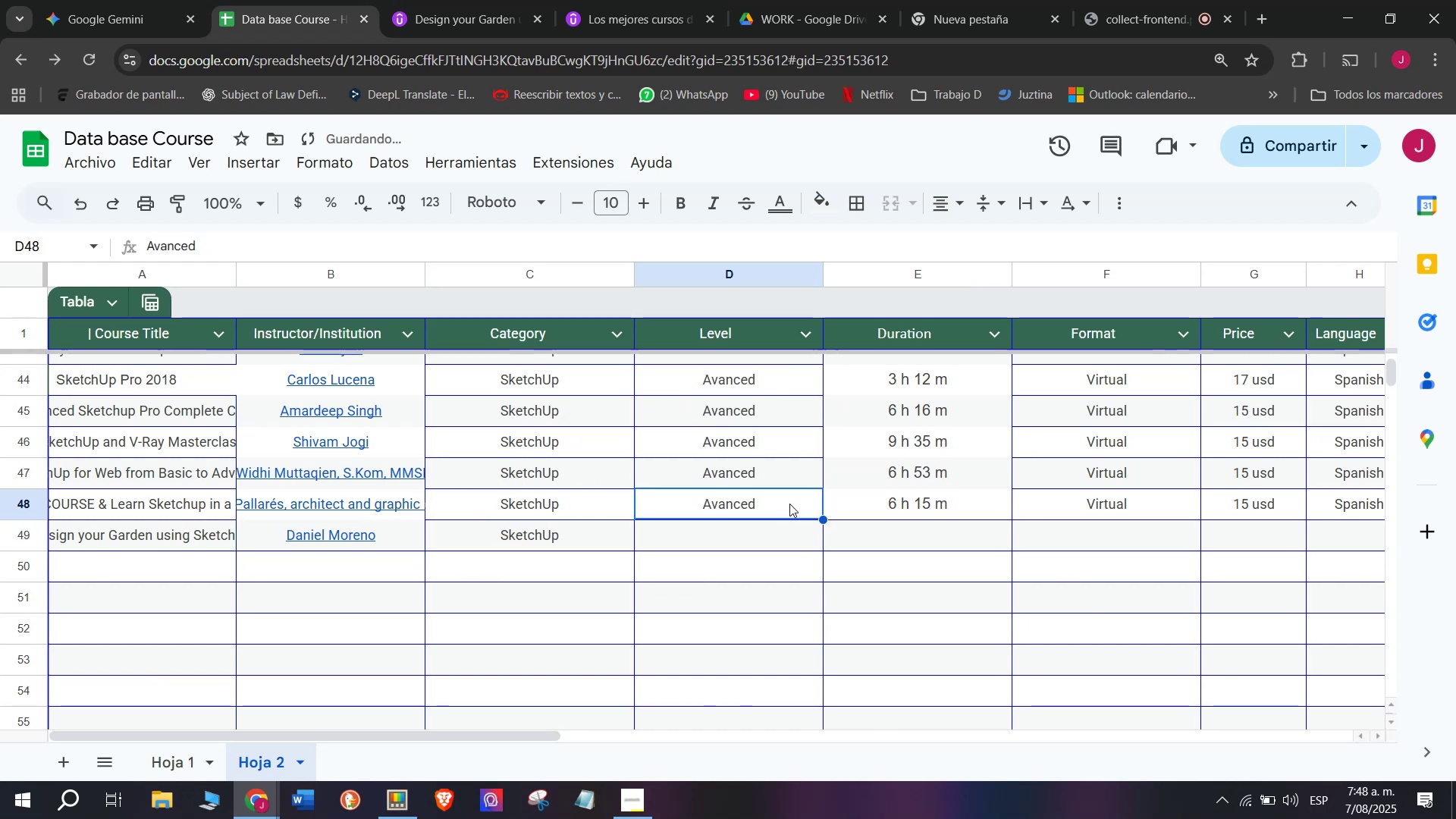 
key(Break)
 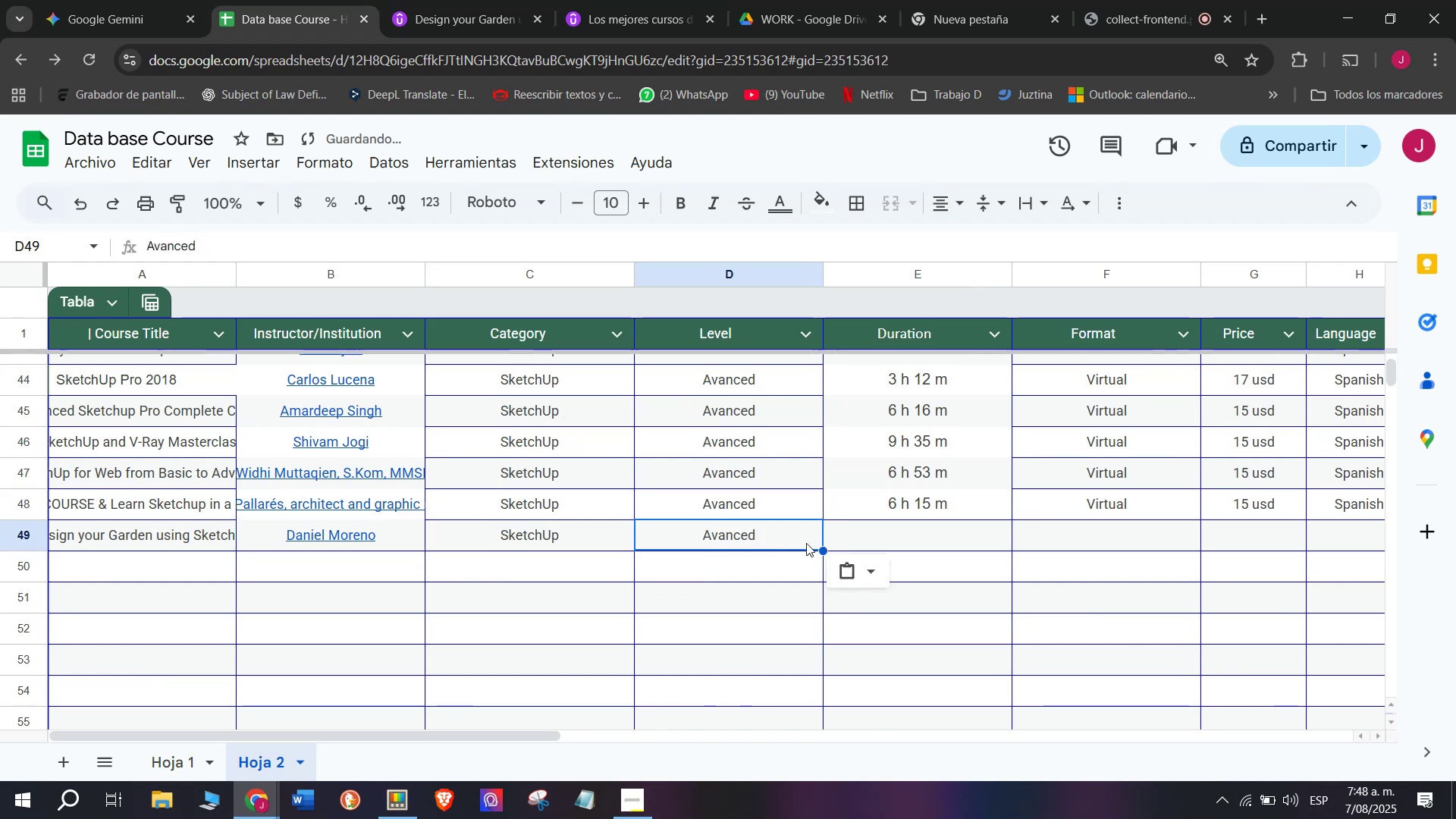 
key(Control+ControlLeft)
 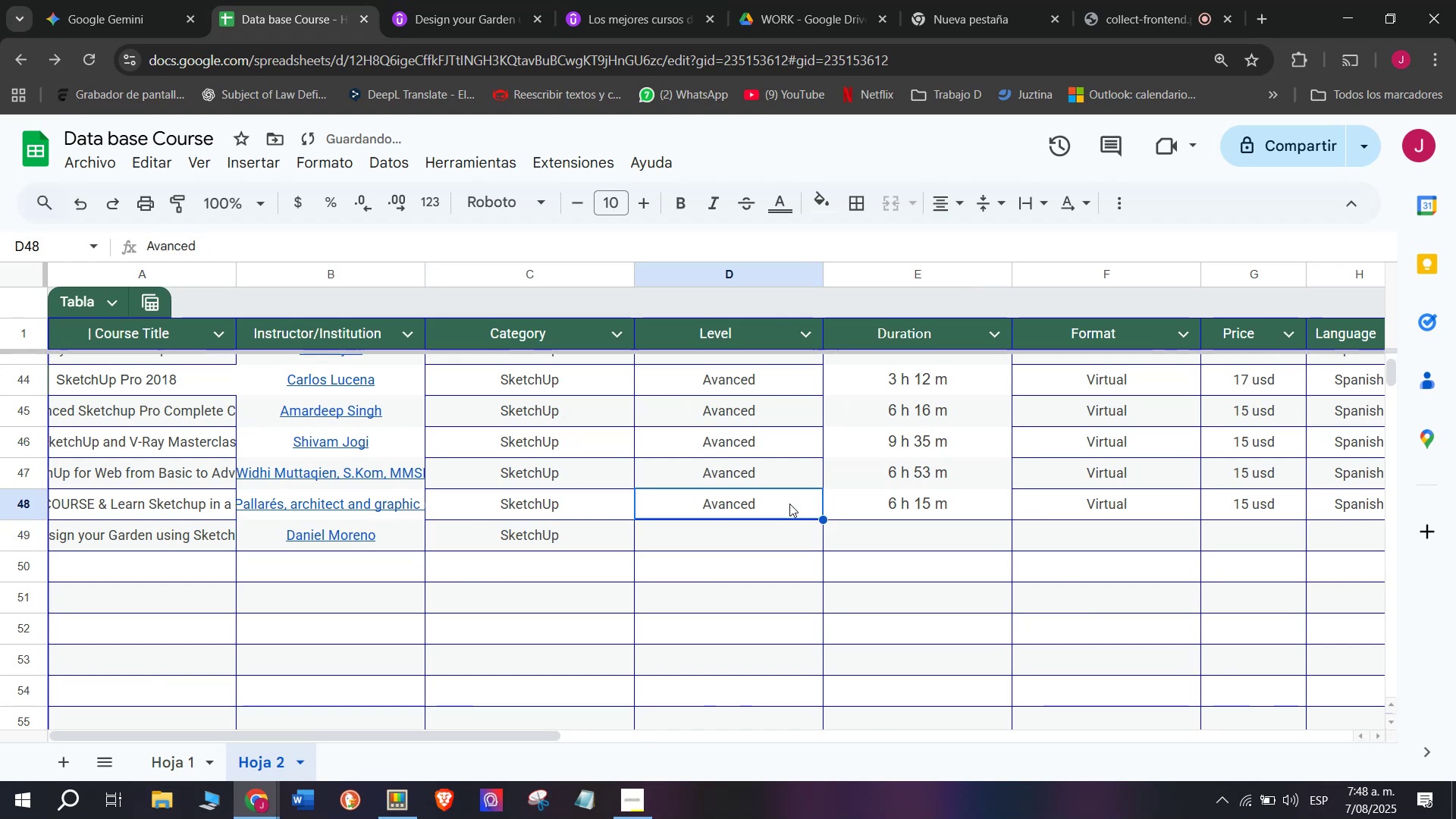 
key(Control+C)
 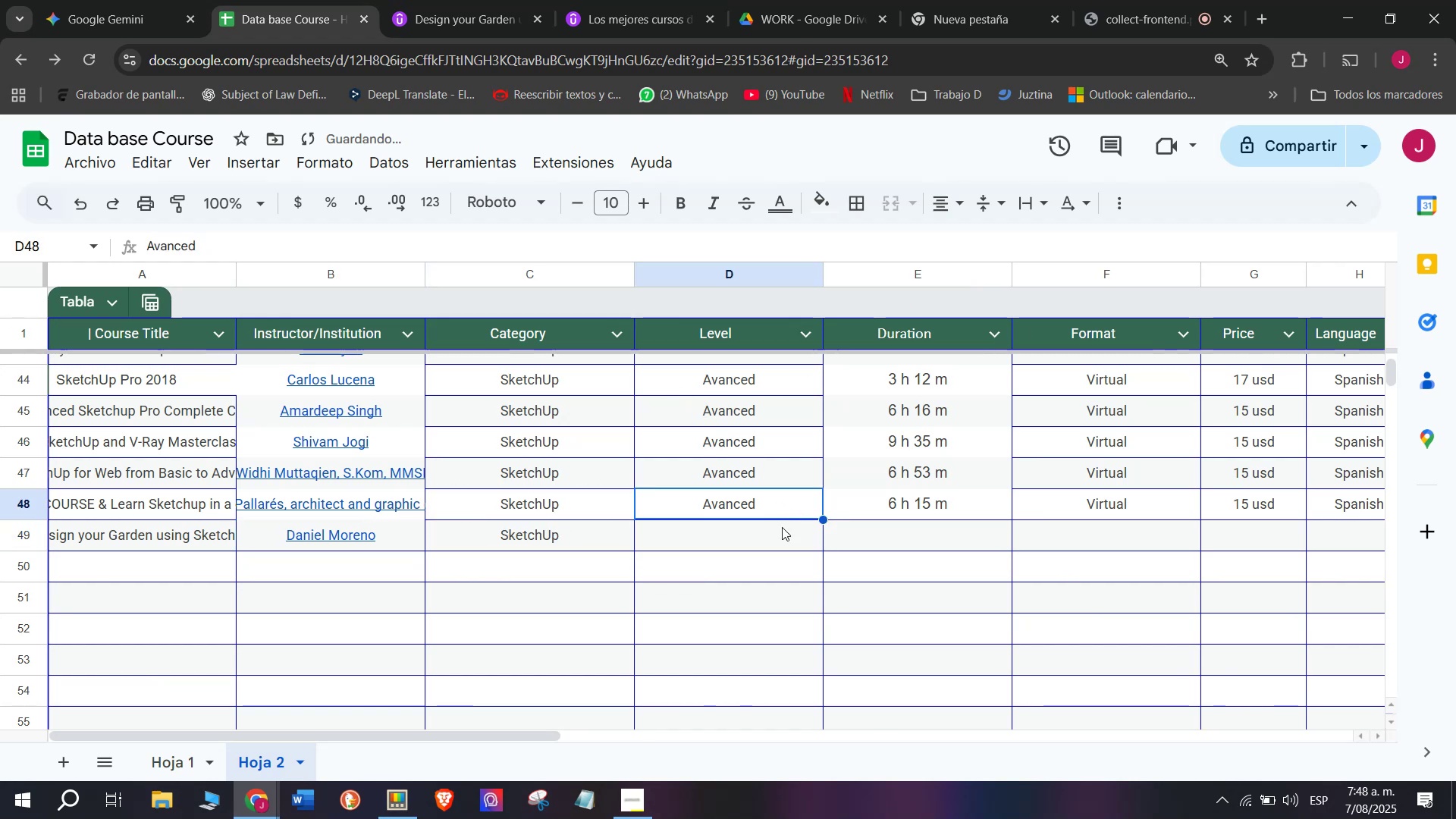 
key(Control+ControlLeft)
 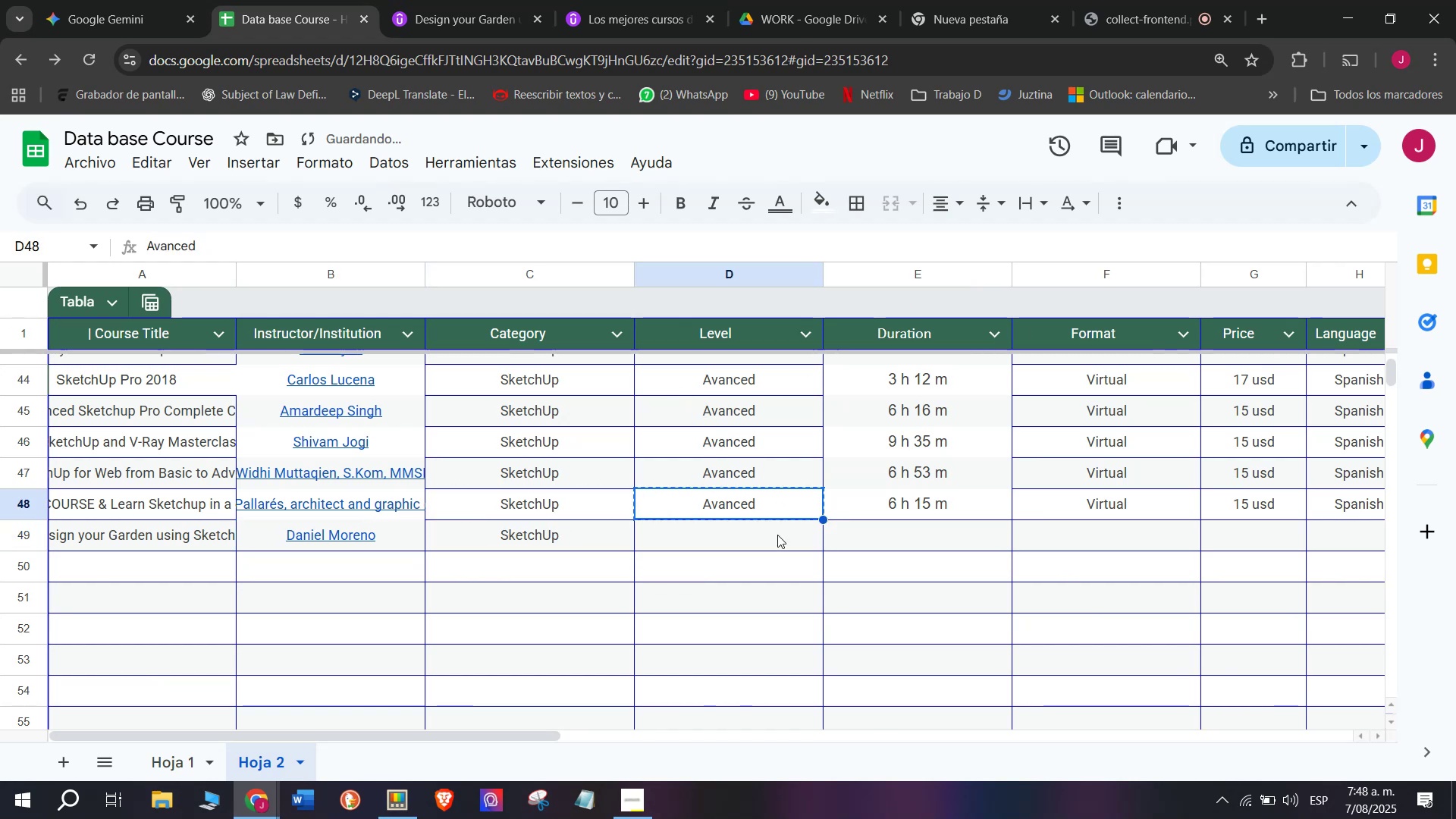 
key(Break)
 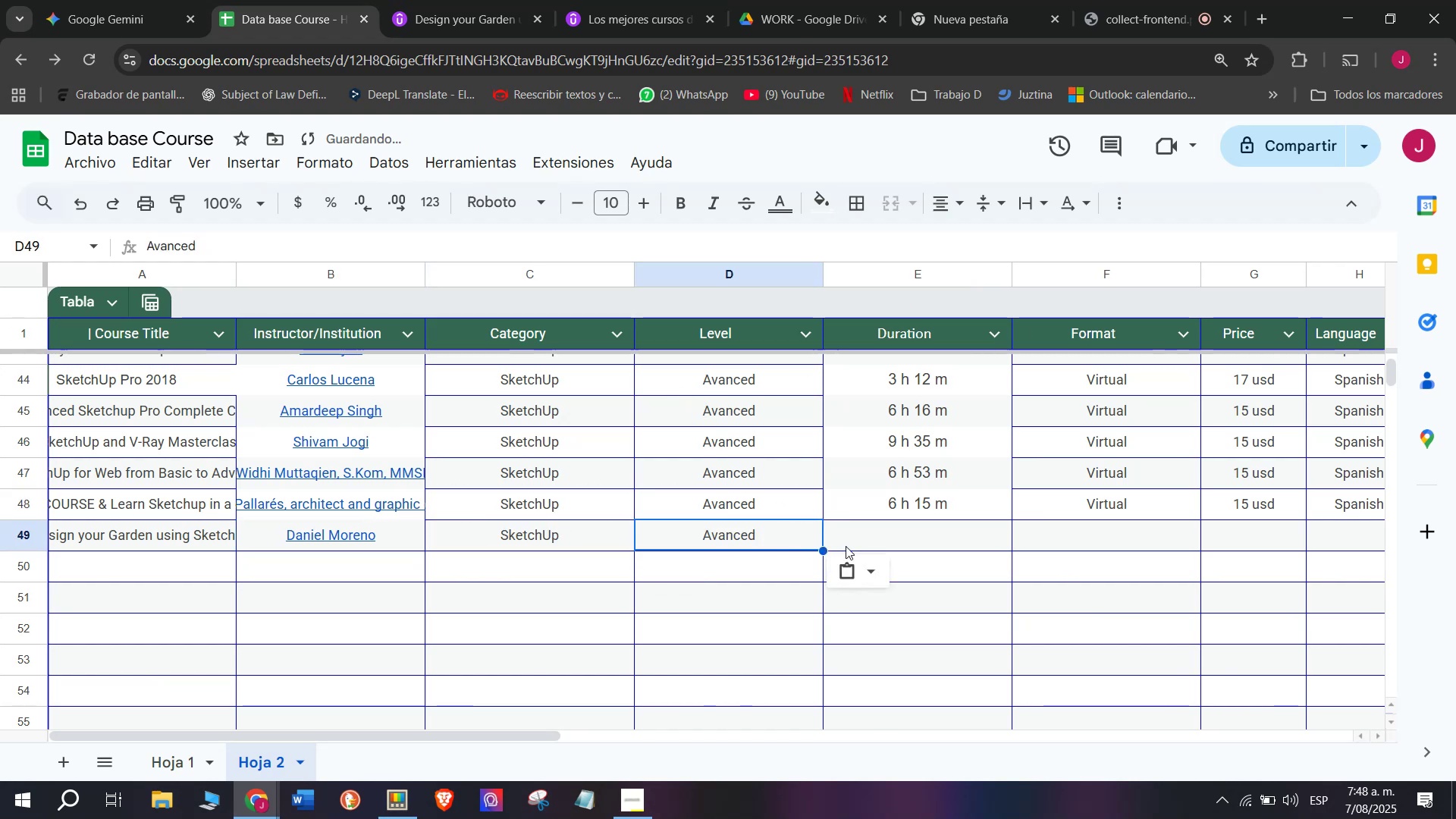 
key(Control+C)
 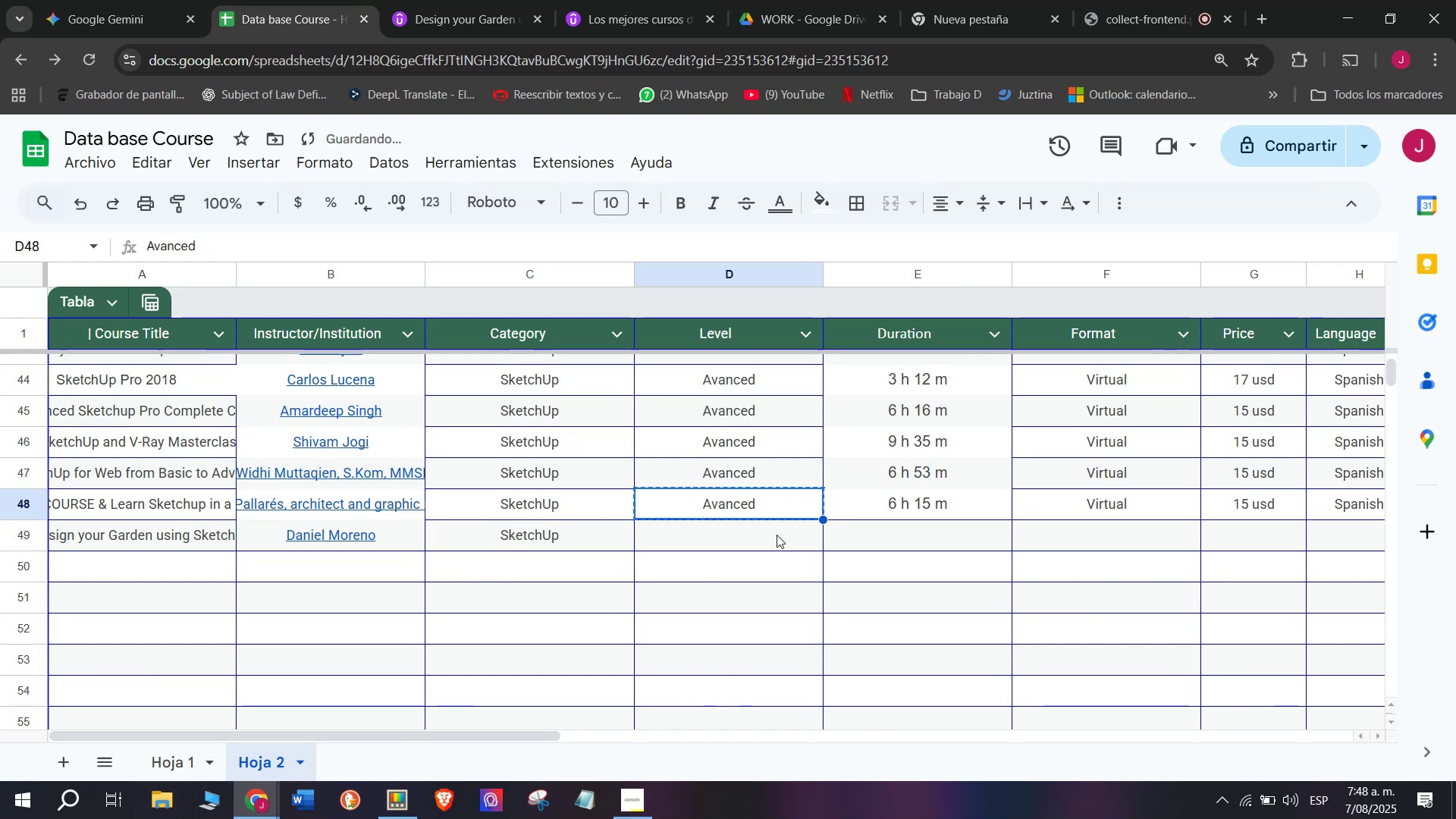 
double_click([777, 535])
 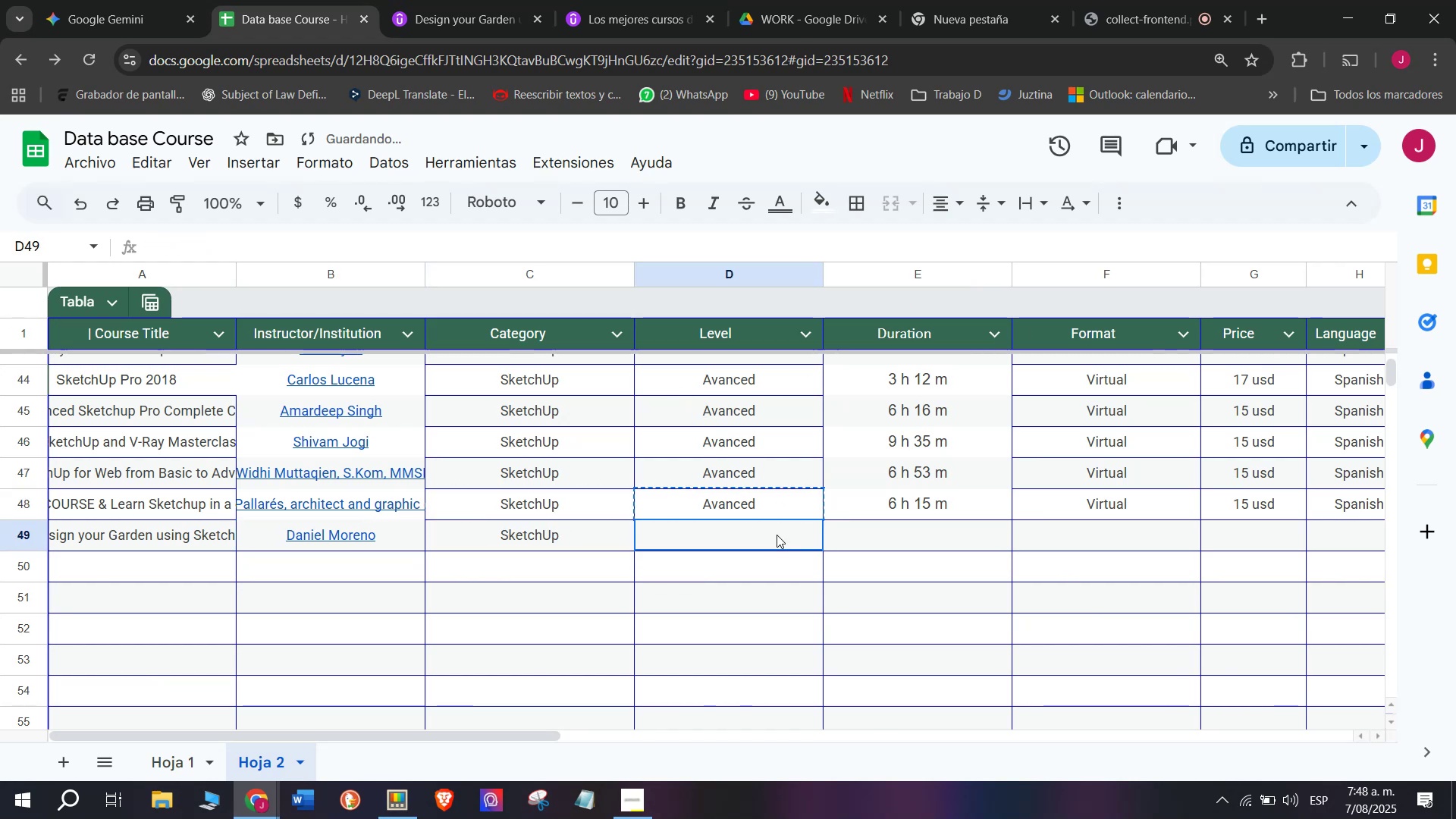 
key(Control+ControlLeft)
 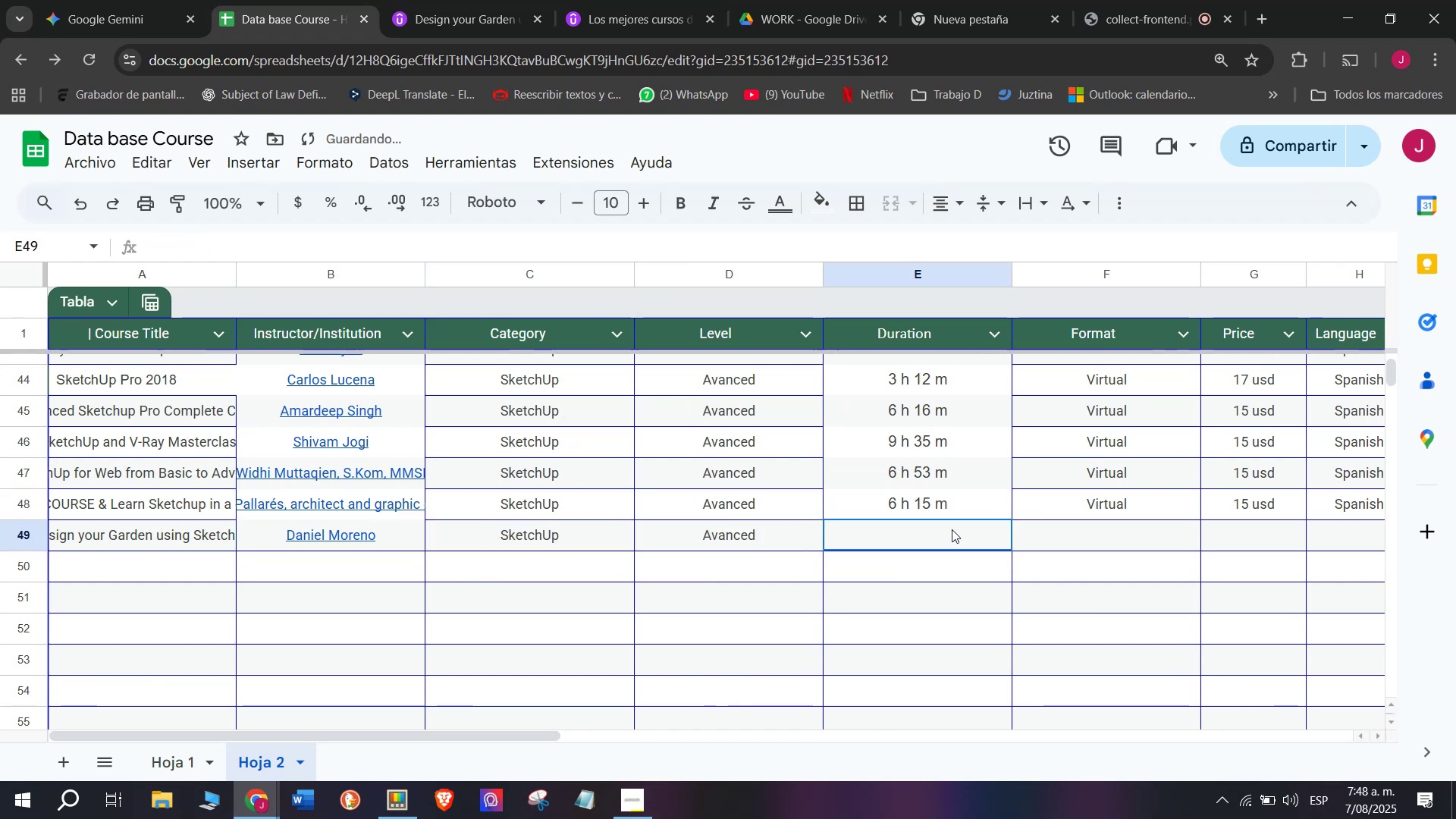 
key(Z)
 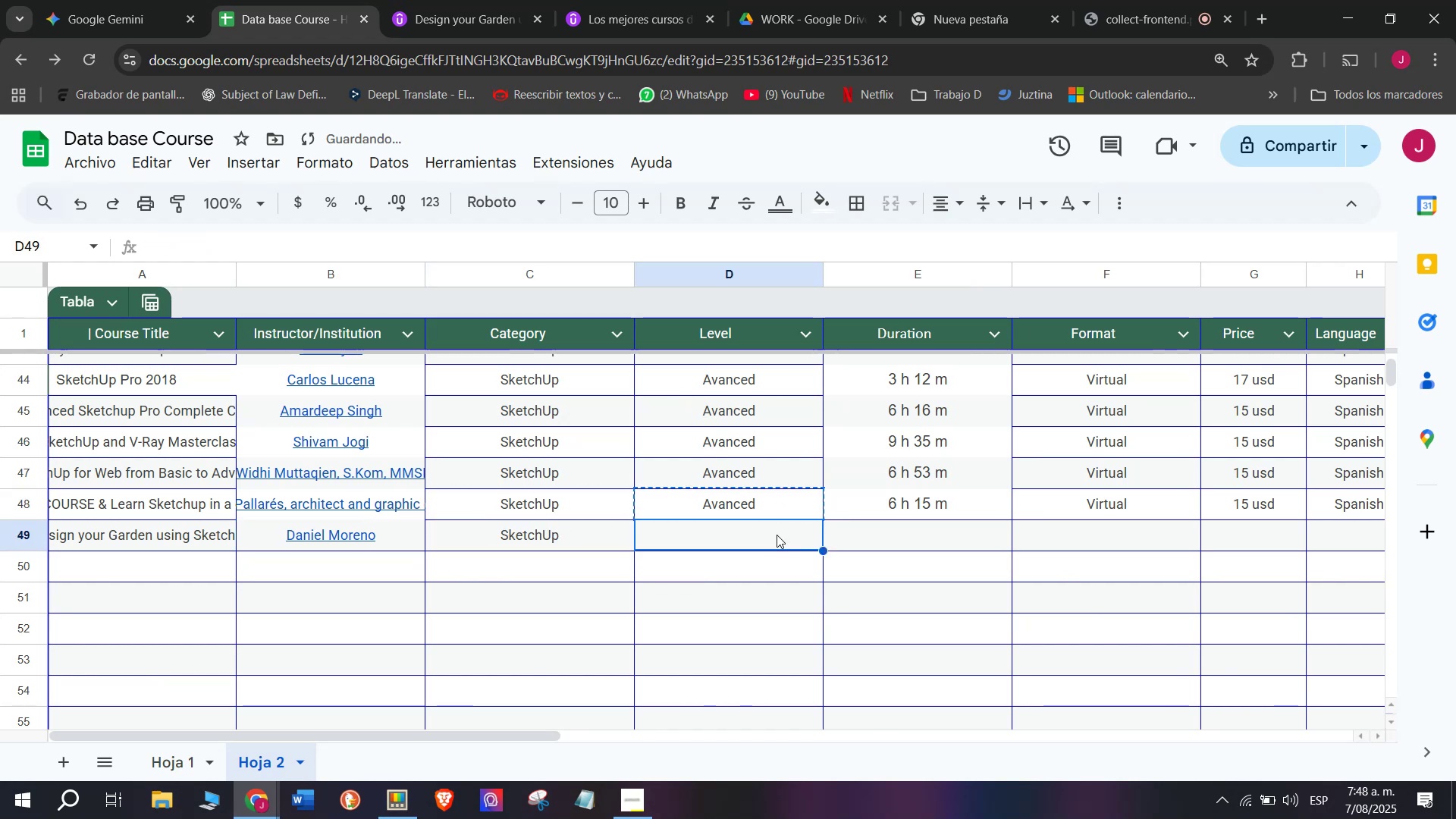 
key(Control+V)
 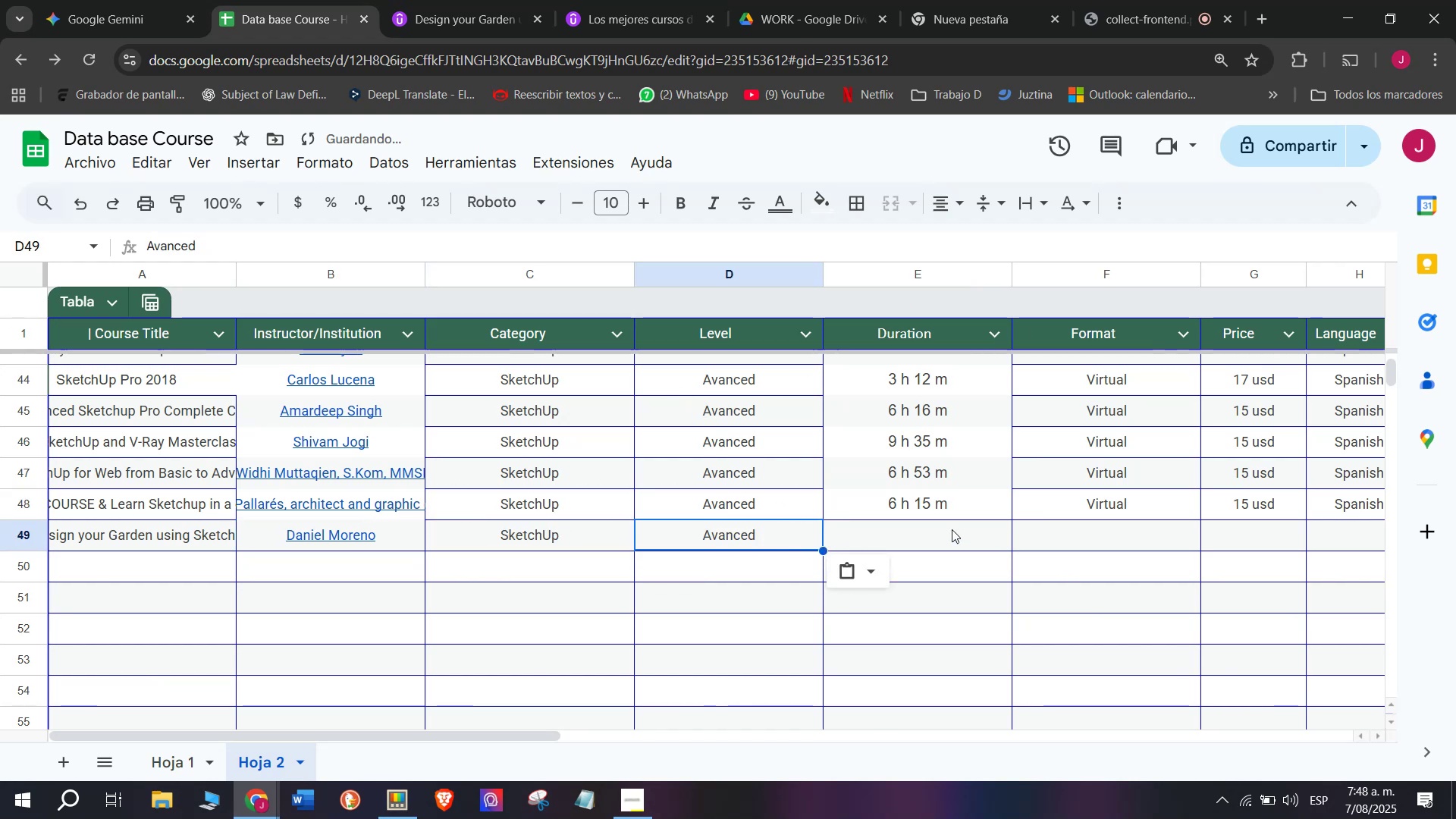 
left_click([952, 529])
 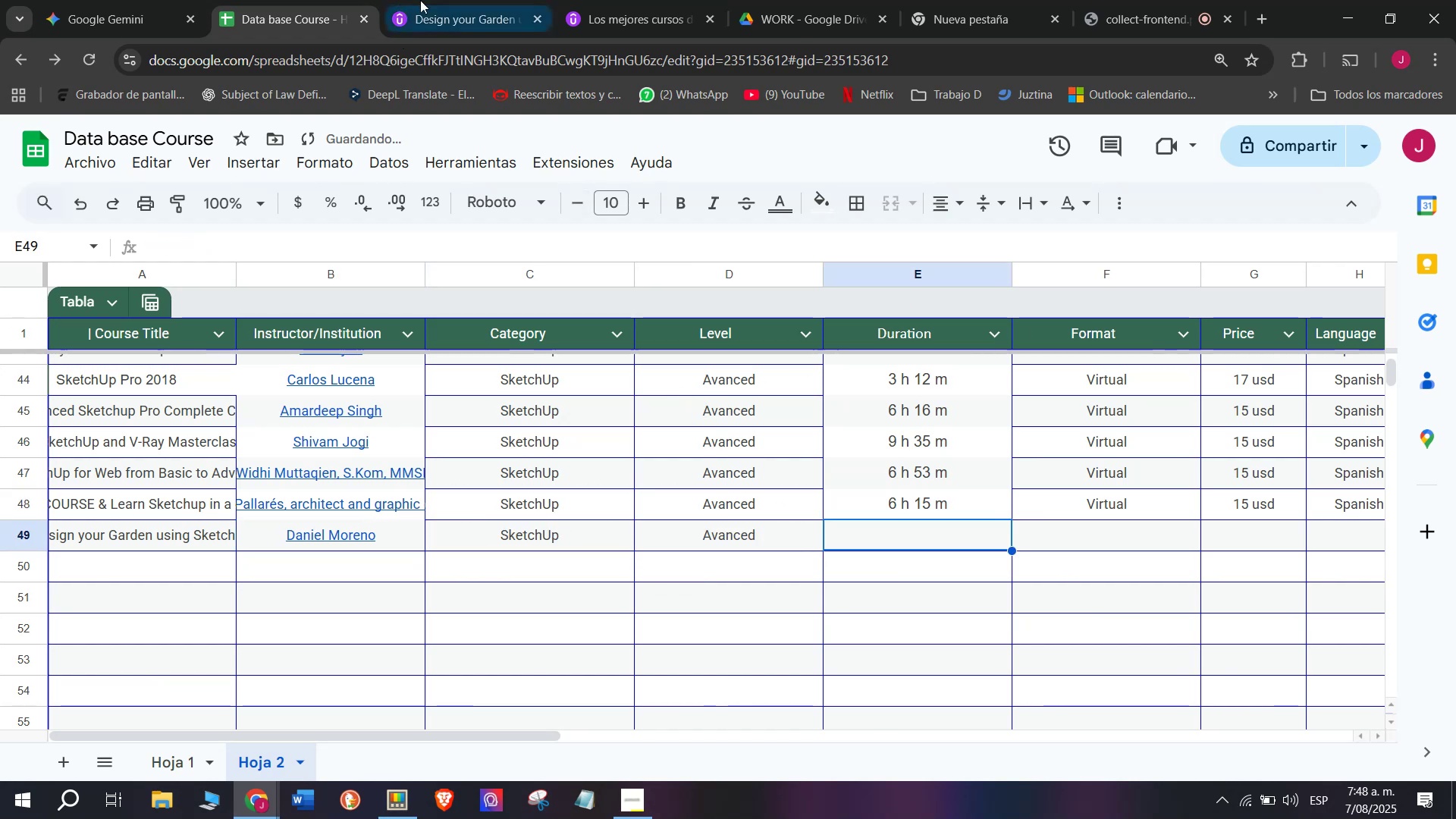 
left_click([454, 0])
 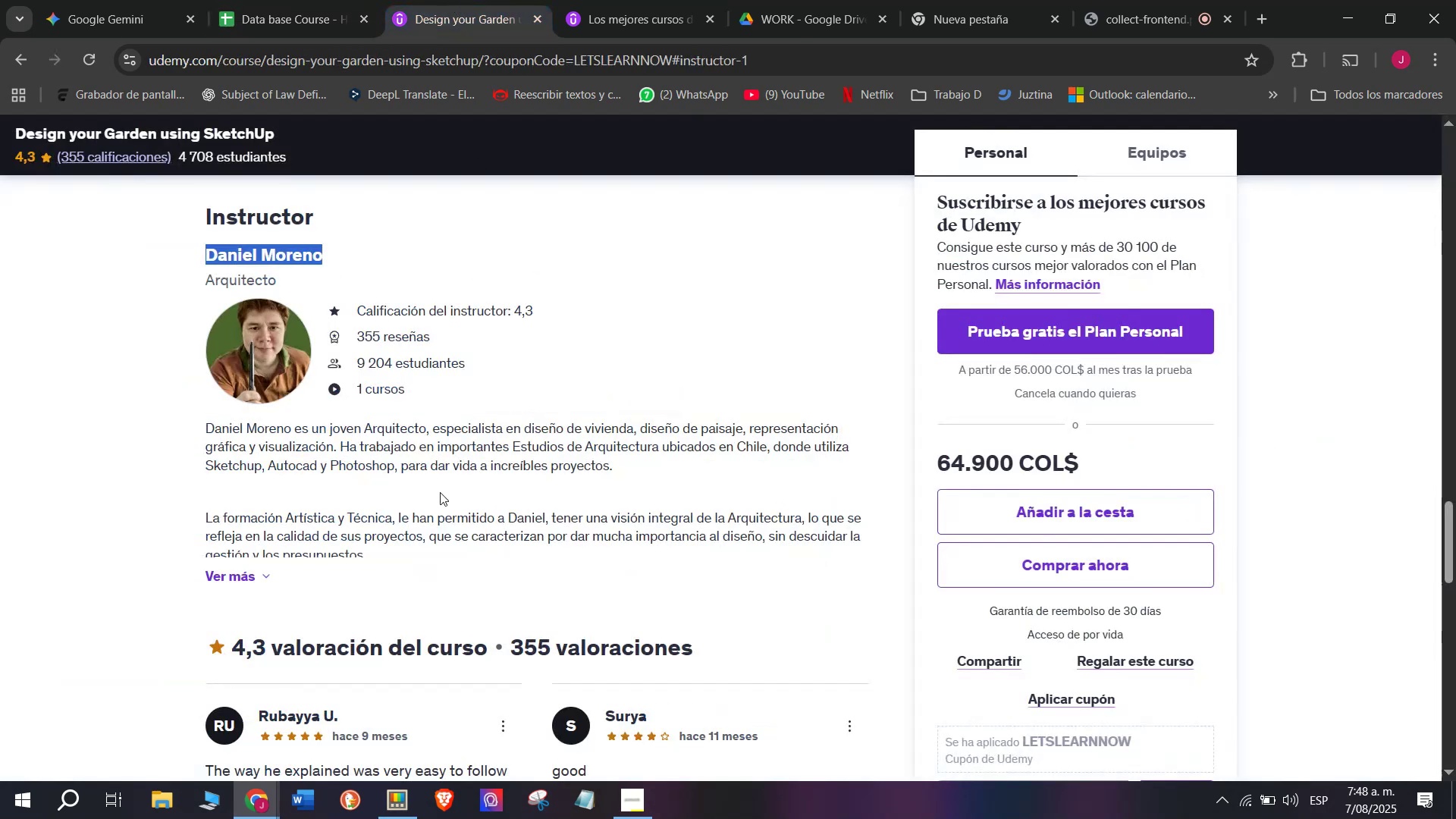 
scroll: coordinate [290, 603], scroll_direction: up, amount: 9.0
 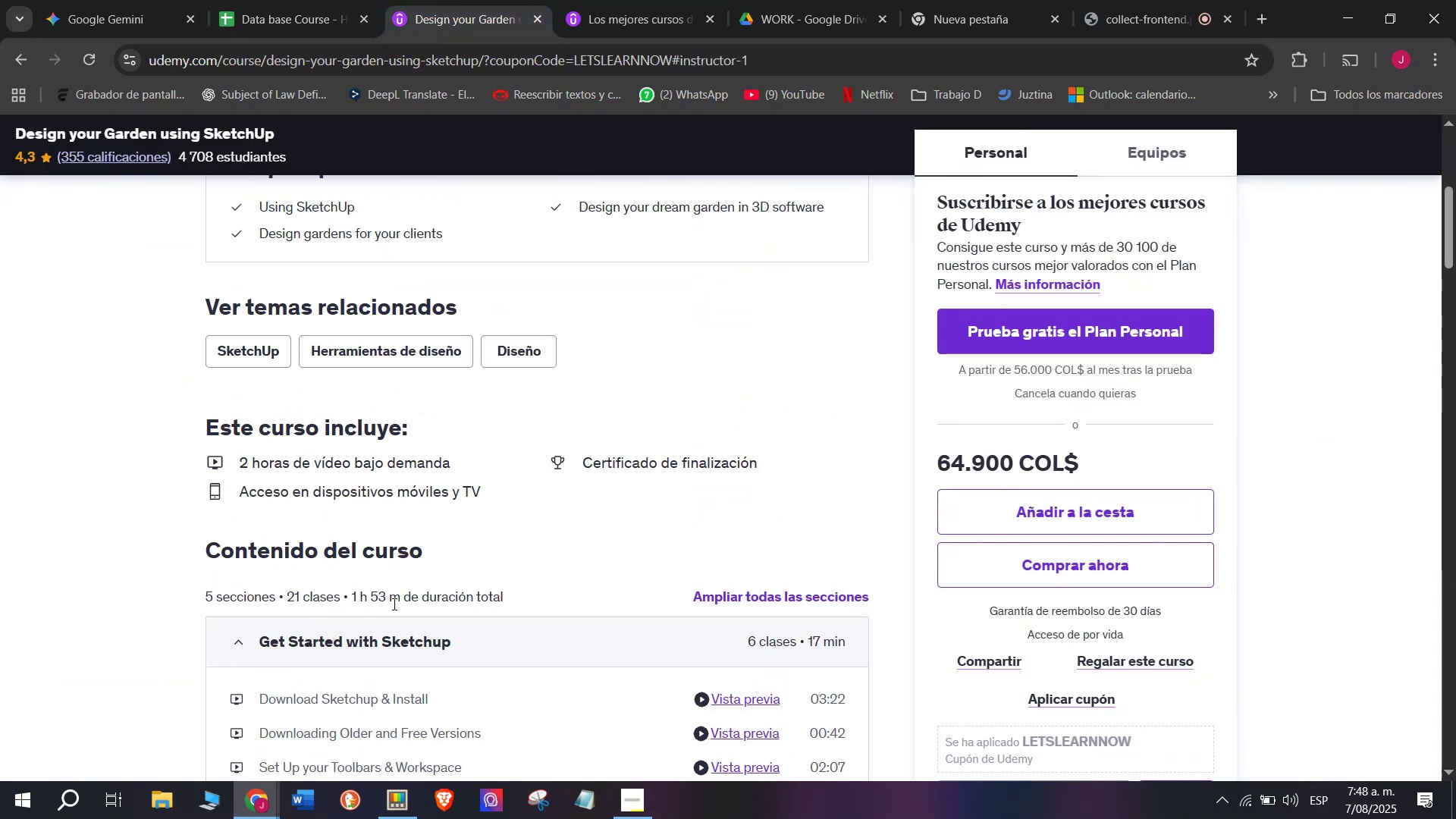 
left_click_drag(start_coordinate=[401, 604], to_coordinate=[347, 605])
 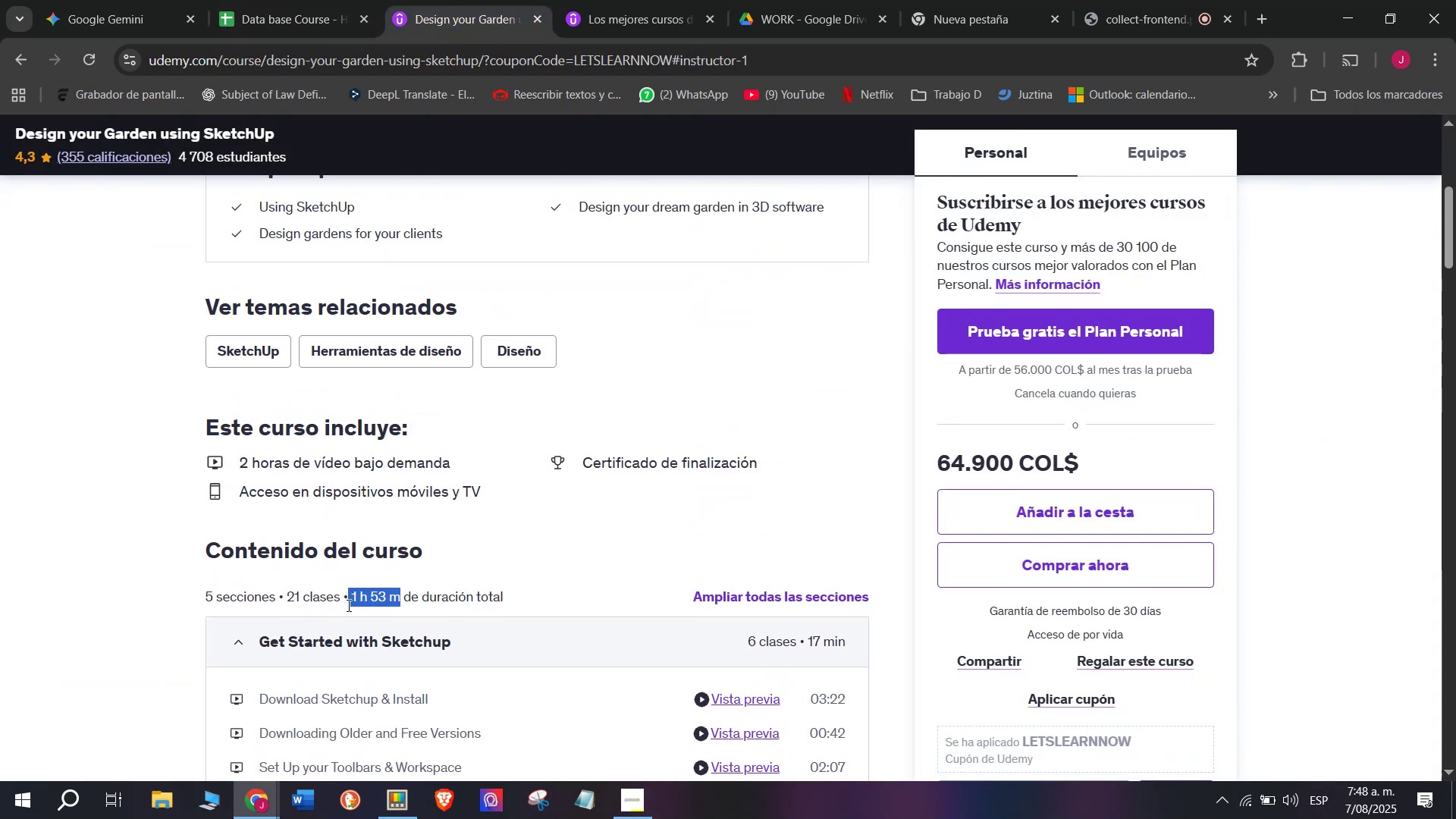 
key(Break)
 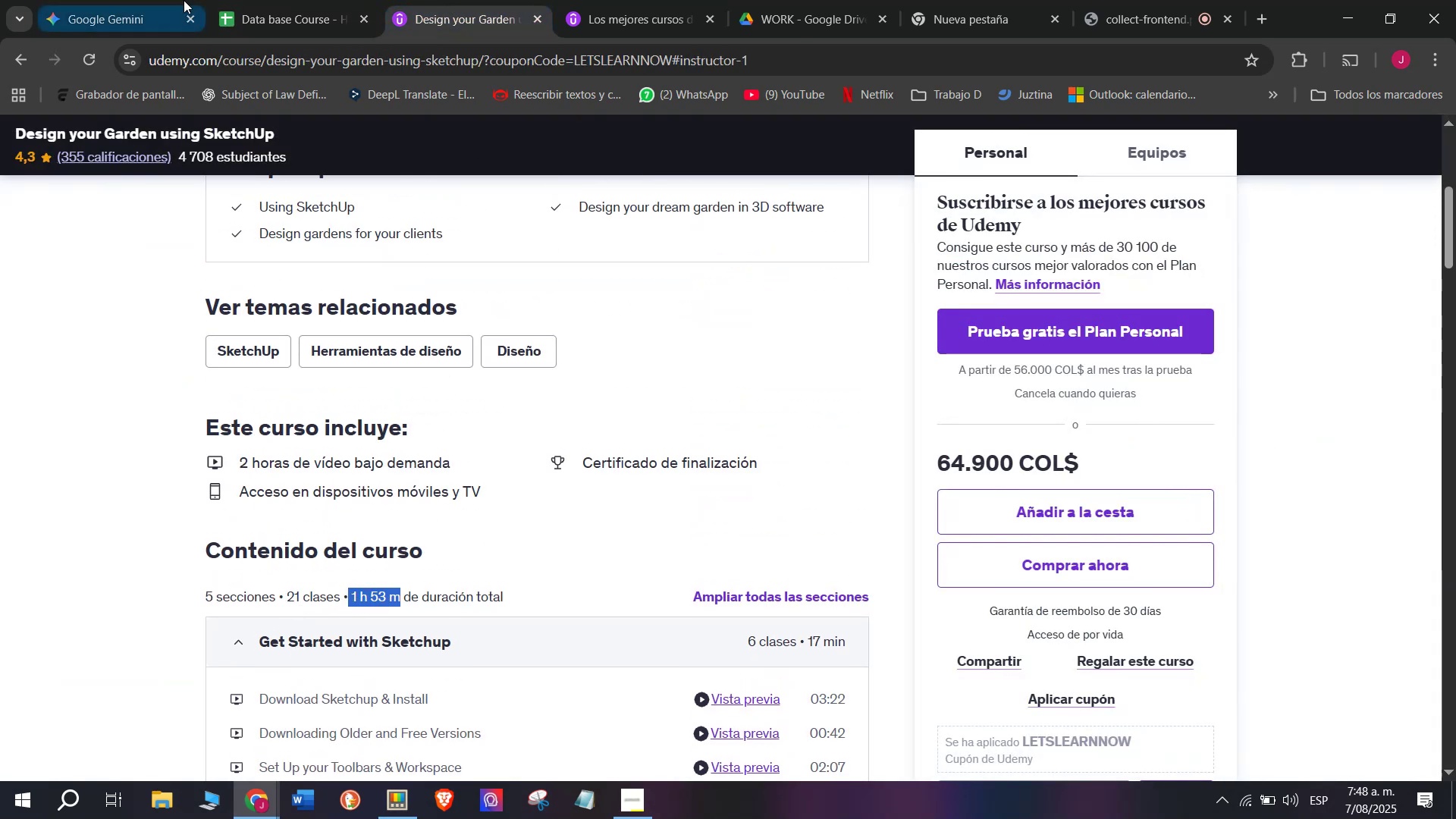 
key(Control+ControlLeft)
 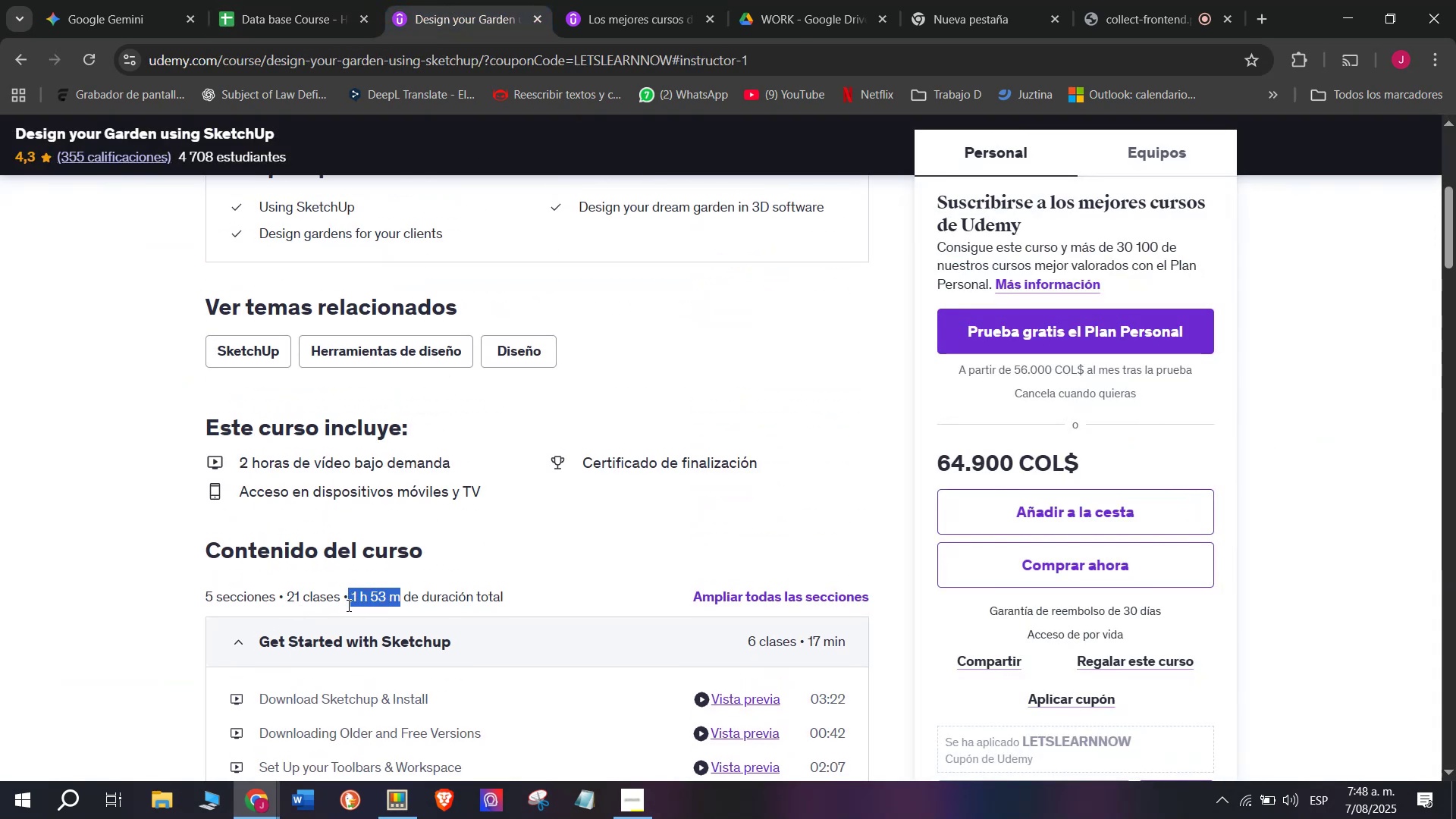 
key(Control+C)
 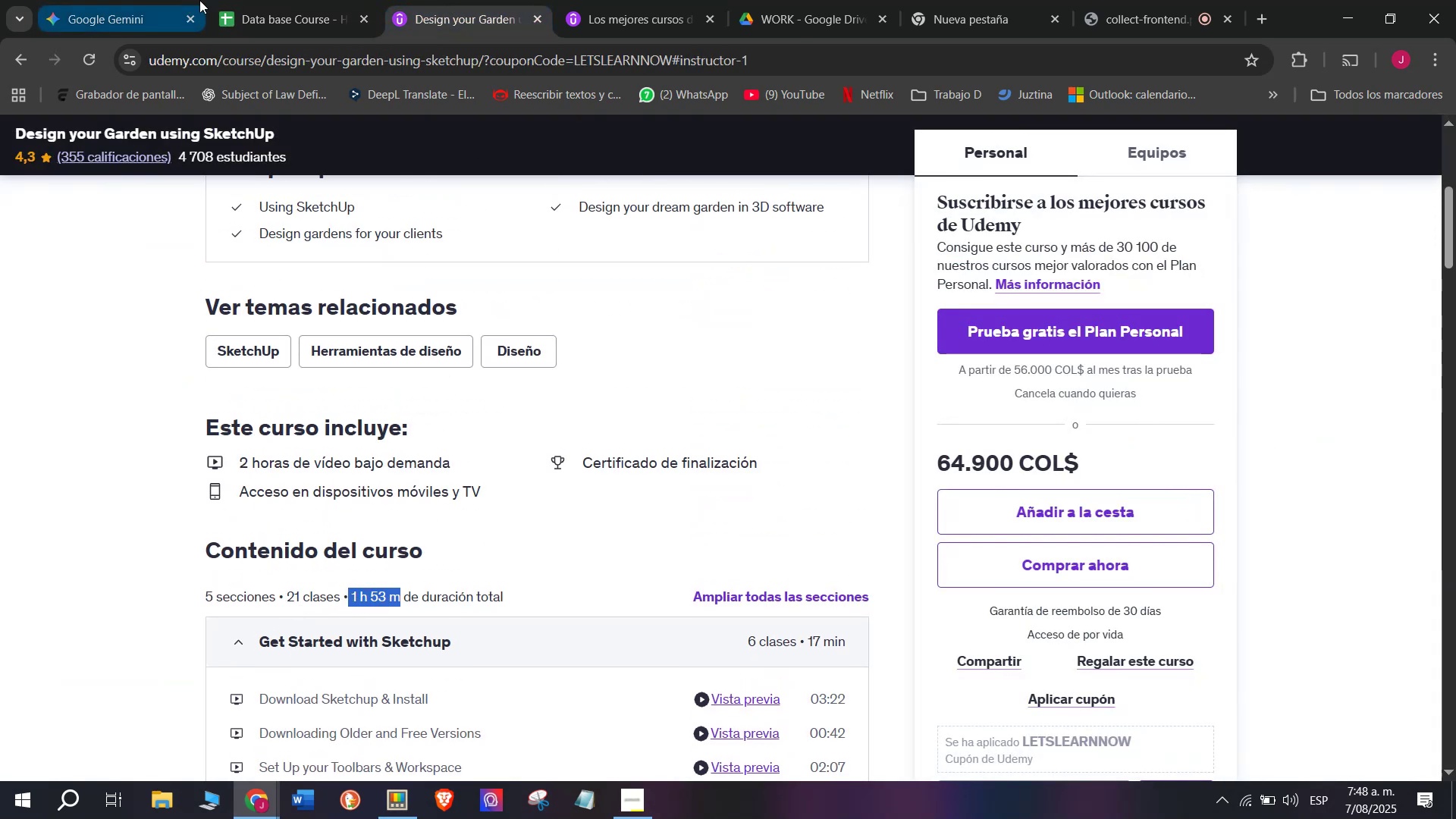 
left_click([259, 0])
 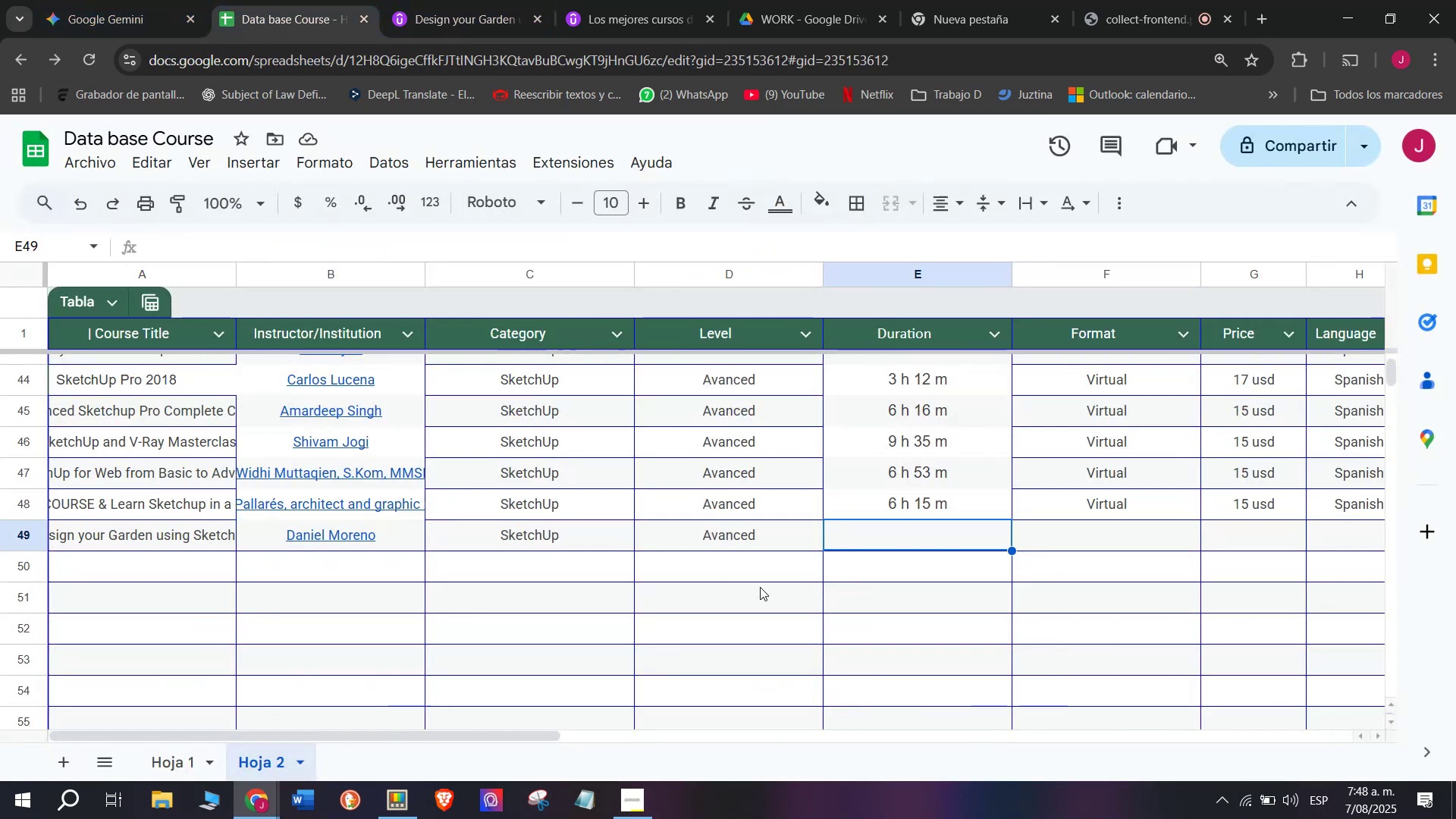 
key(Z)
 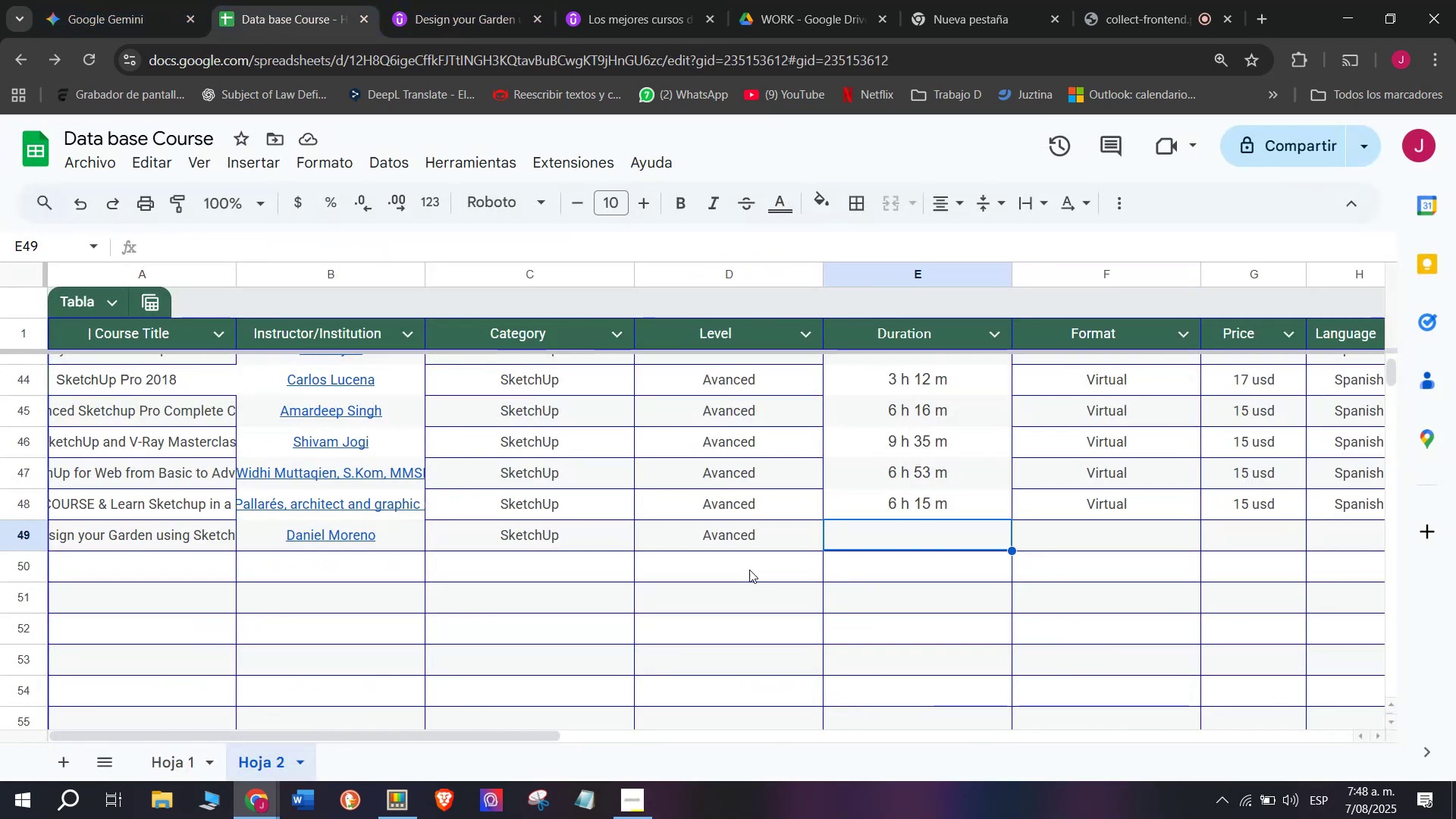 
key(Control+ControlLeft)
 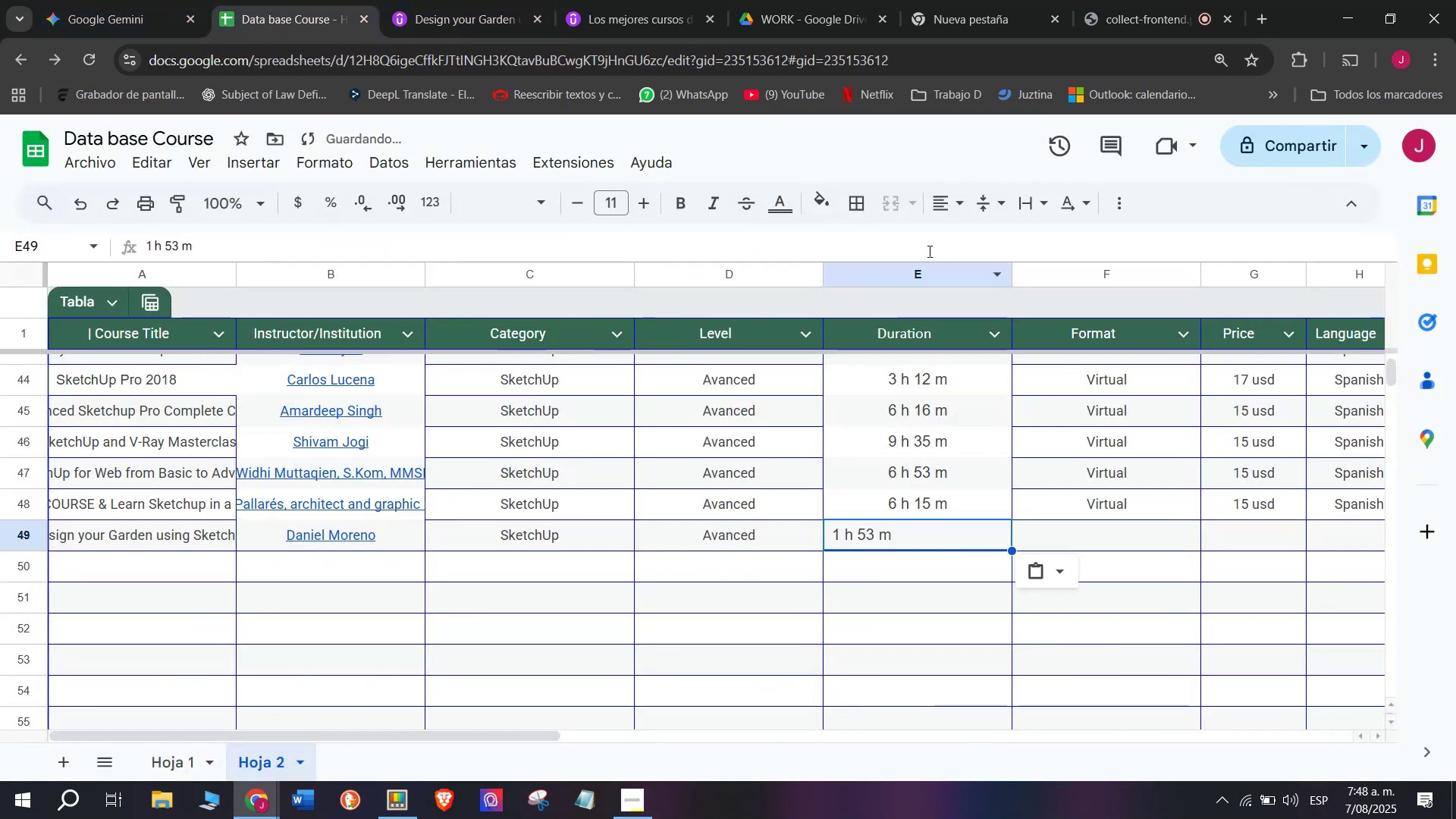 
key(Control+V)
 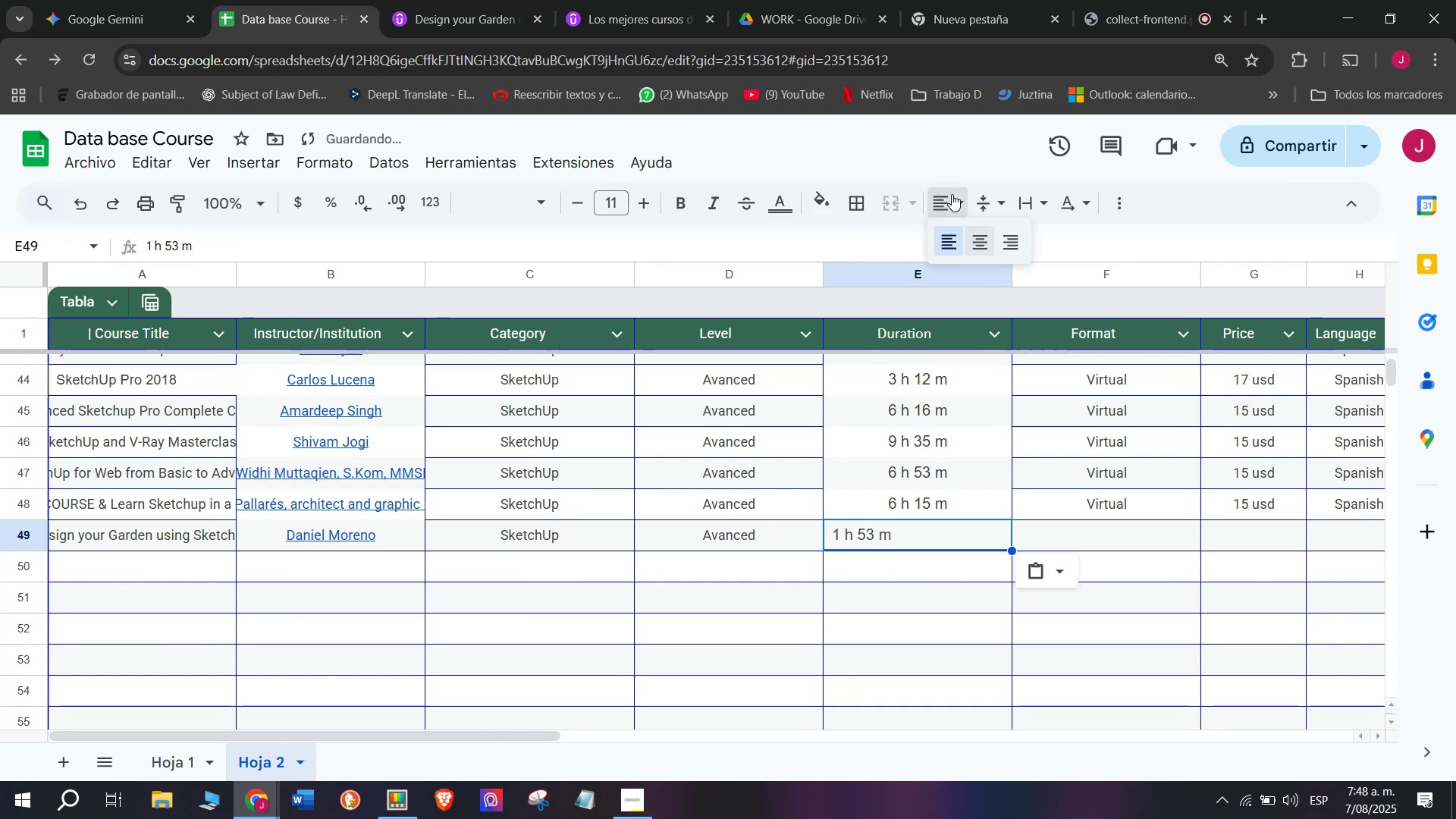 
double_click([977, 240])
 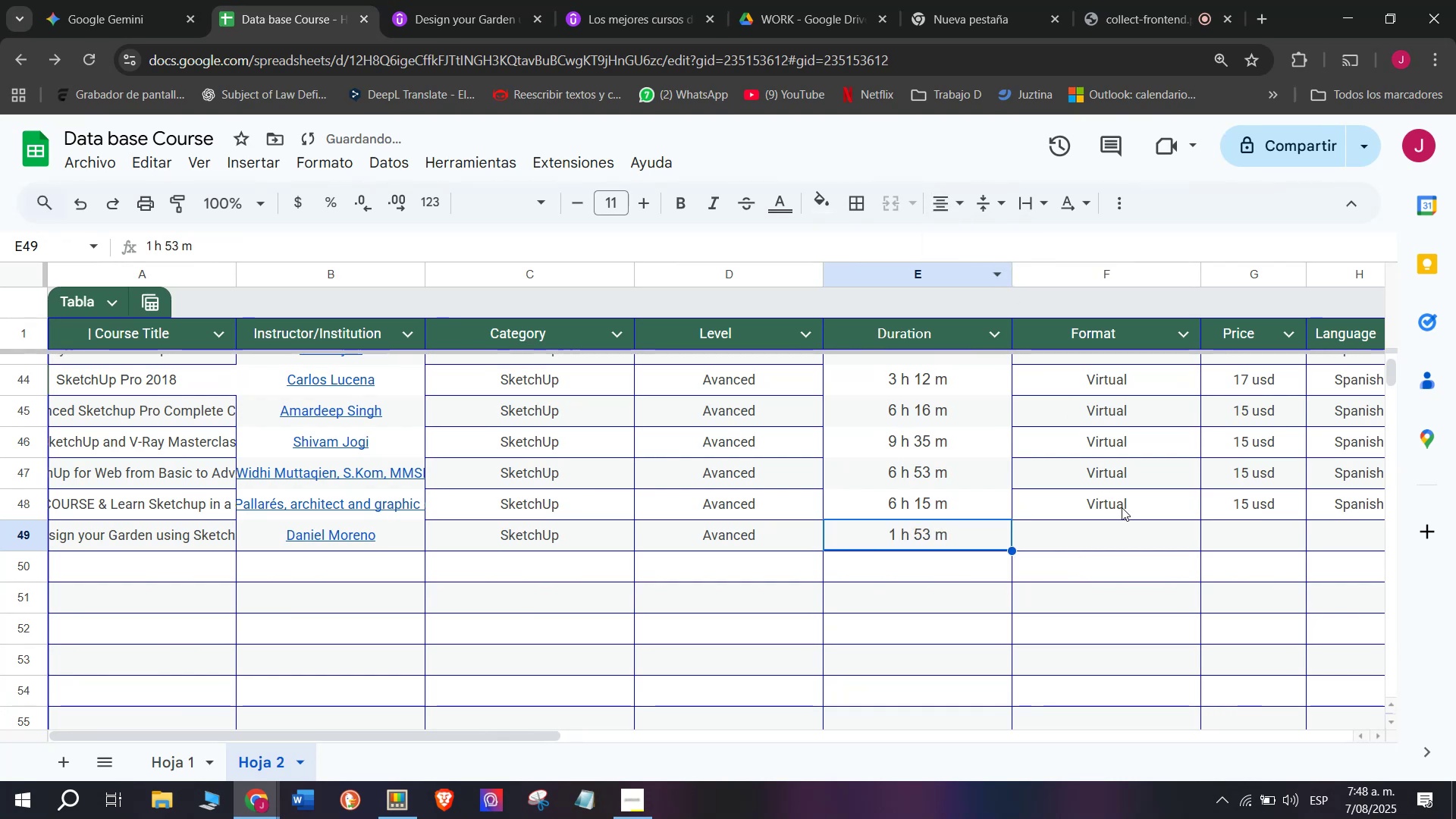 
left_click([1122, 507])
 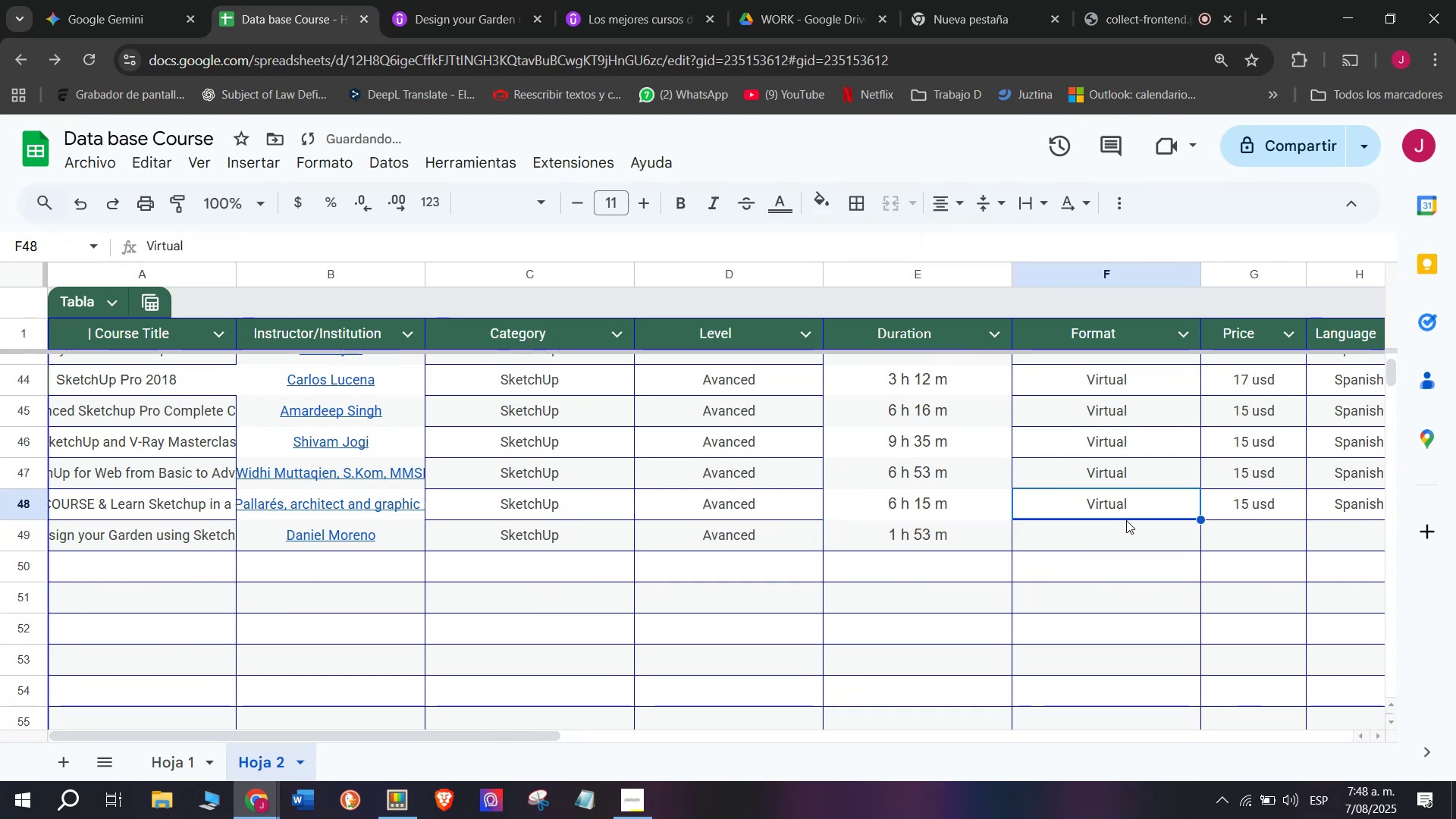 
key(Control+ControlLeft)
 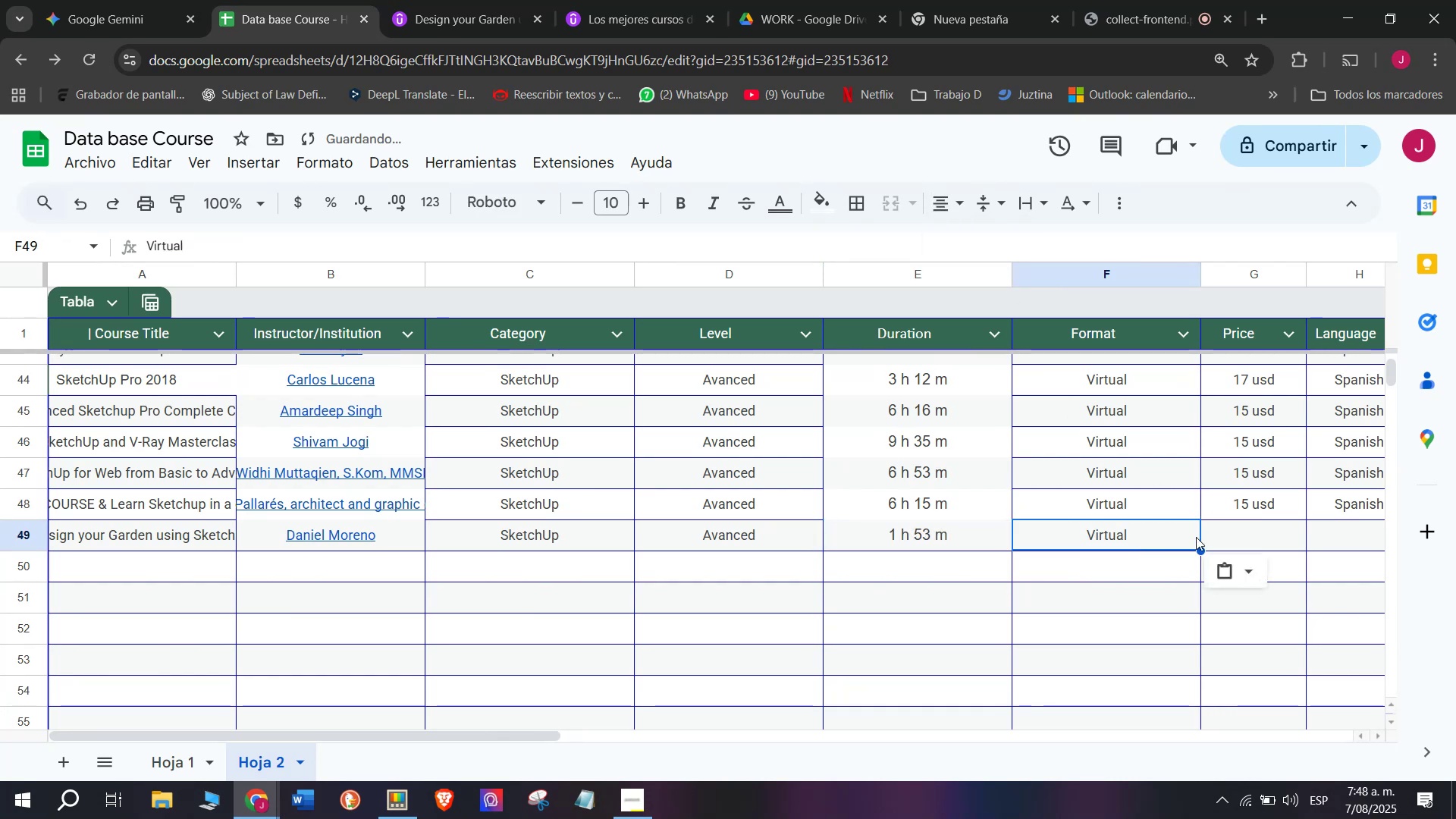 
key(Break)
 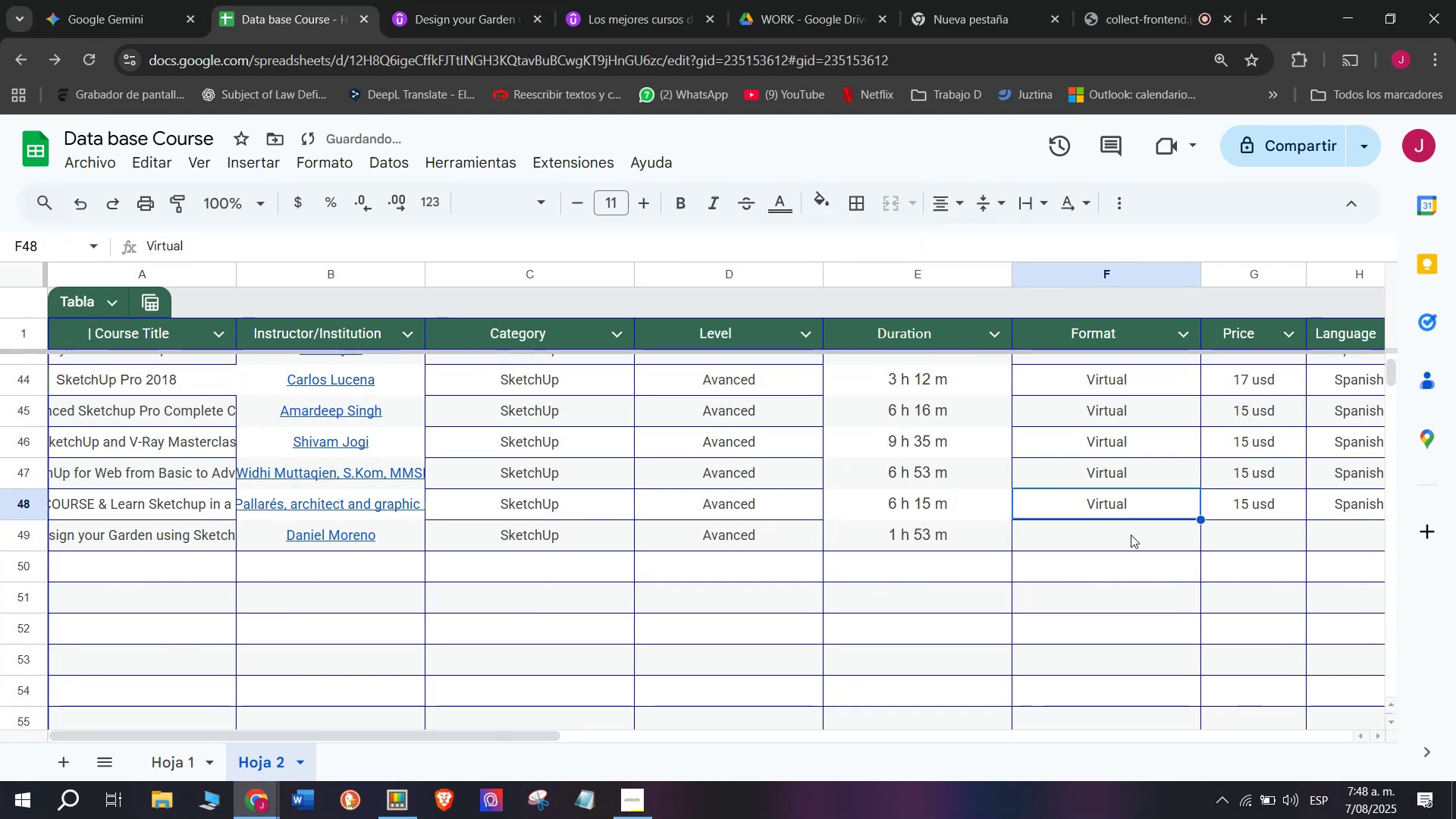 
key(Control+C)
 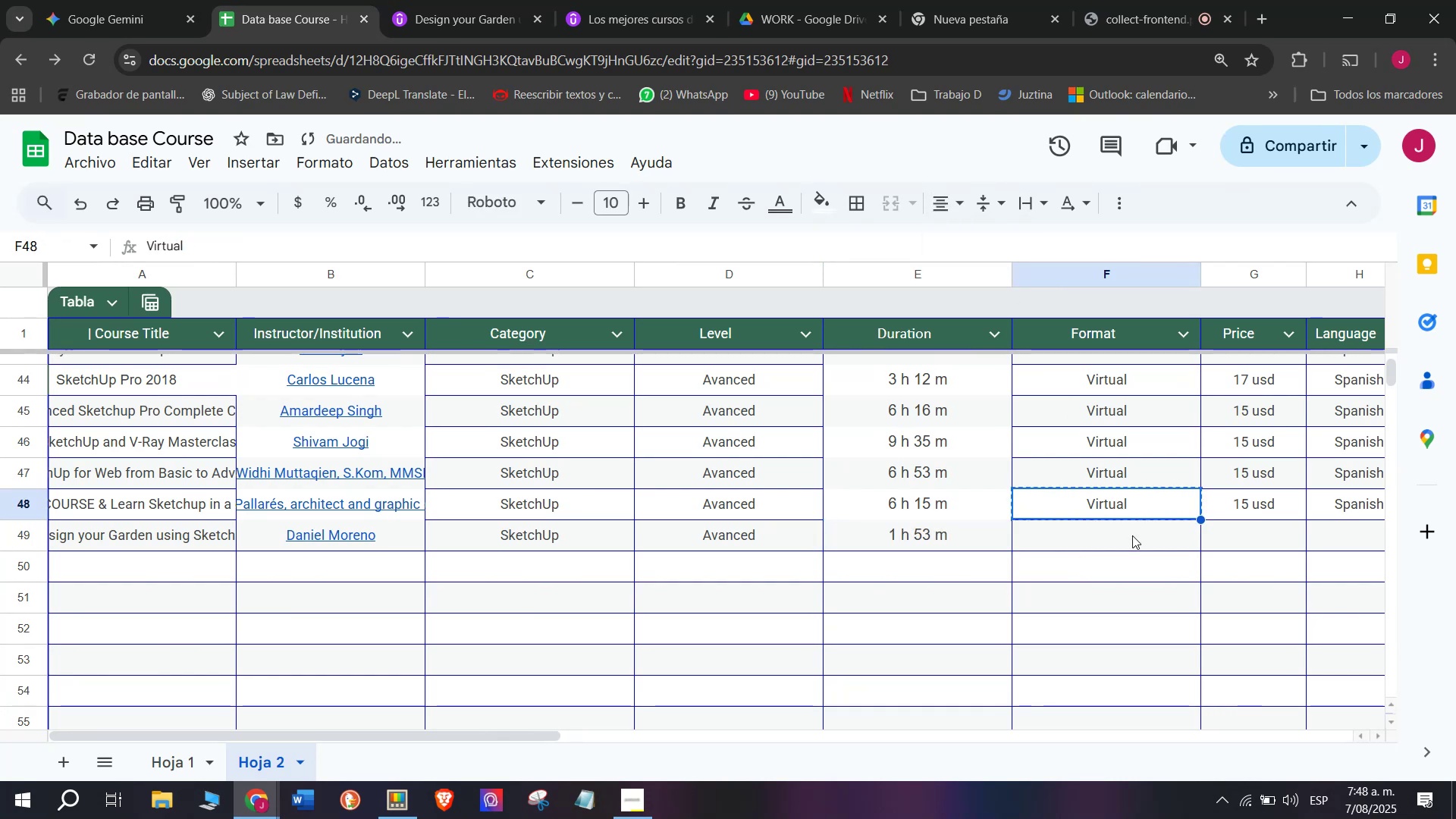 
double_click([1134, 535])
 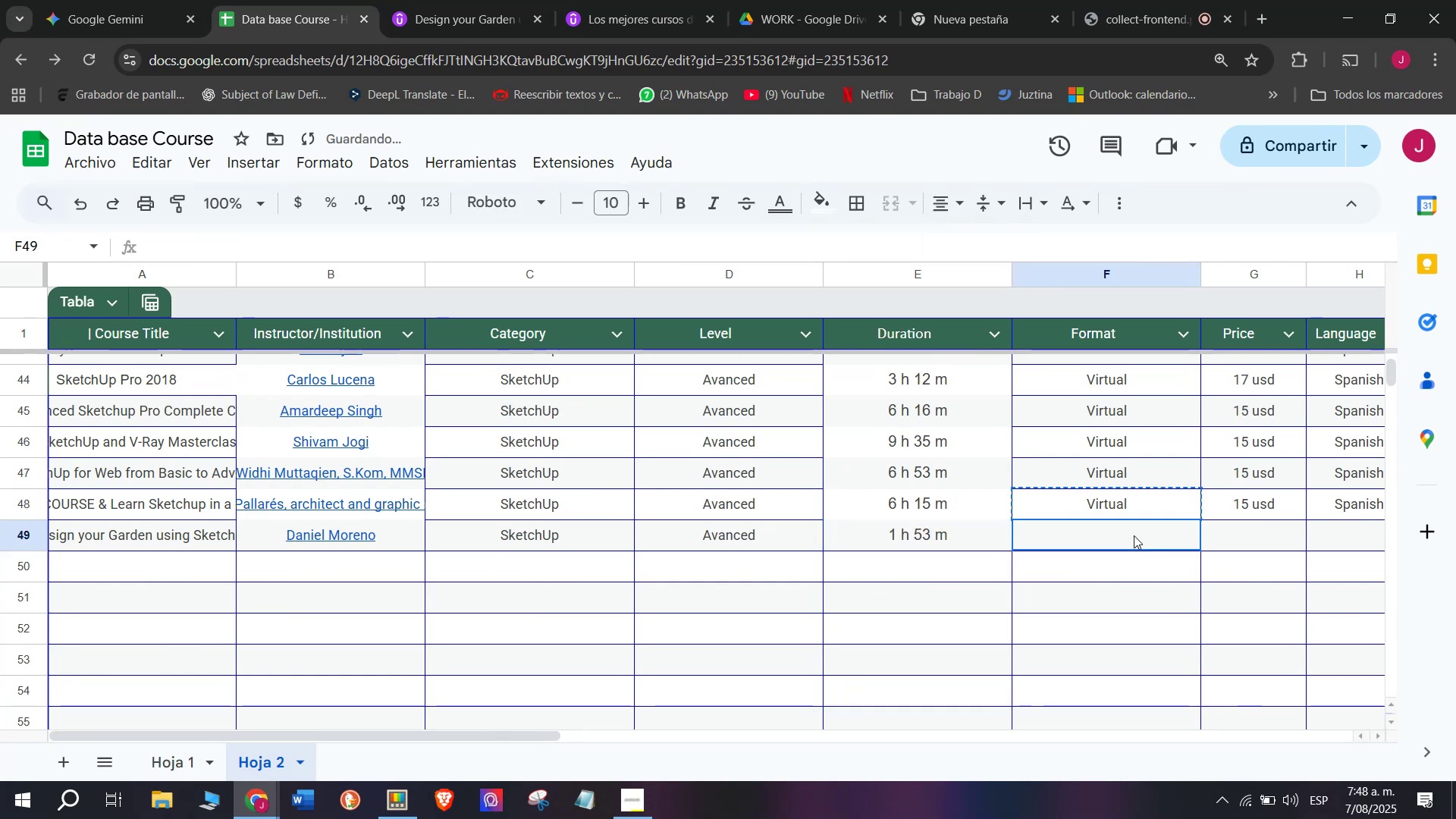 
key(Z)
 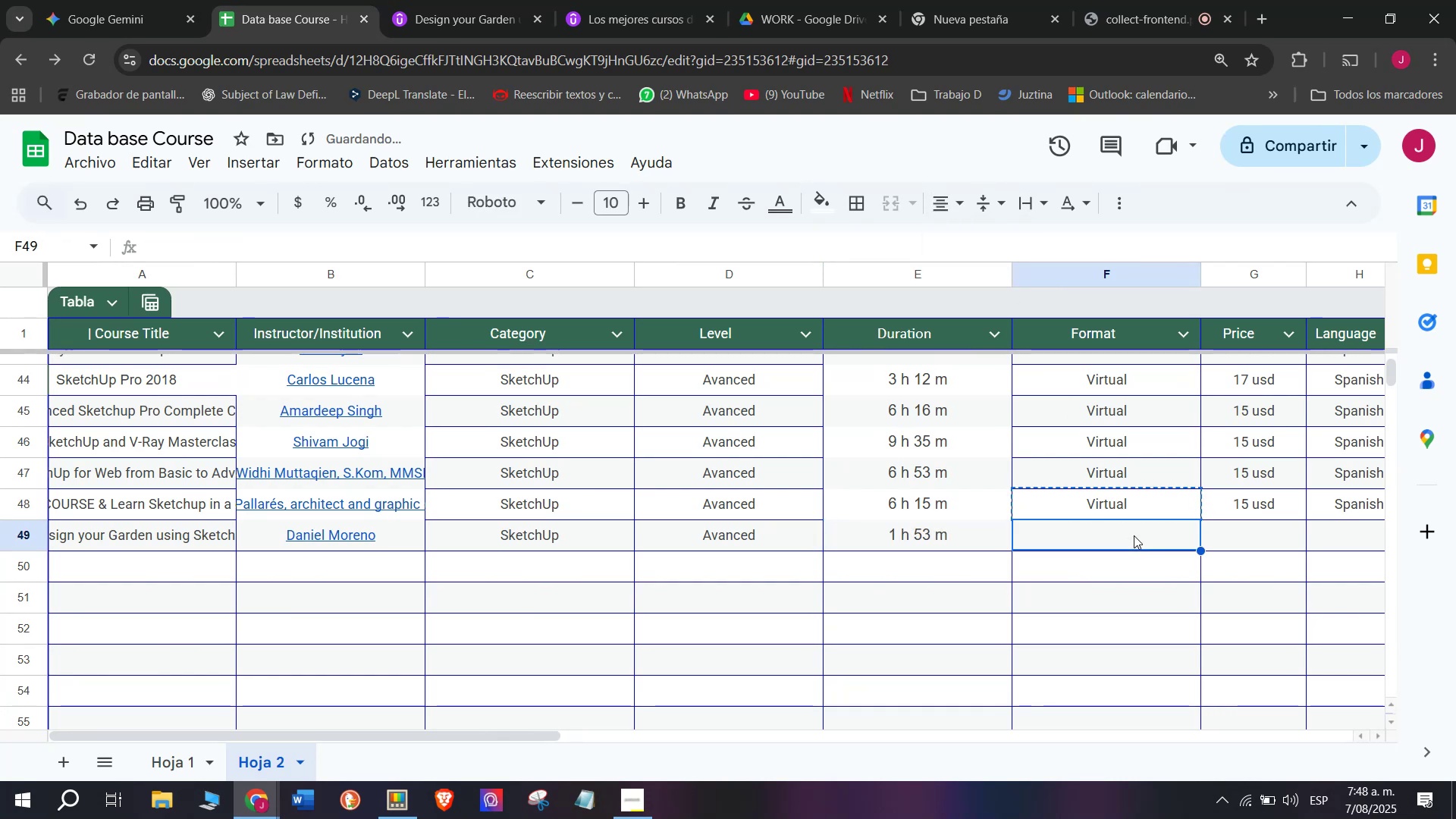 
key(Control+ControlLeft)
 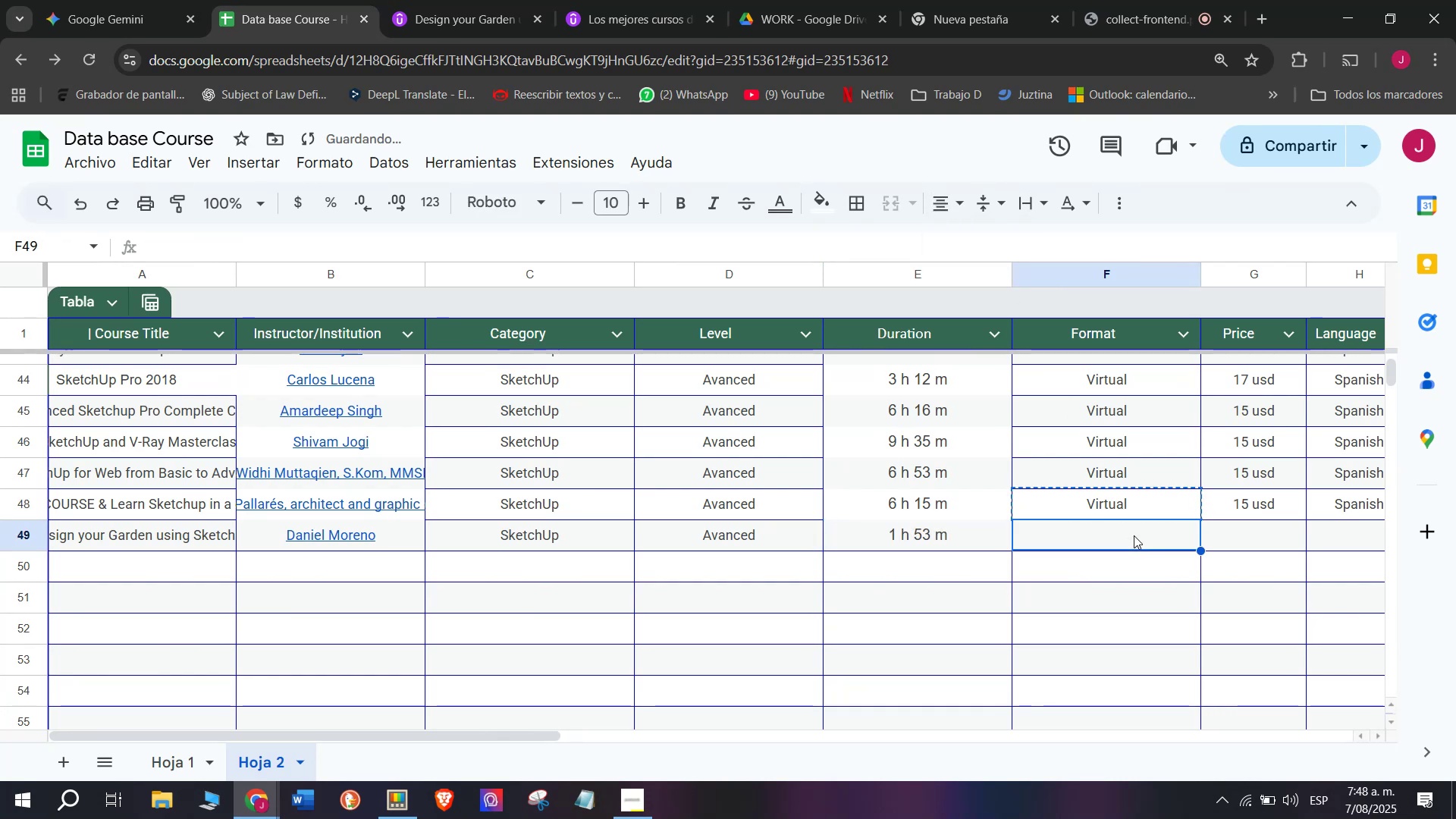 
key(Control+V)
 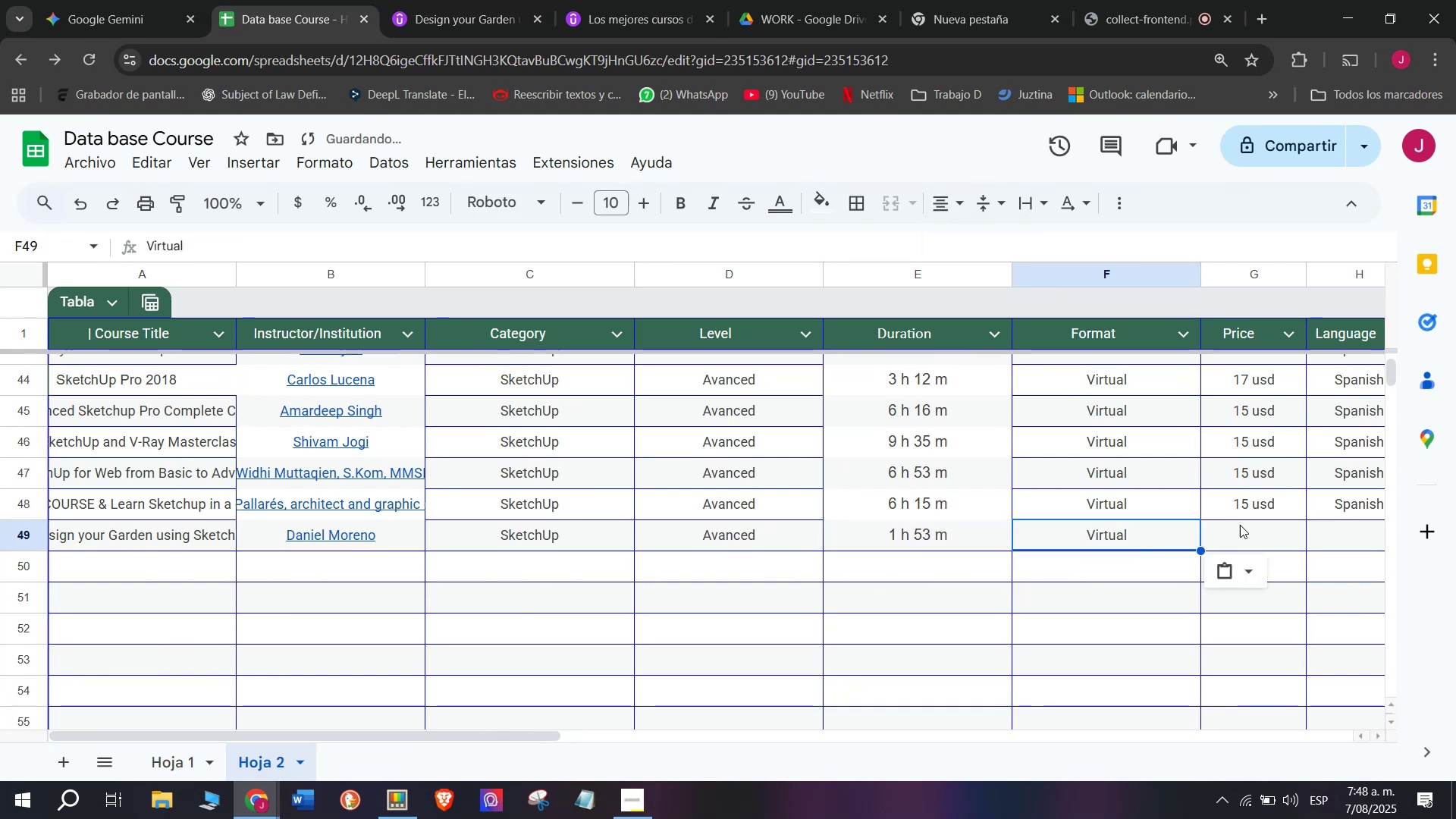 
triple_click([1241, 522])
 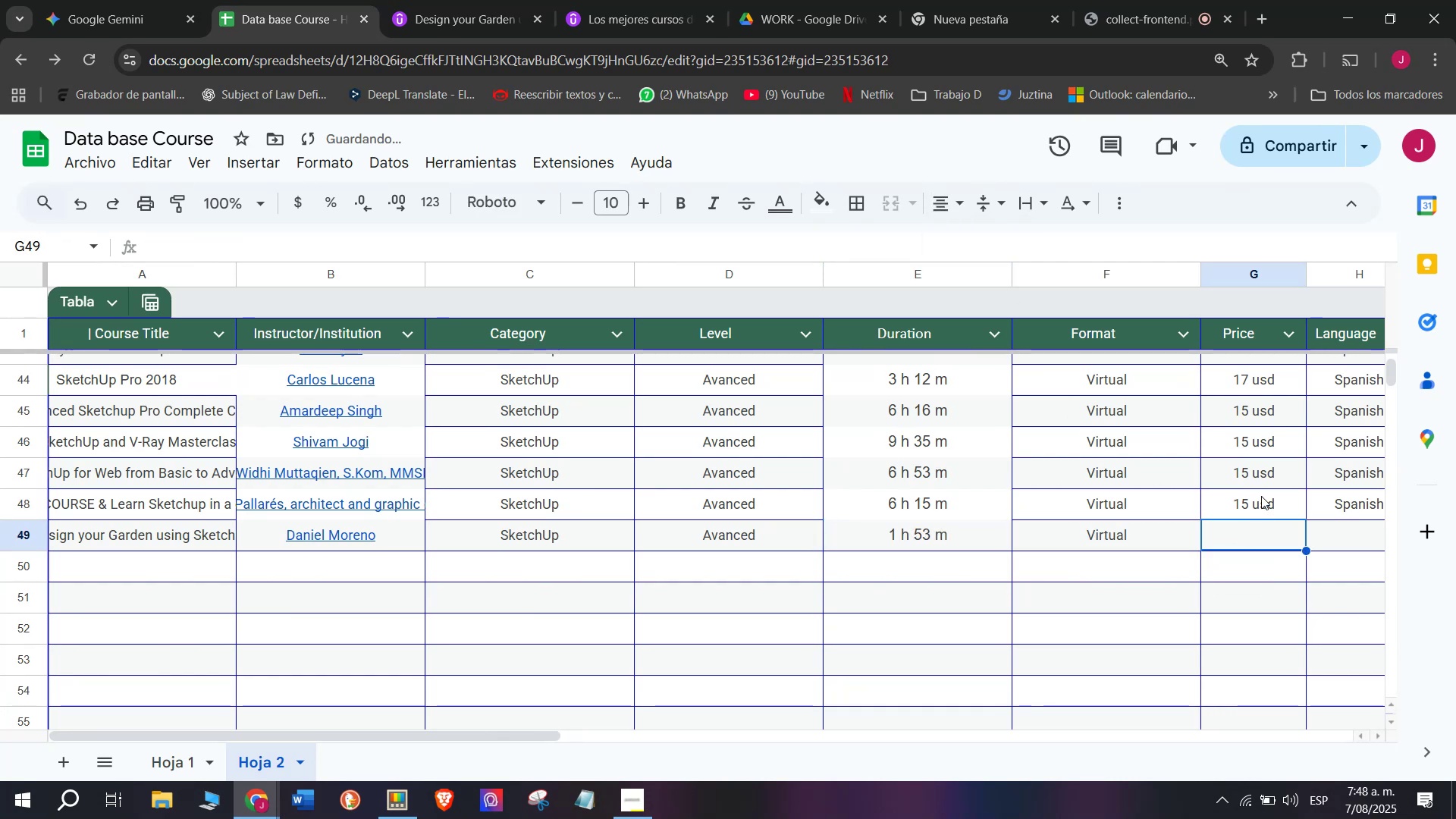 
left_click([1261, 496])
 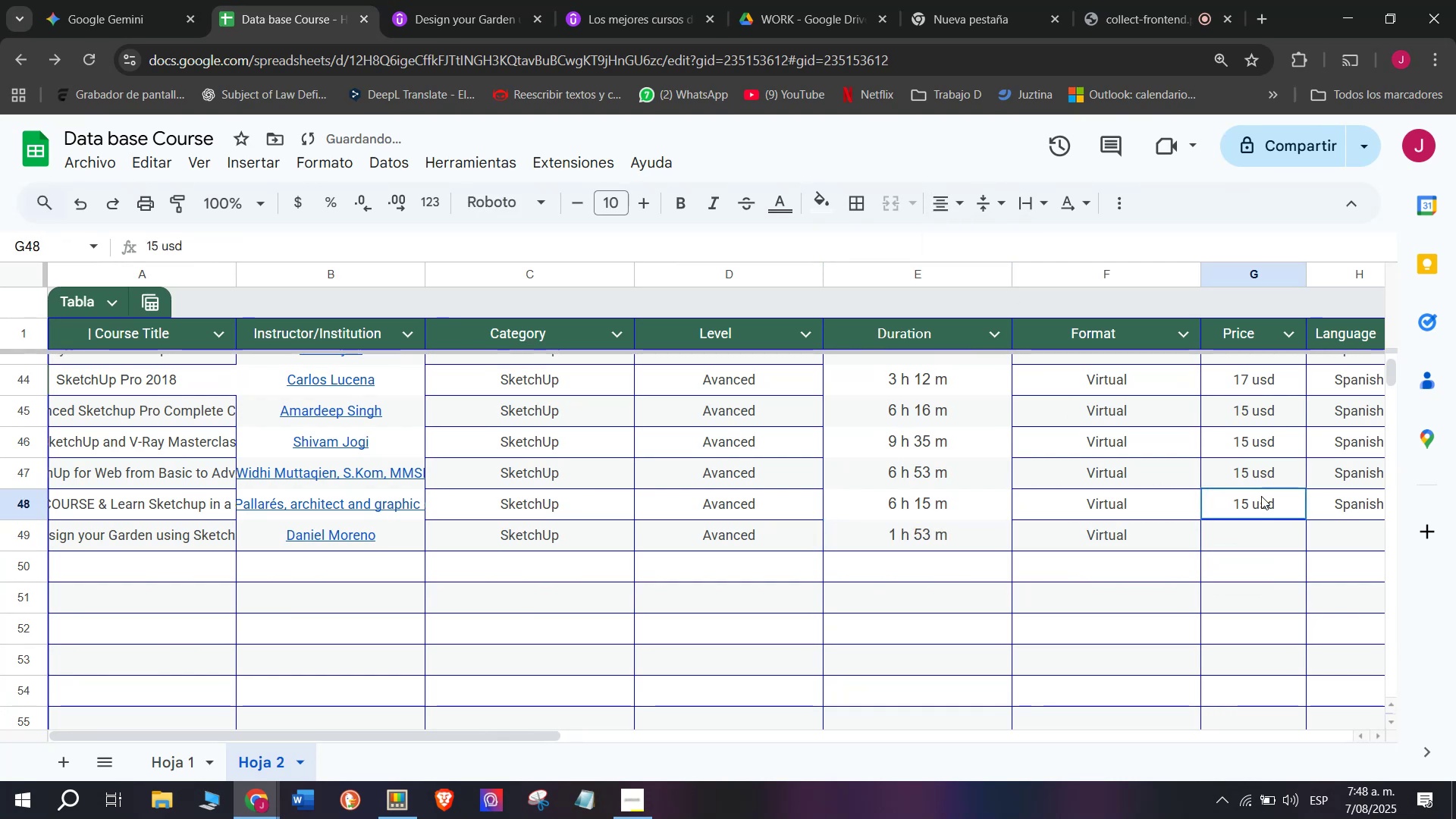 
key(Break)
 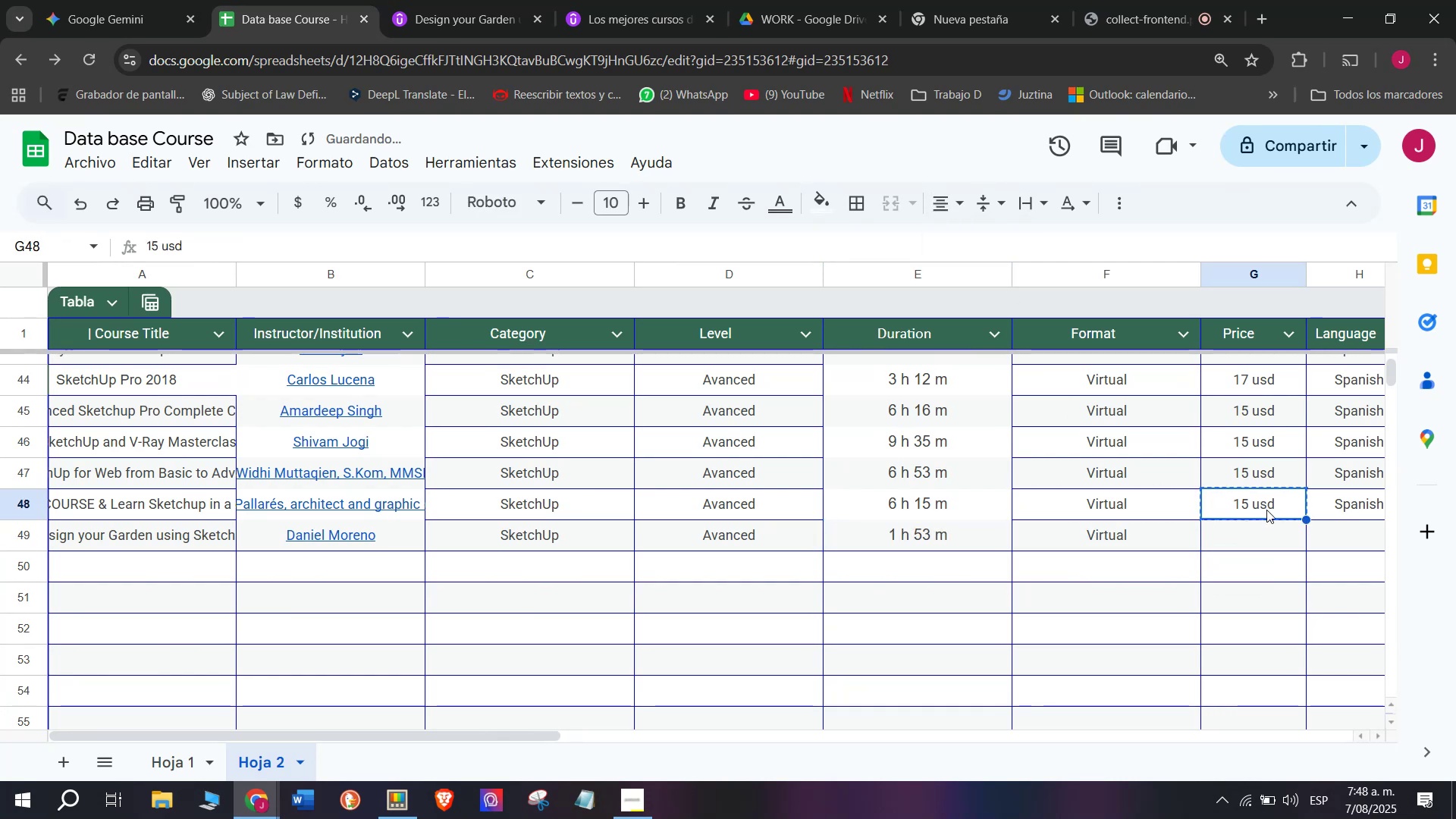 
key(Control+ControlLeft)
 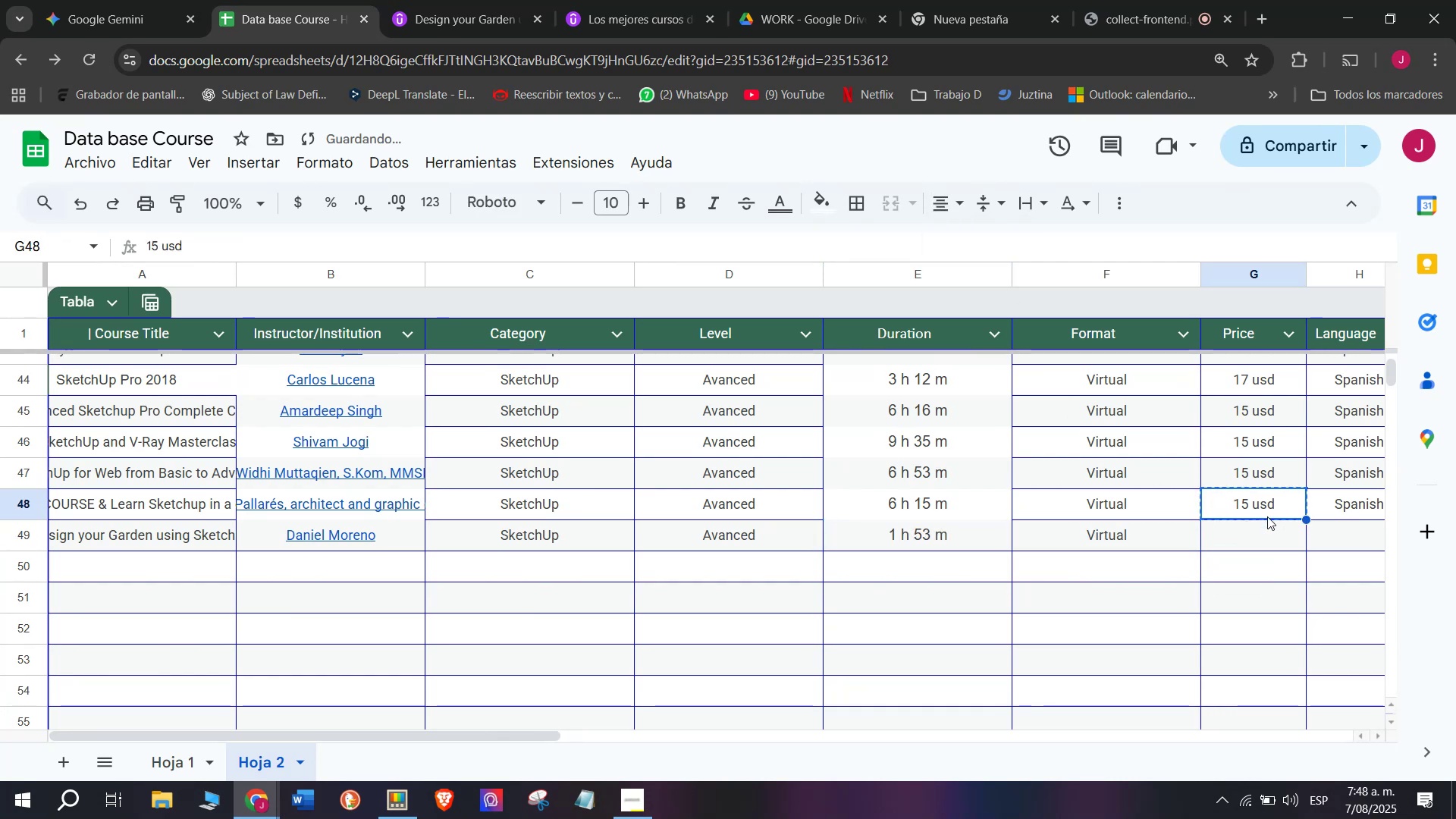 
key(Control+C)
 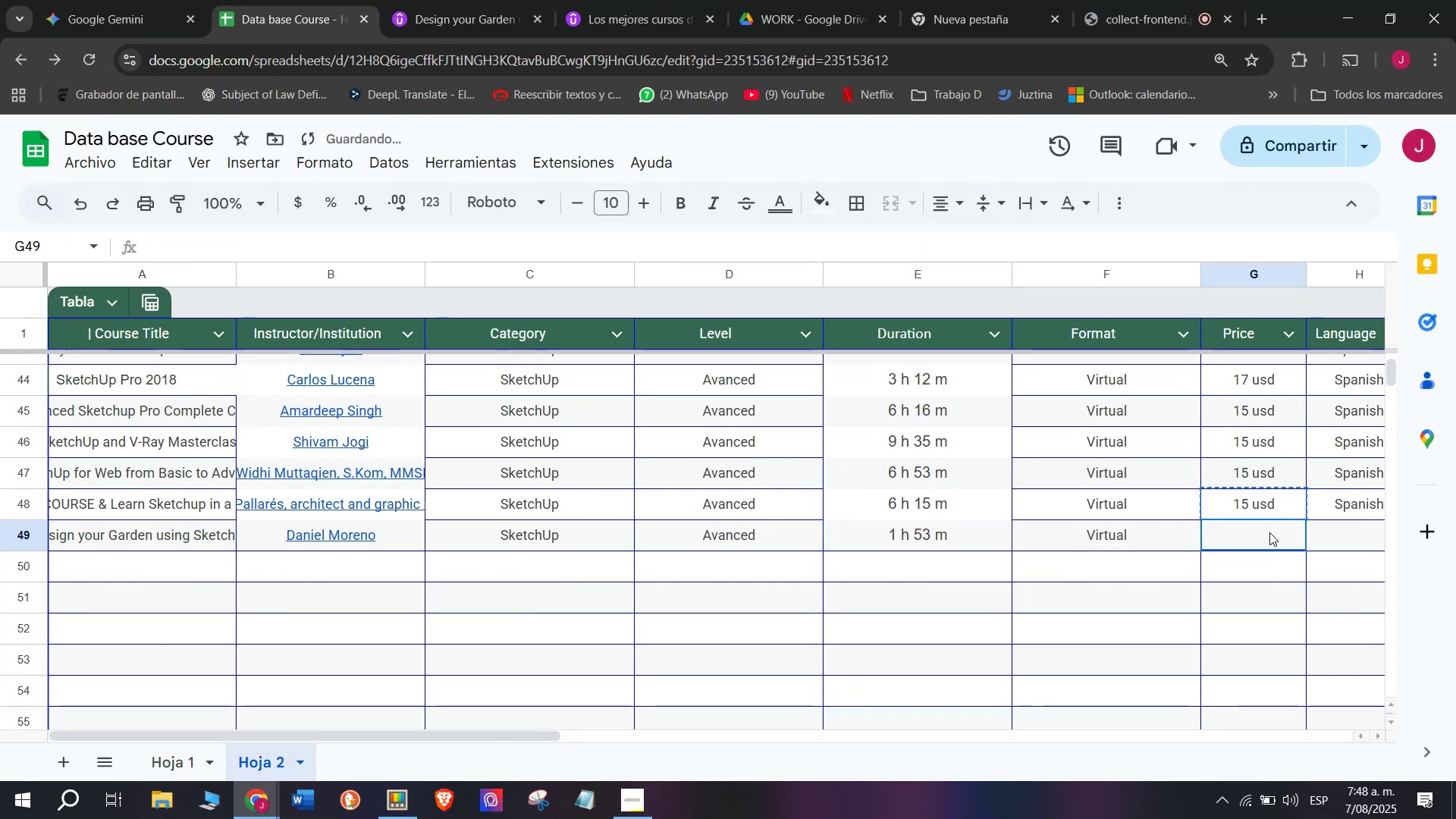 
key(Control+ControlLeft)
 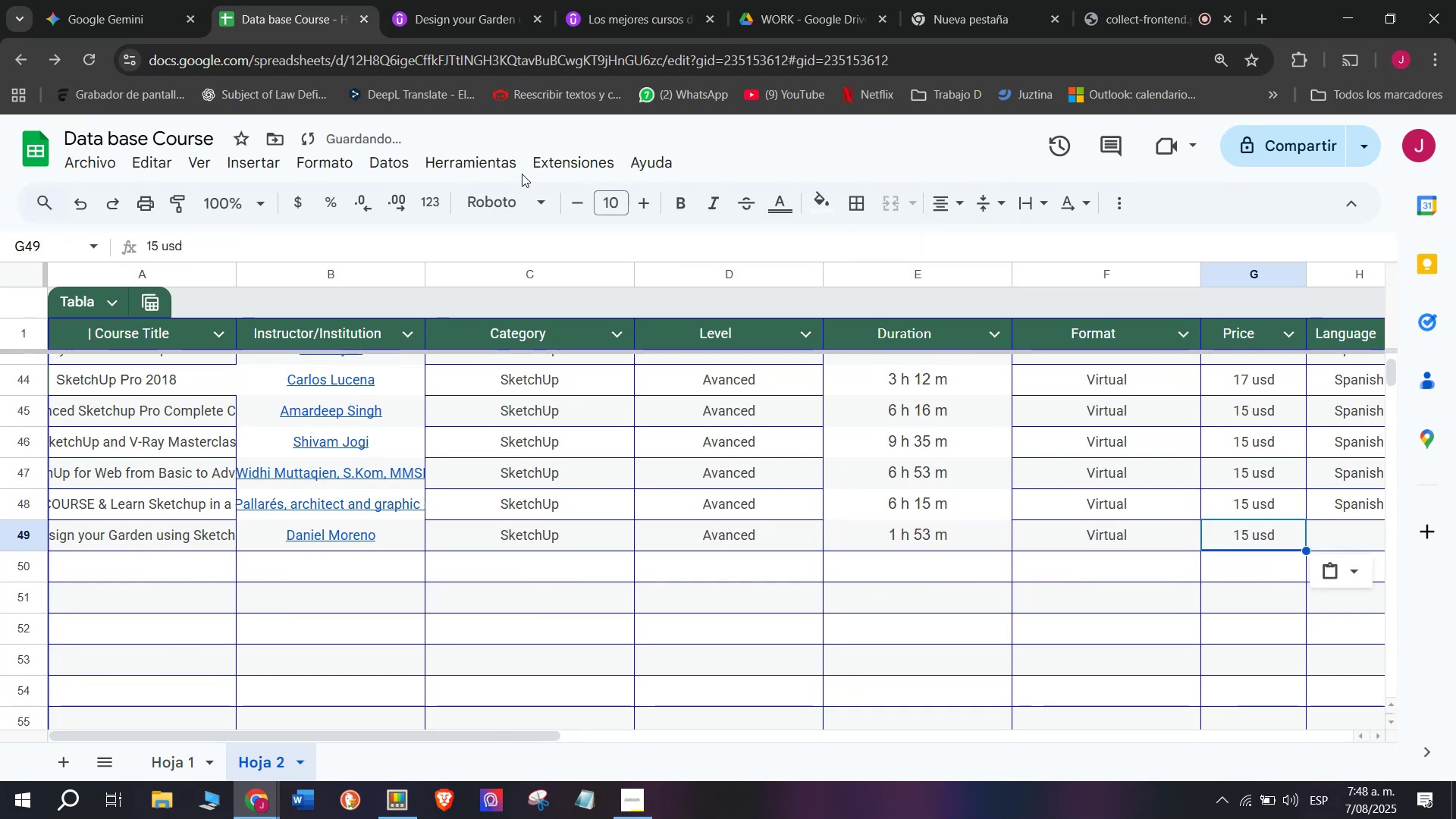 
key(Z)
 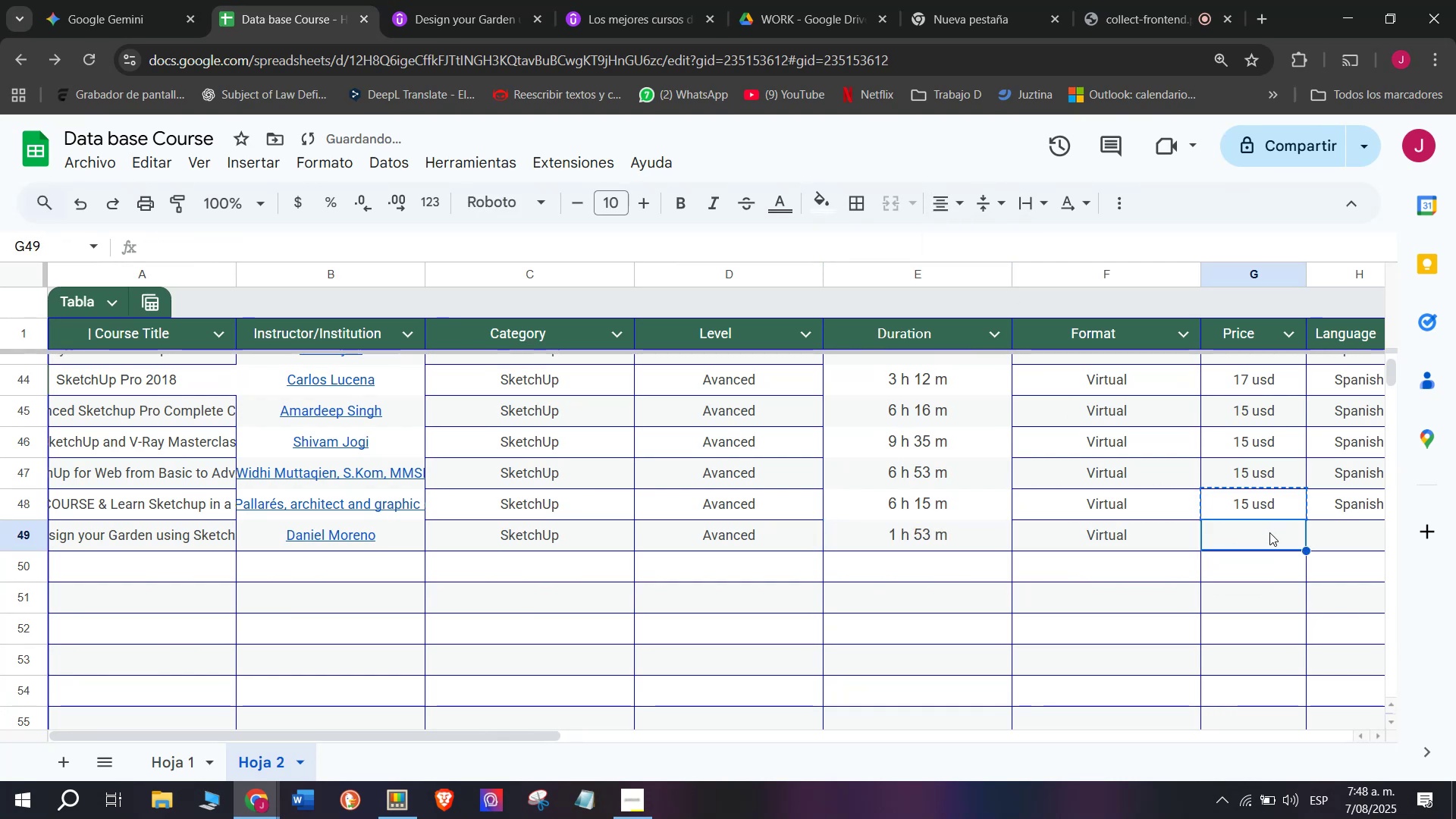 
key(Control+V)
 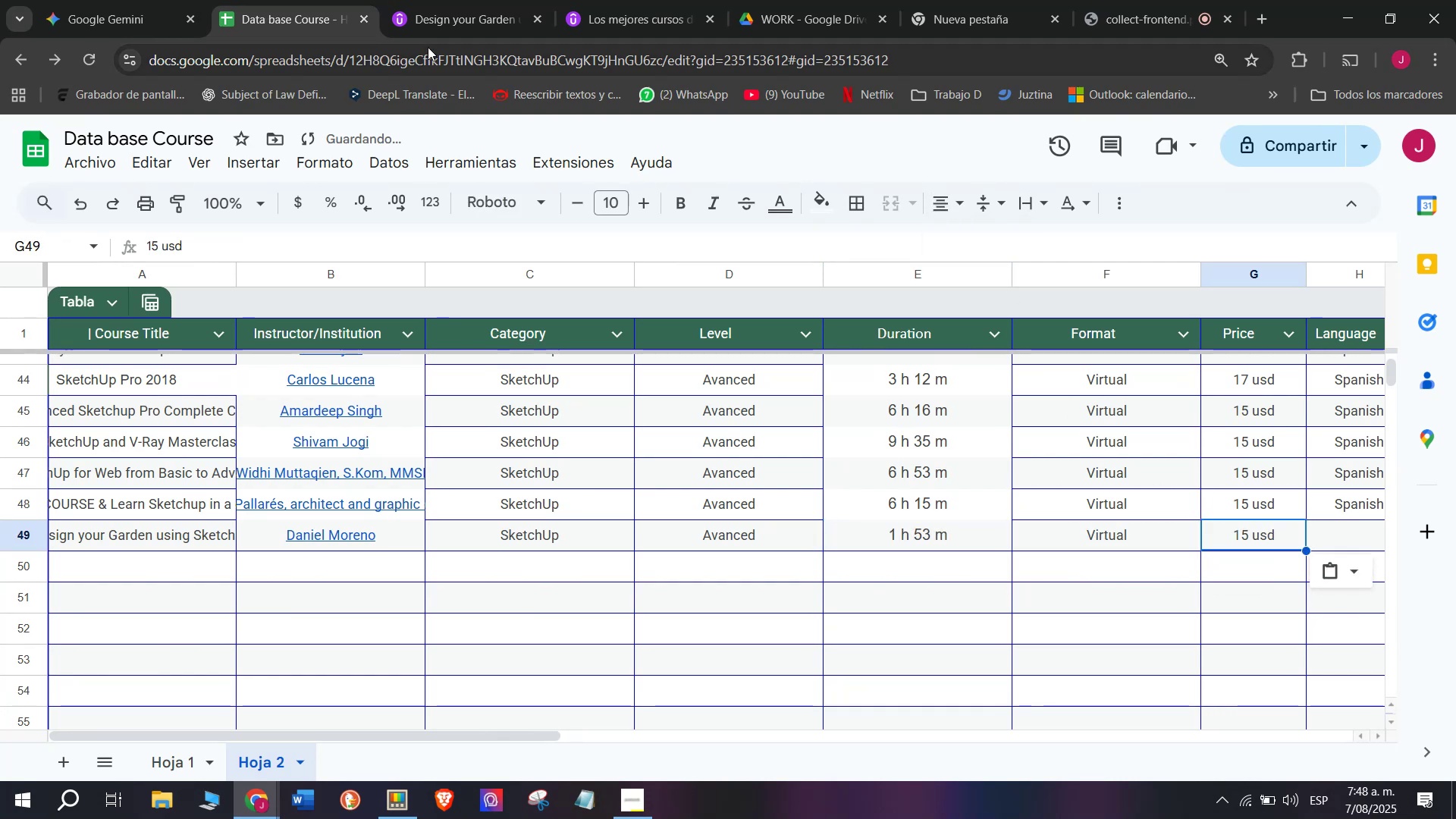 
left_click([440, 16])
 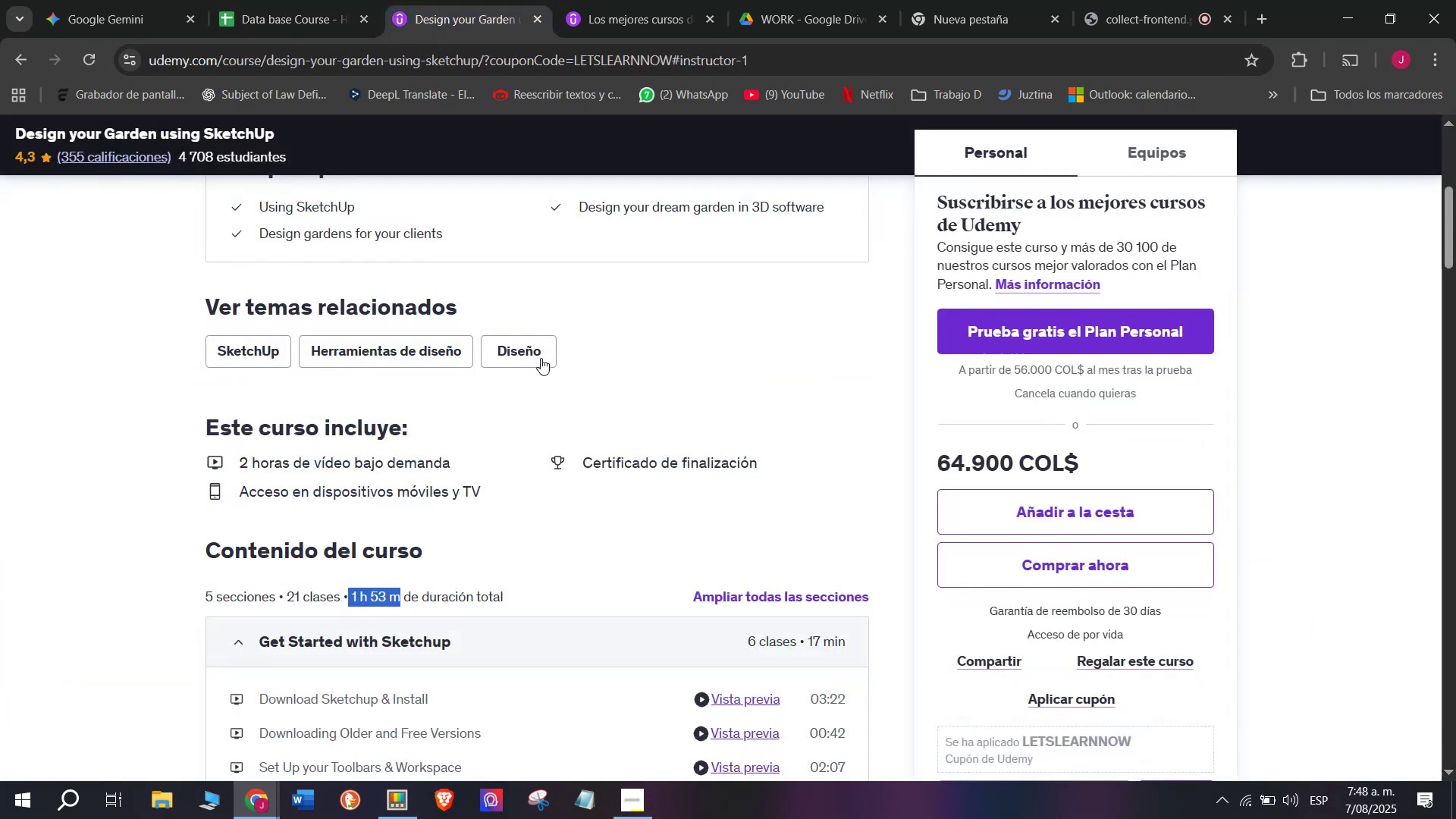 
scroll: coordinate [554, 436], scroll_direction: up, amount: 2.0
 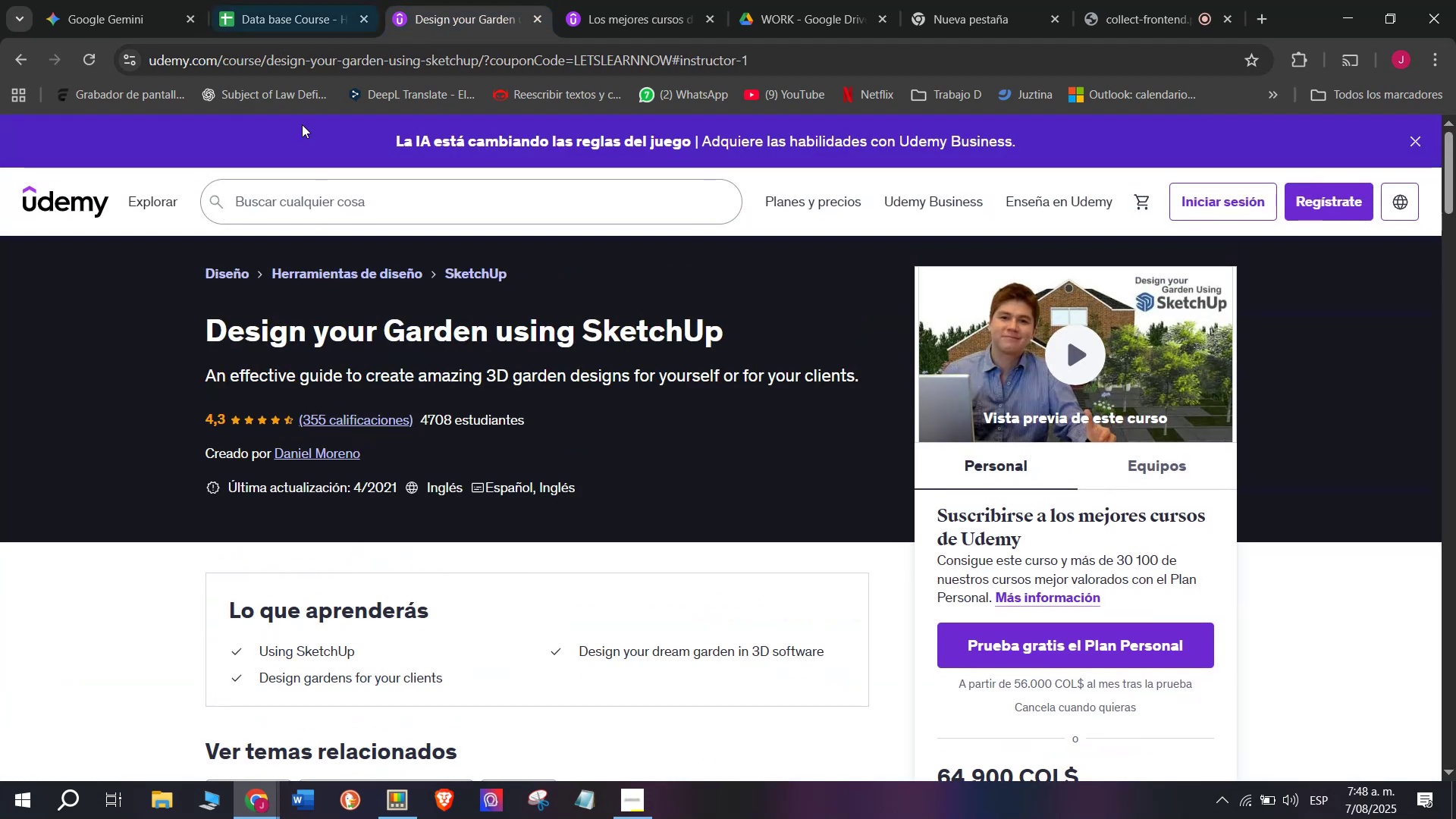 
scroll: coordinate [428, 369], scroll_direction: down, amount: 1.0
 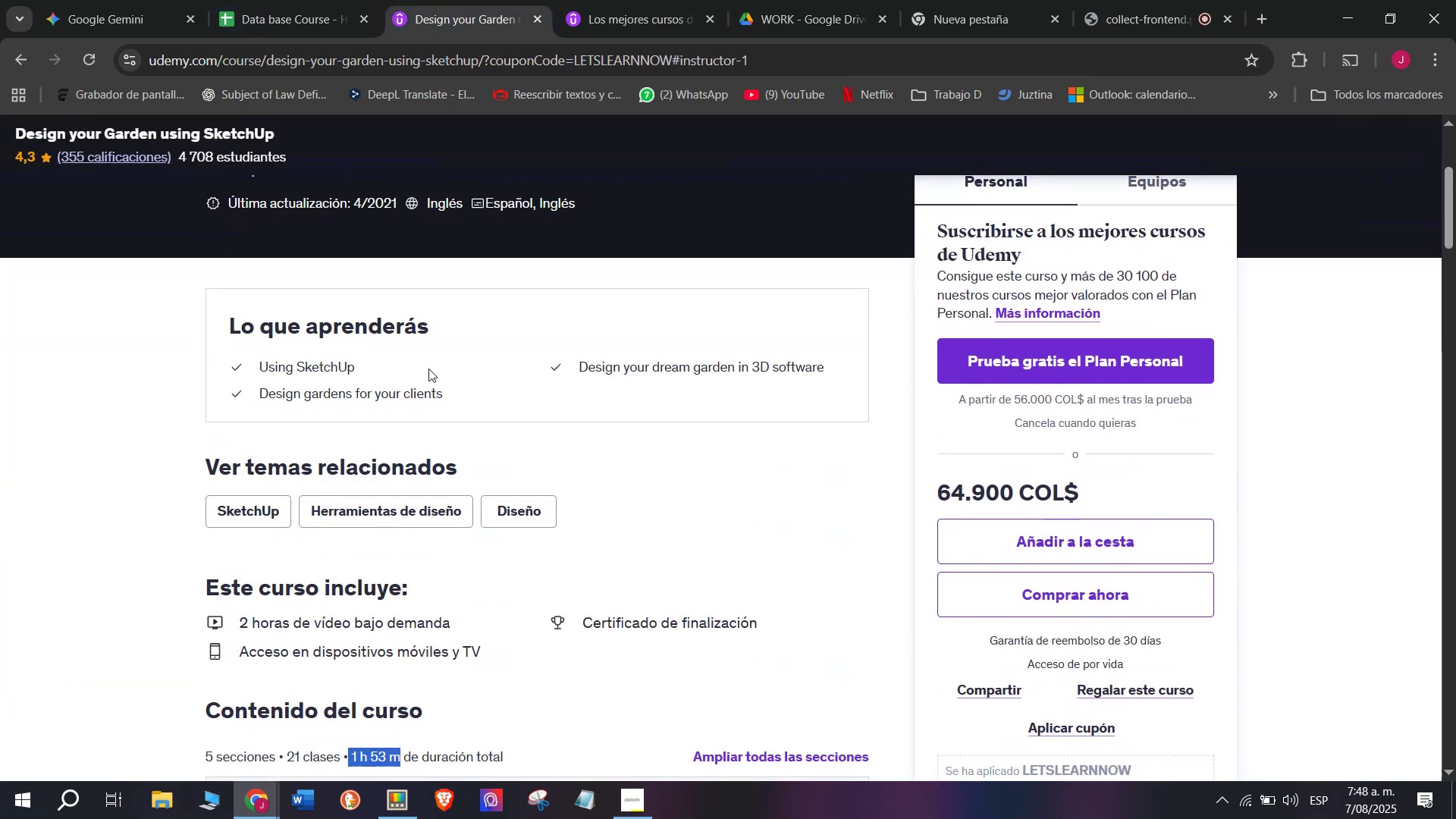 
left_click([259, 0])
 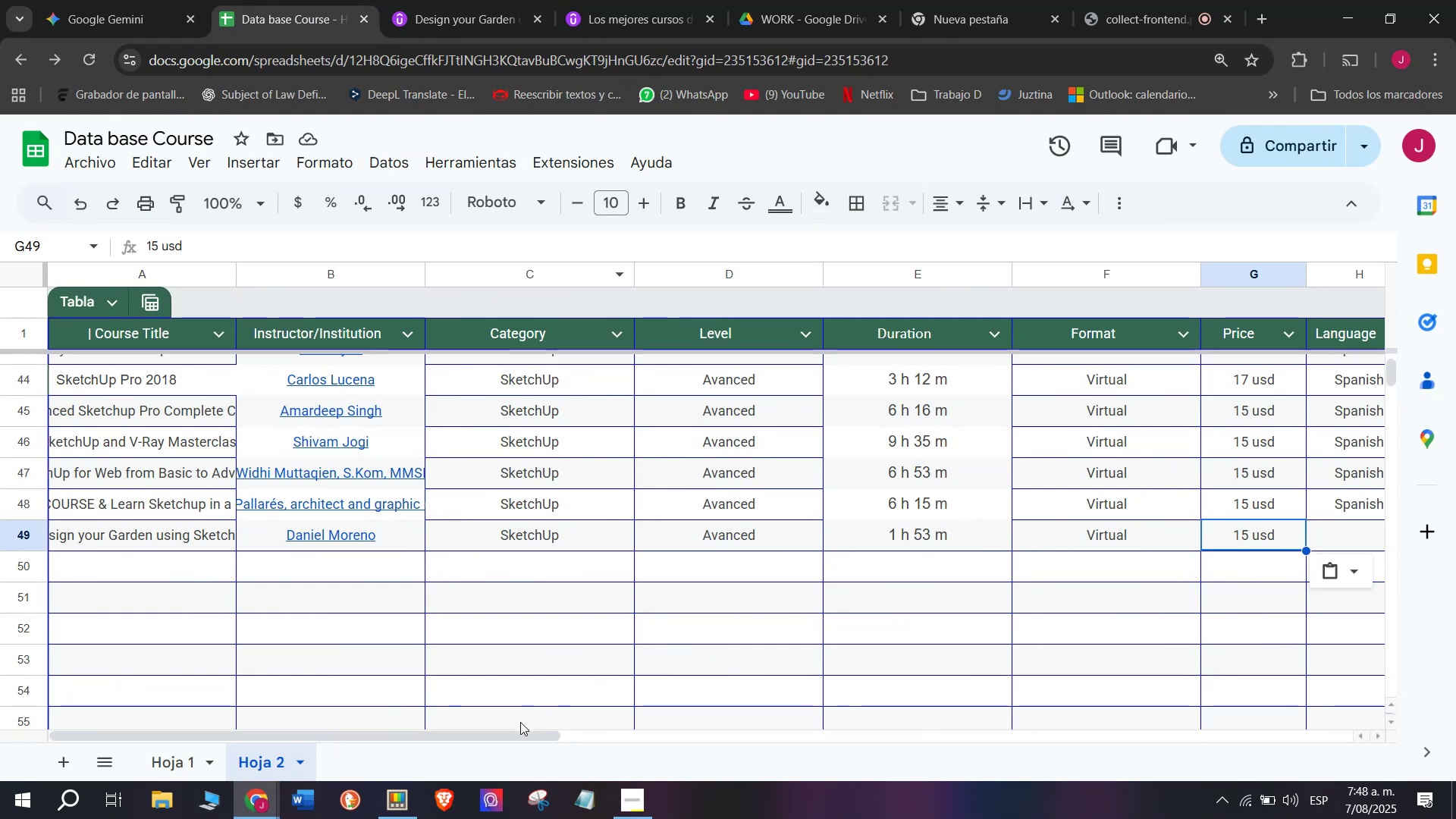 
left_click_drag(start_coordinate=[524, 734], to_coordinate=[789, 774])
 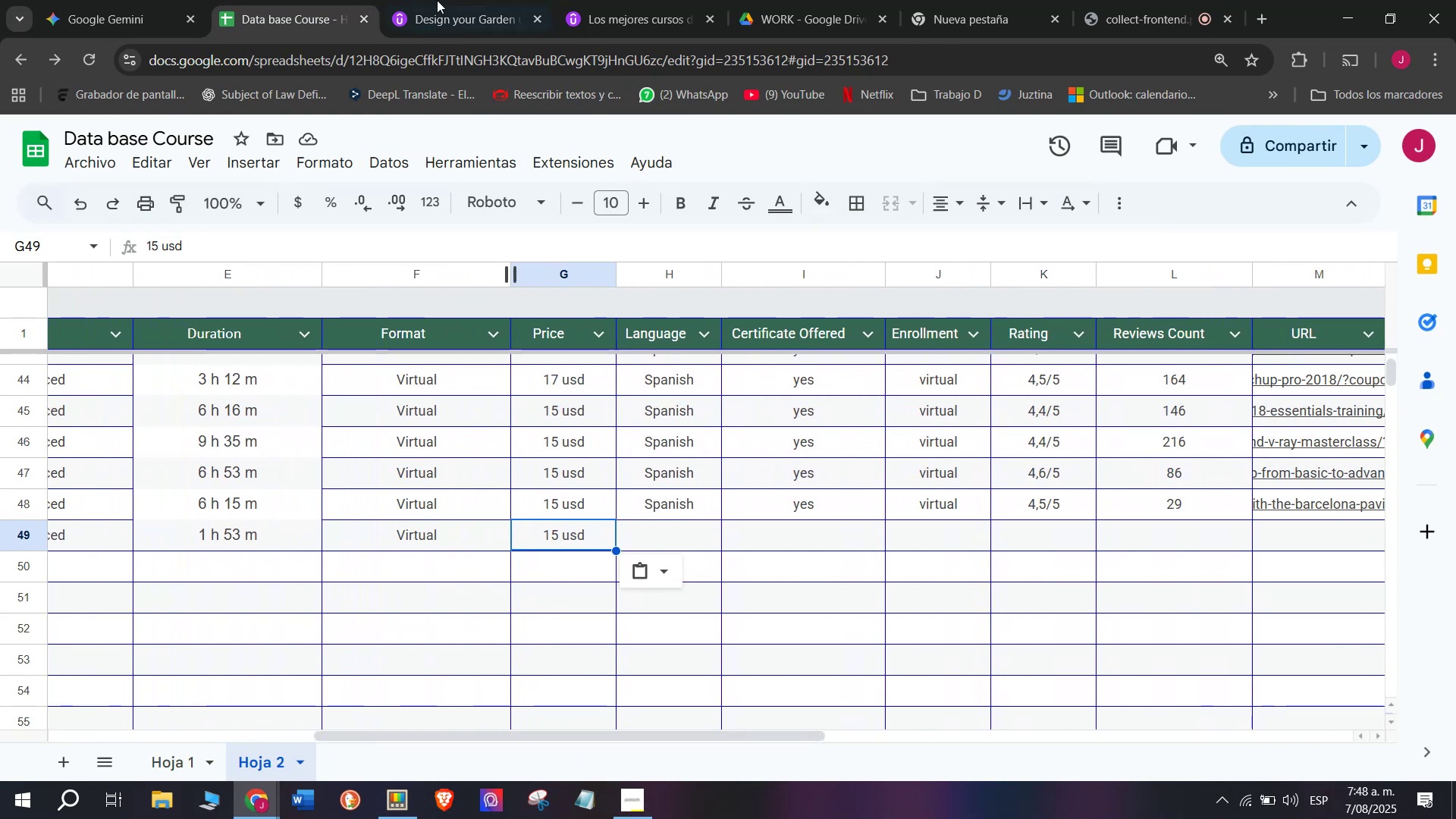 
left_click([463, 0])
 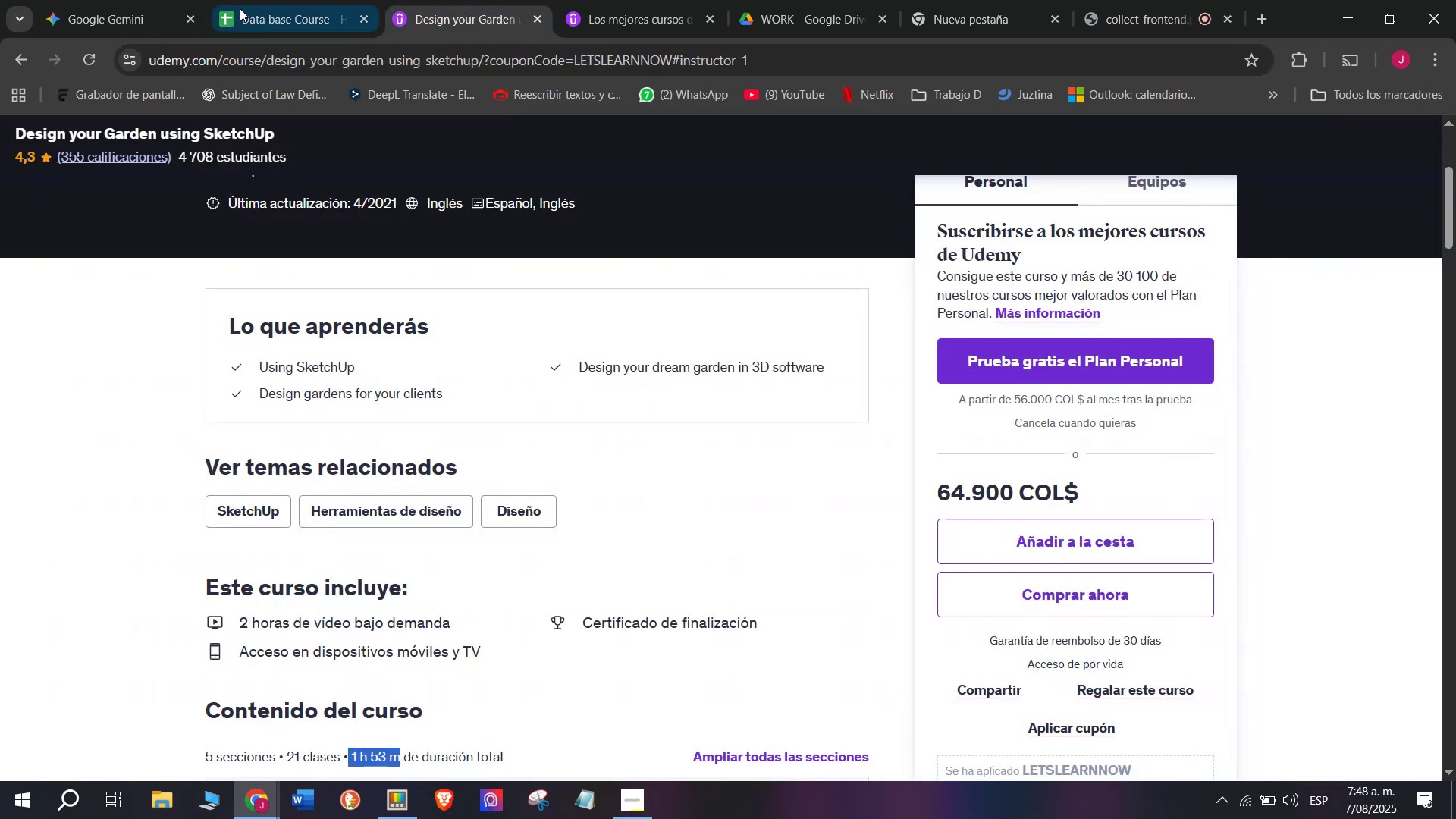 
left_click([258, 0])
 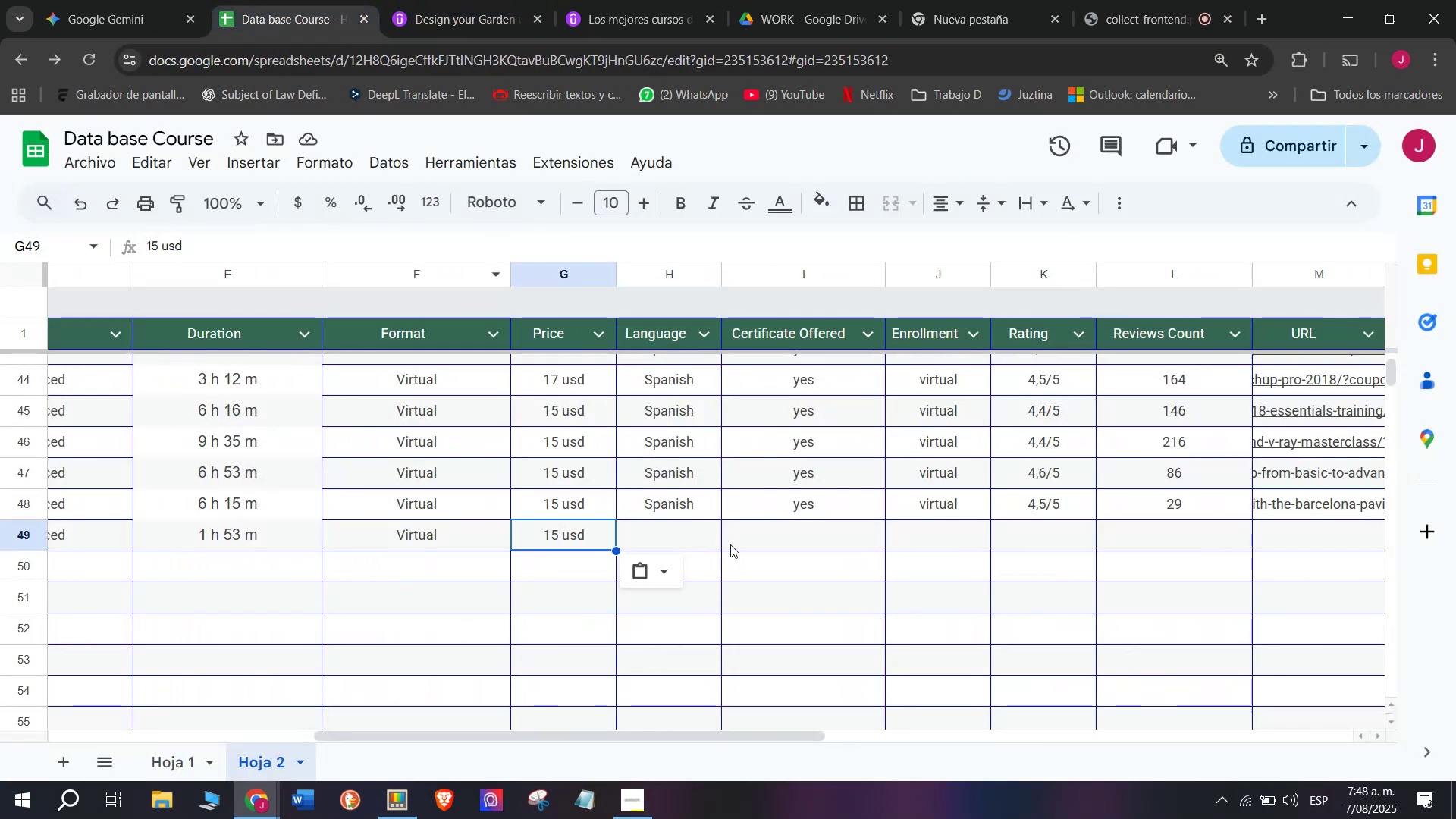 
left_click([698, 499])
 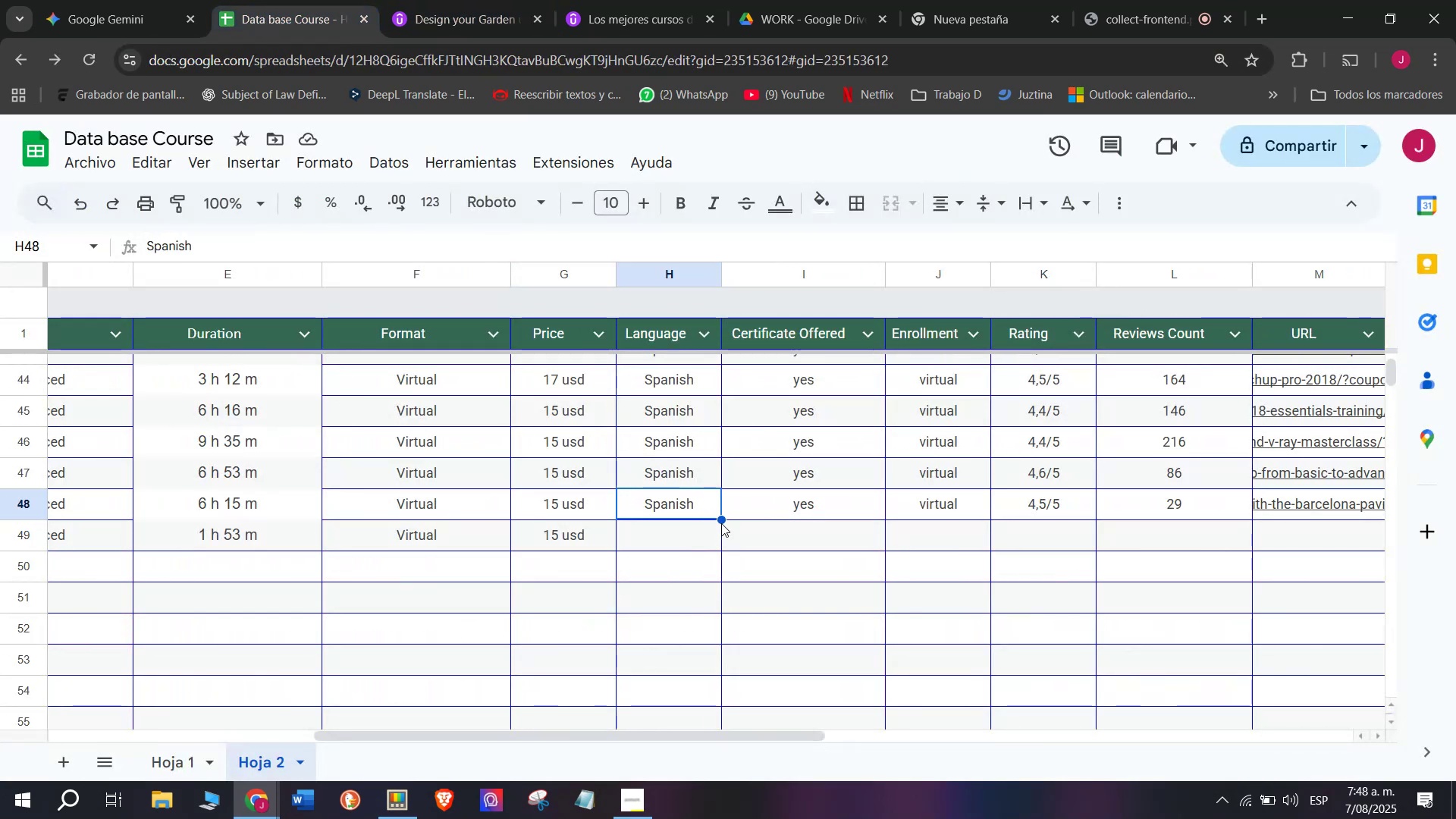 
left_click([721, 523])
 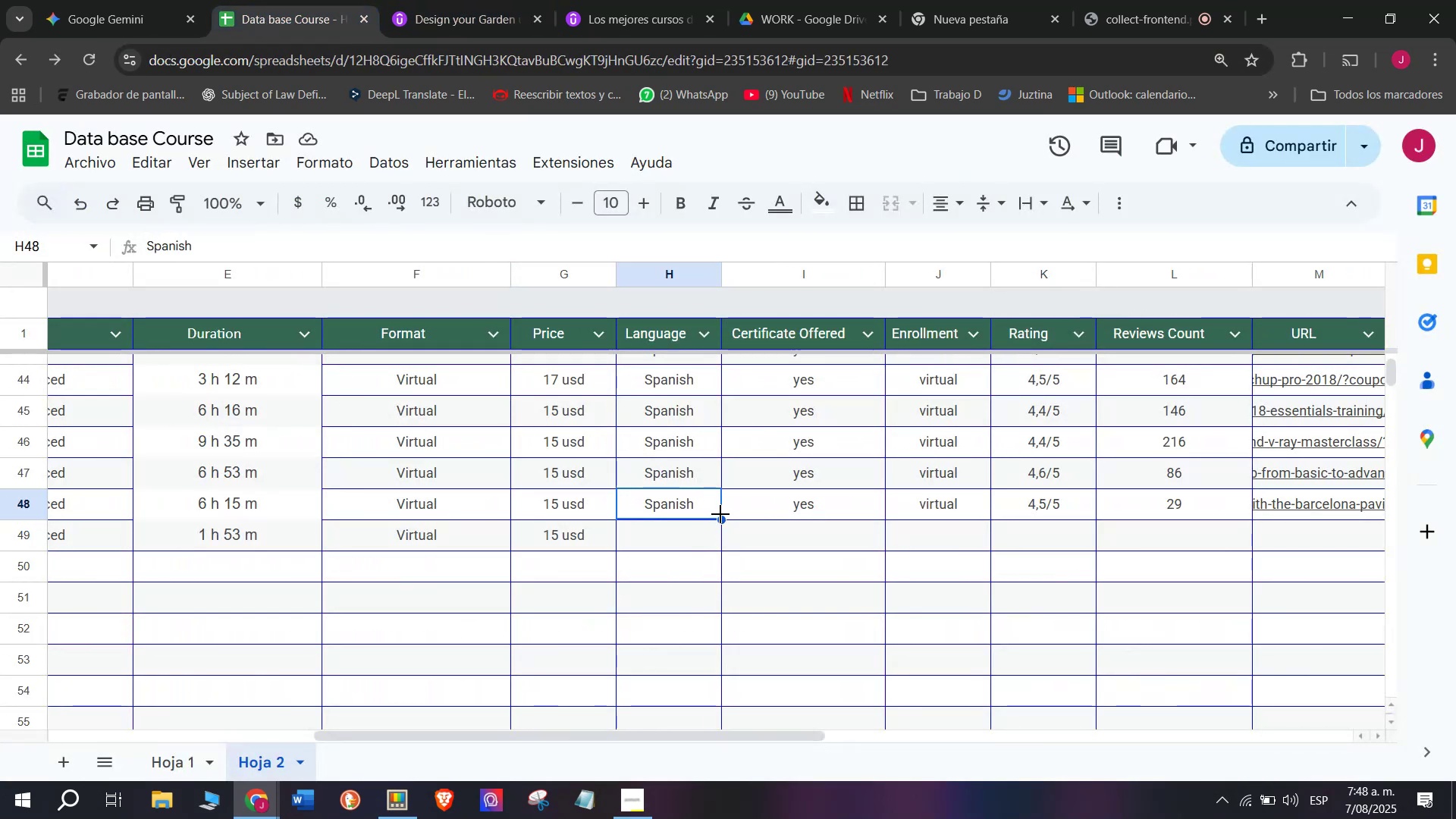 
left_click_drag(start_coordinate=[720, 514], to_coordinate=[718, 534])
 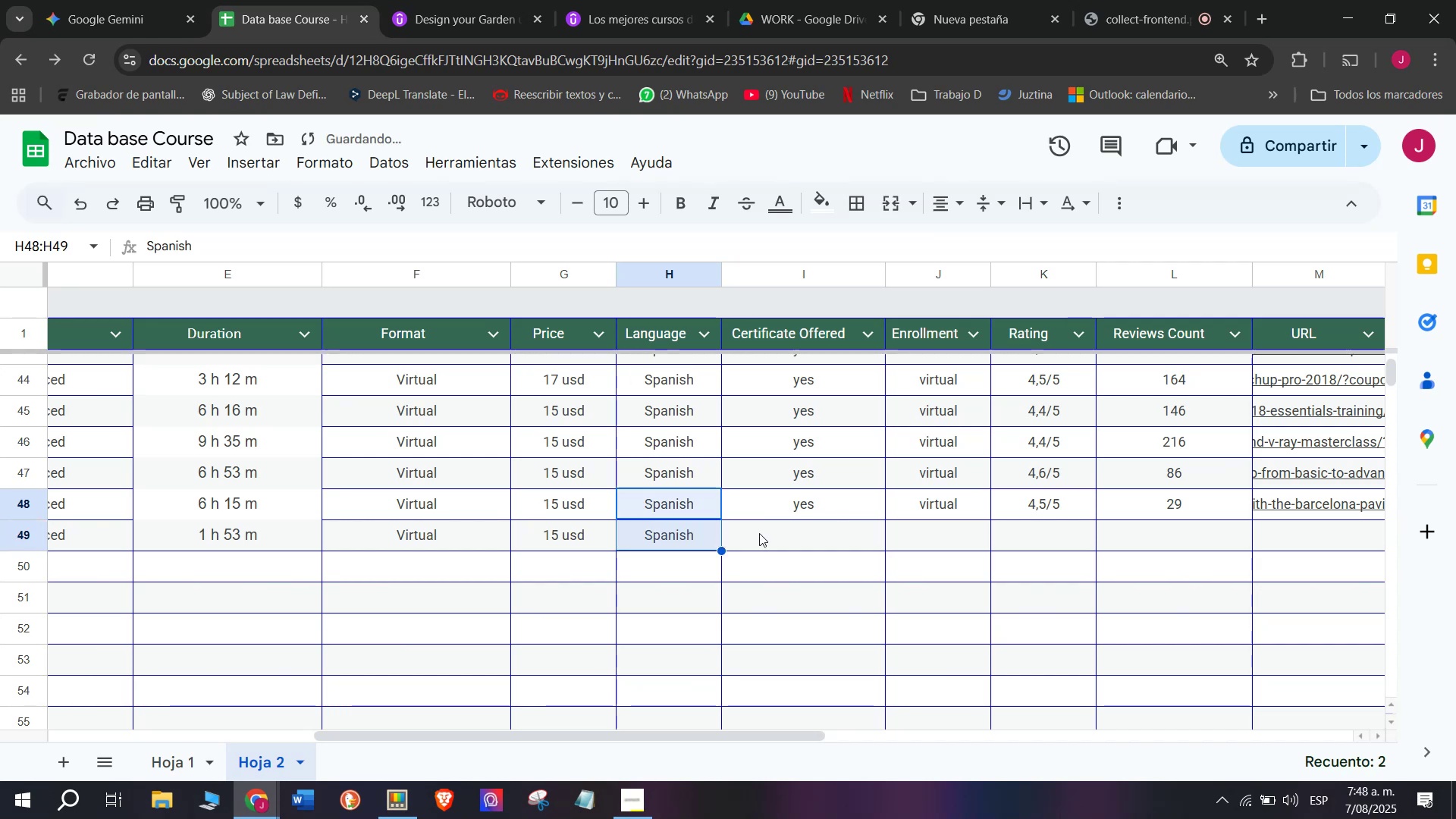 
left_click([767, 534])
 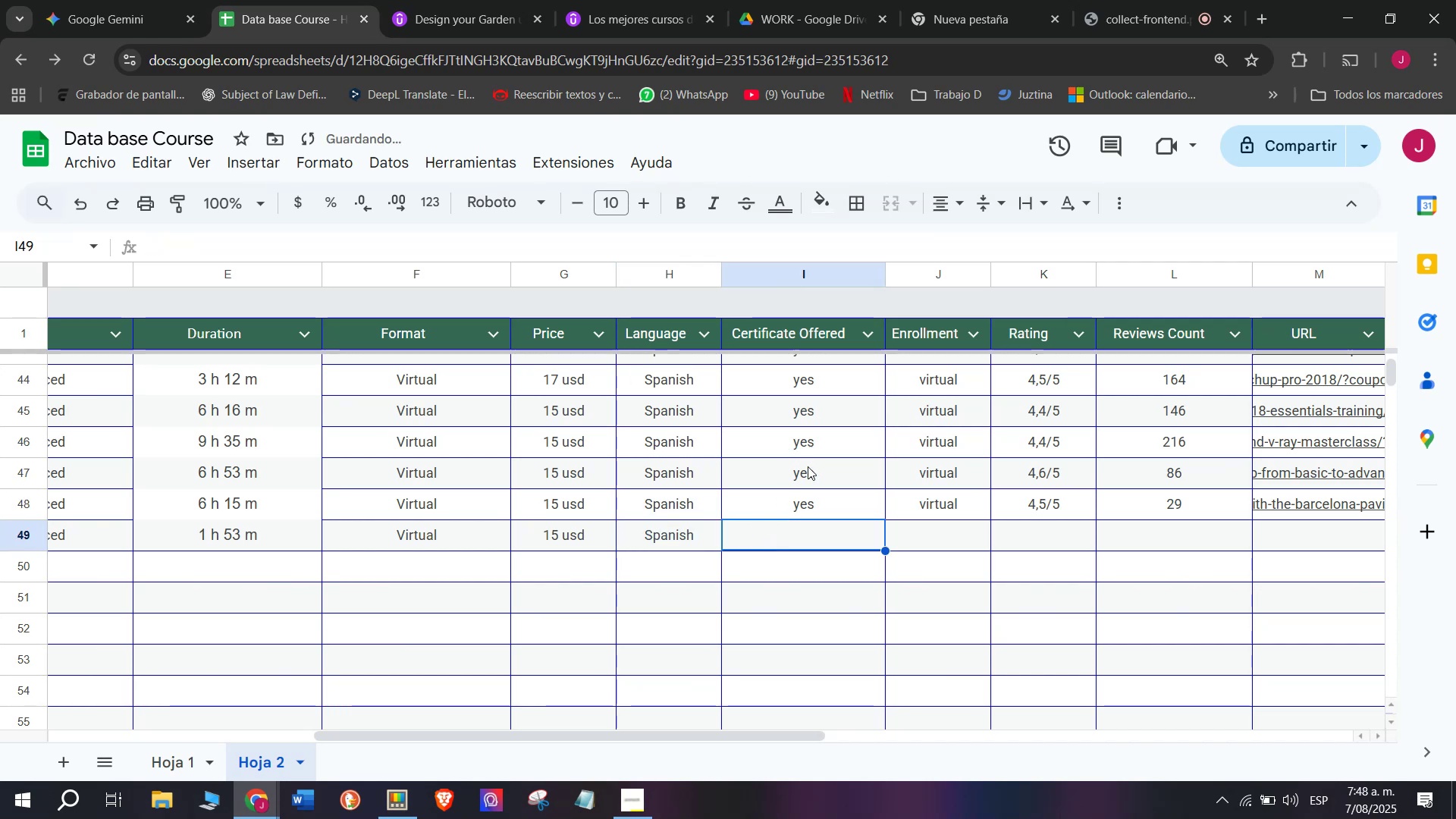 
key(Break)
 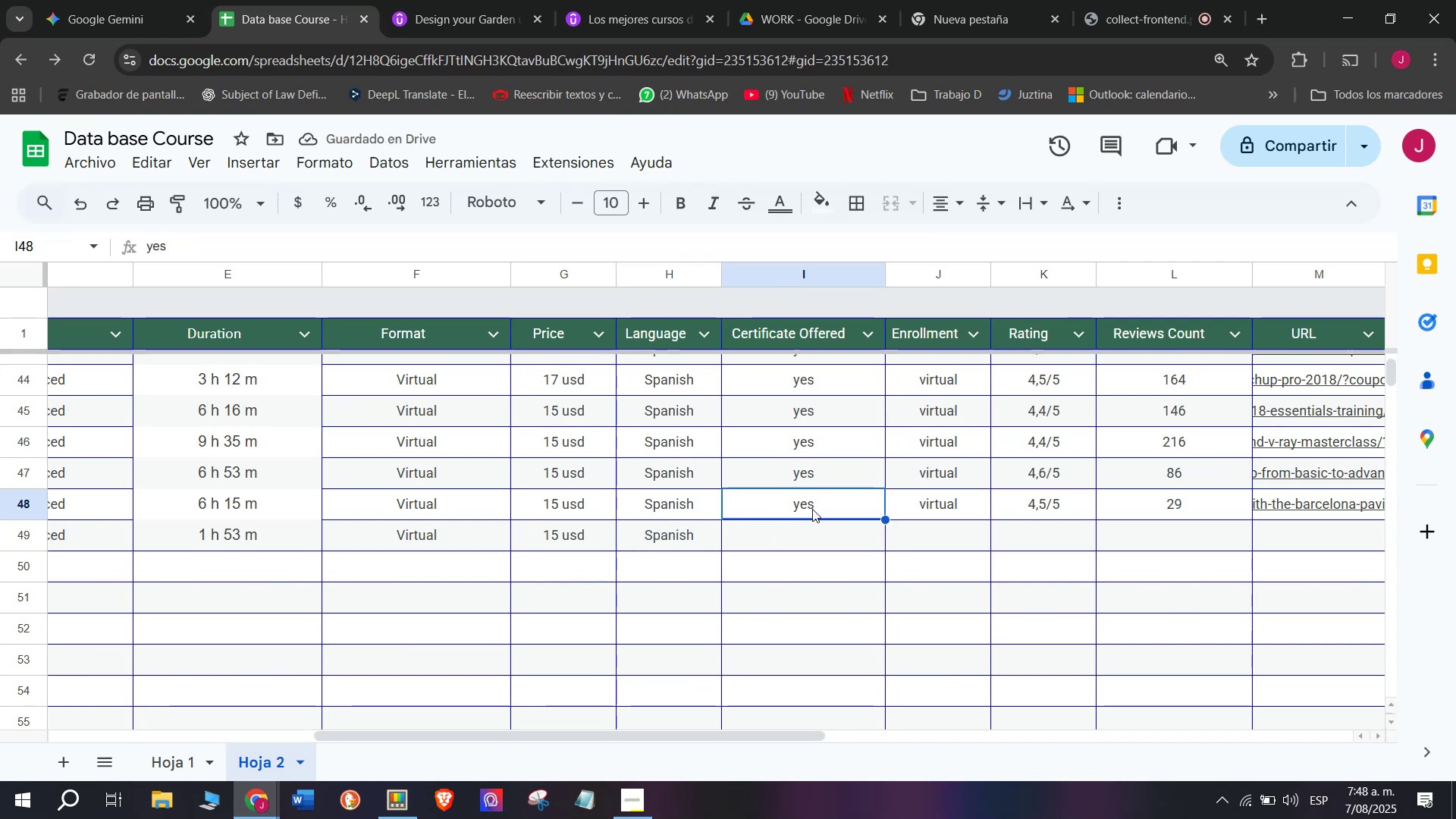 
key(Control+ControlLeft)
 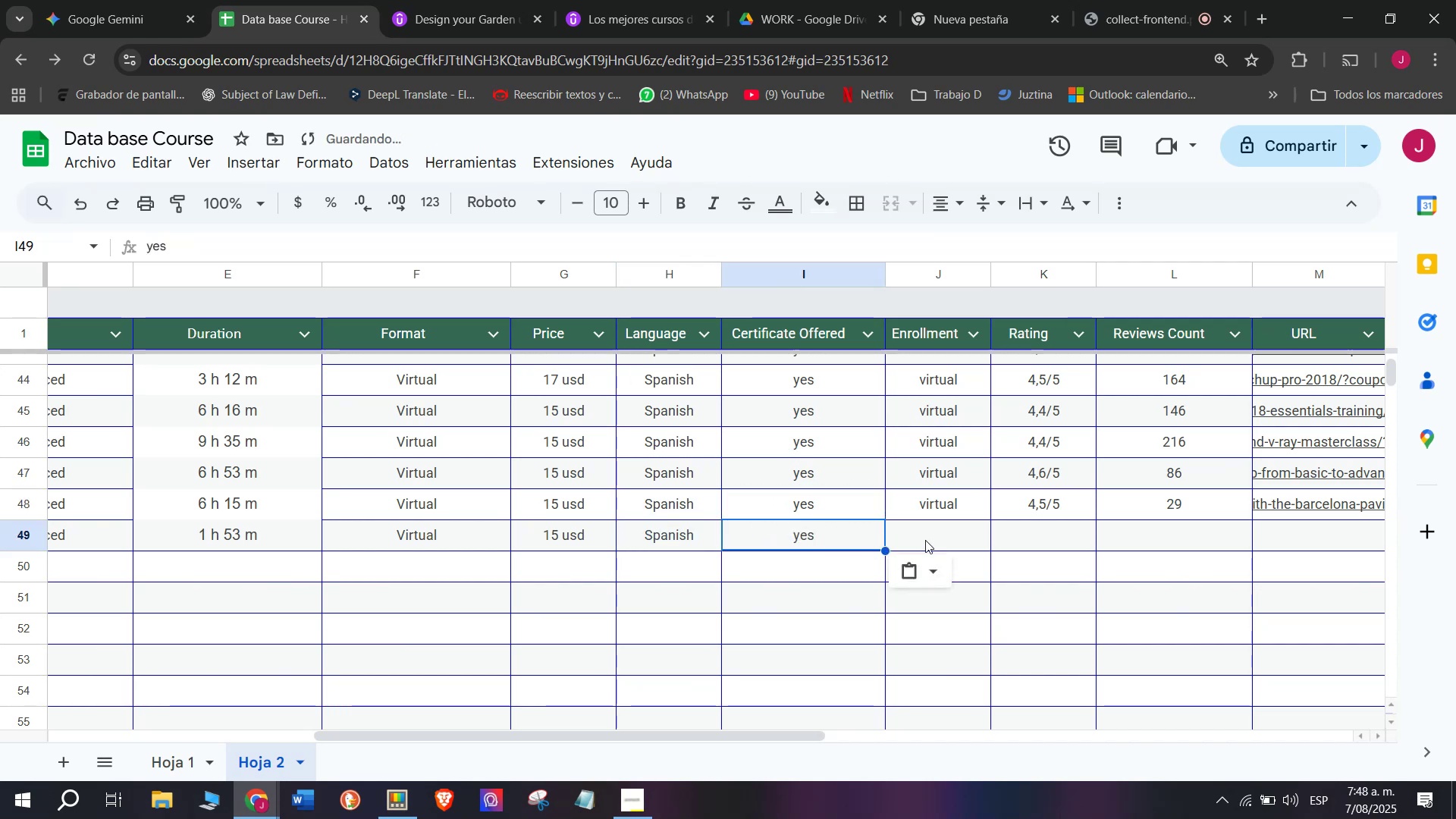 
key(Control+C)
 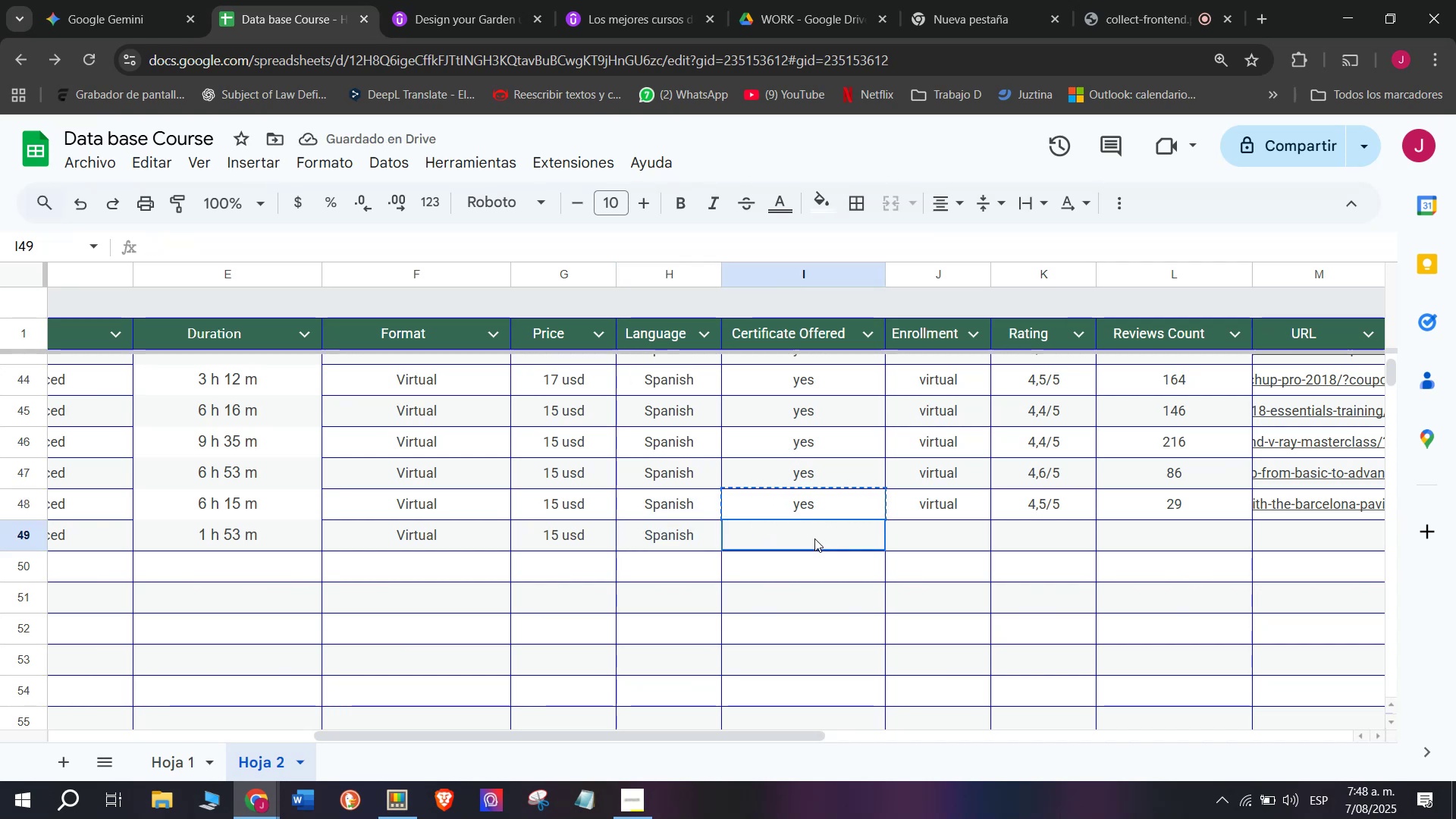 
double_click([814, 538])
 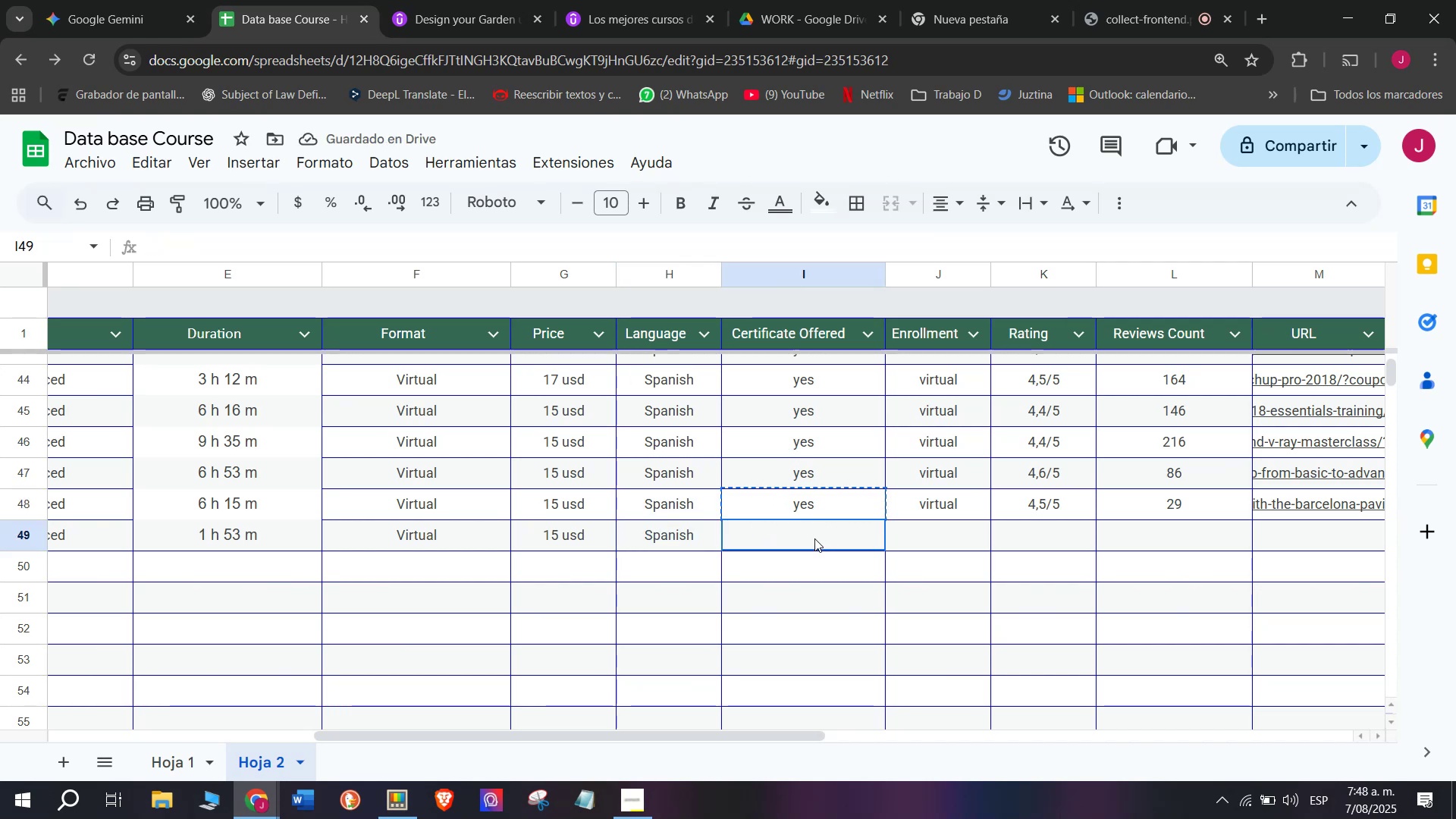 
key(Z)
 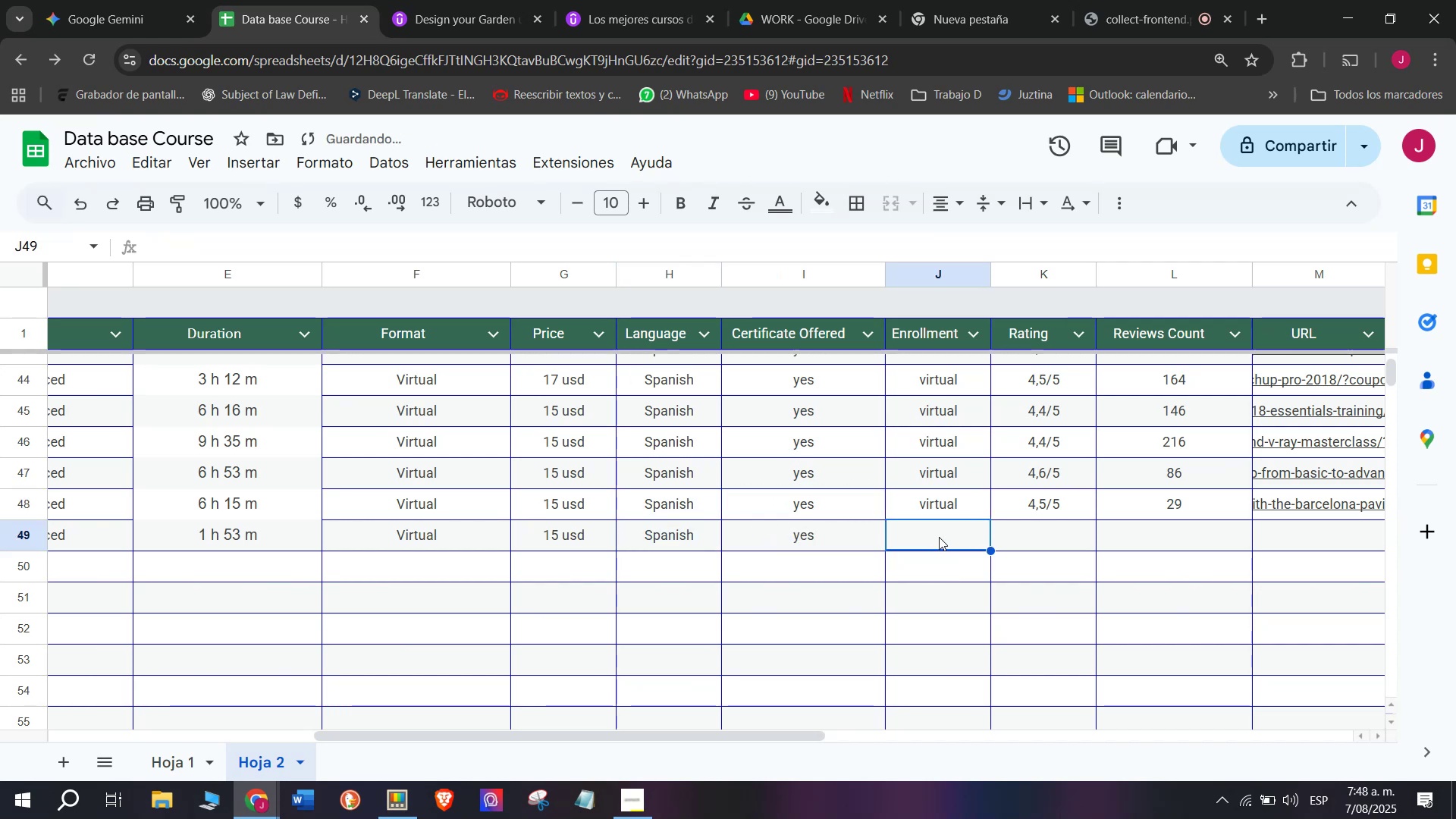 
key(Control+ControlLeft)
 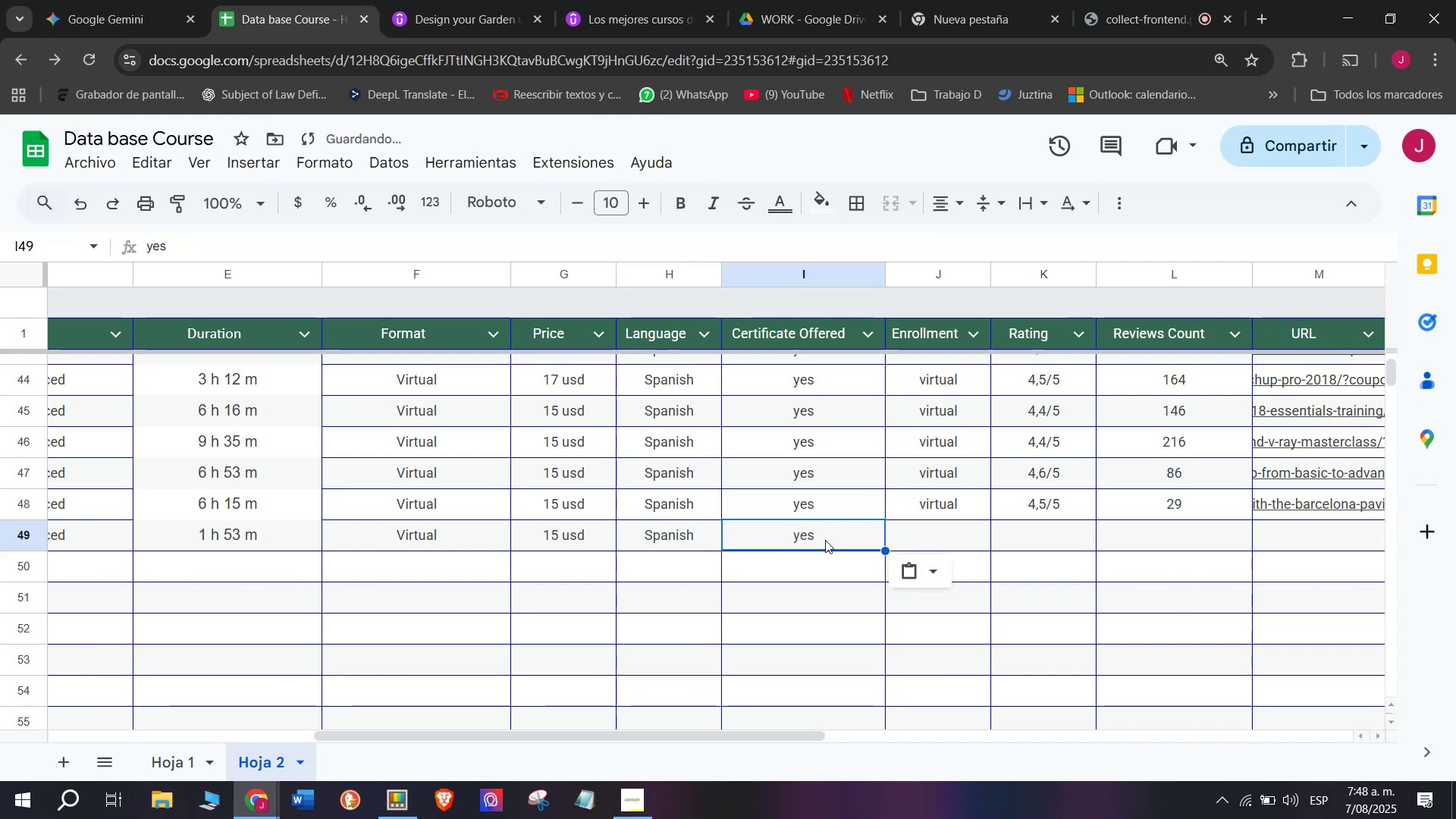 
key(Control+V)
 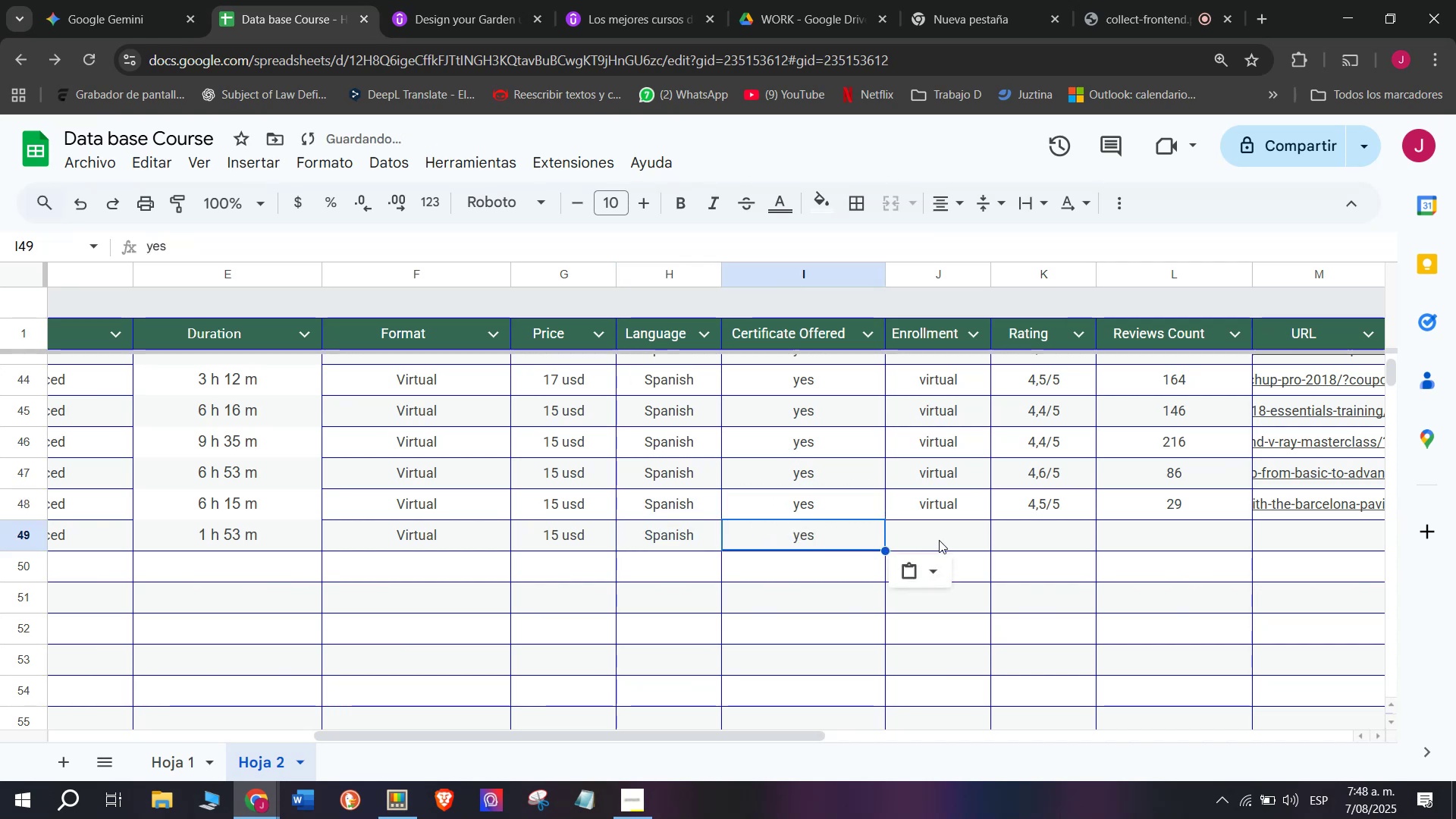 
triple_click([939, 540])
 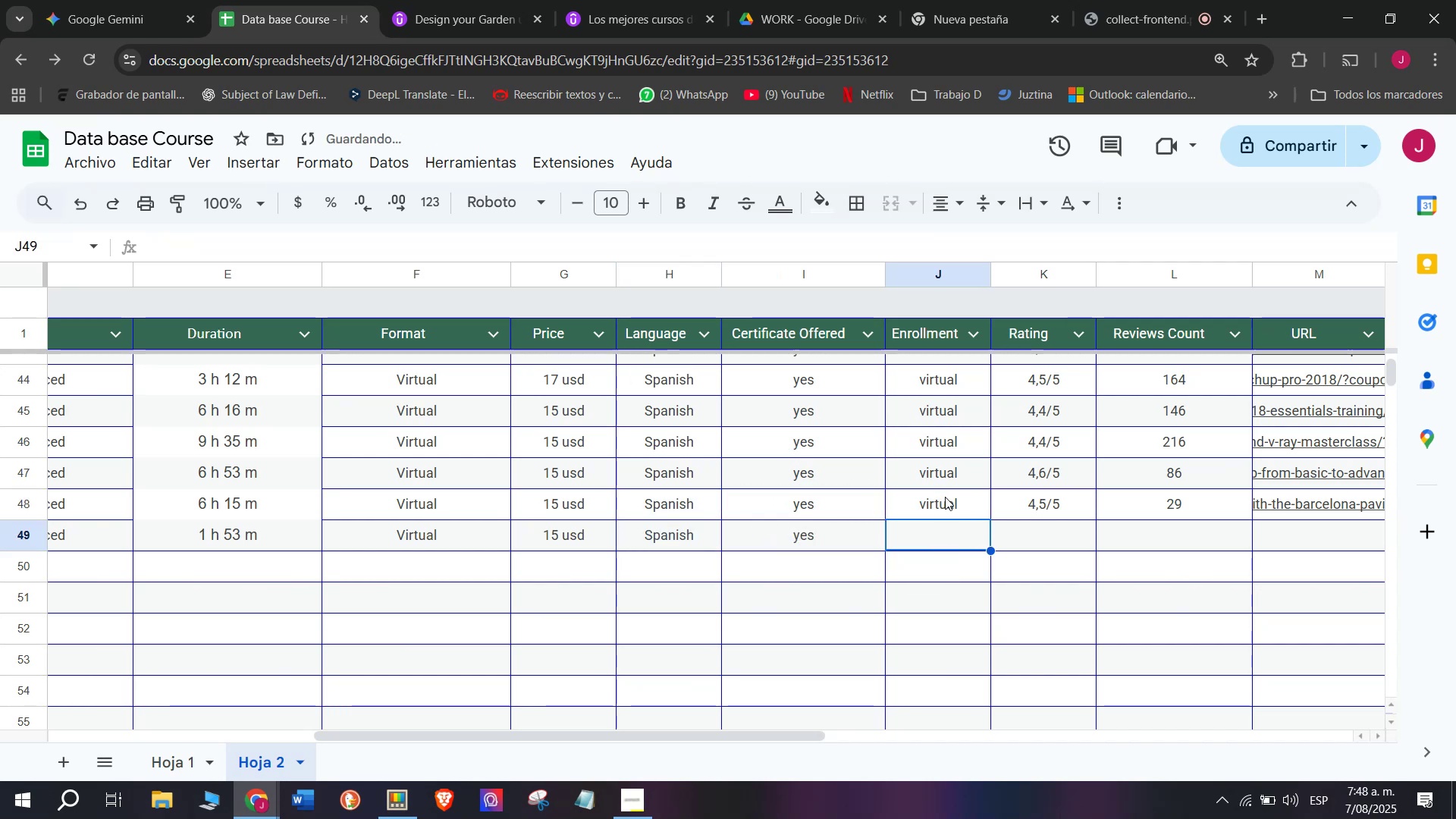 
key(Break)
 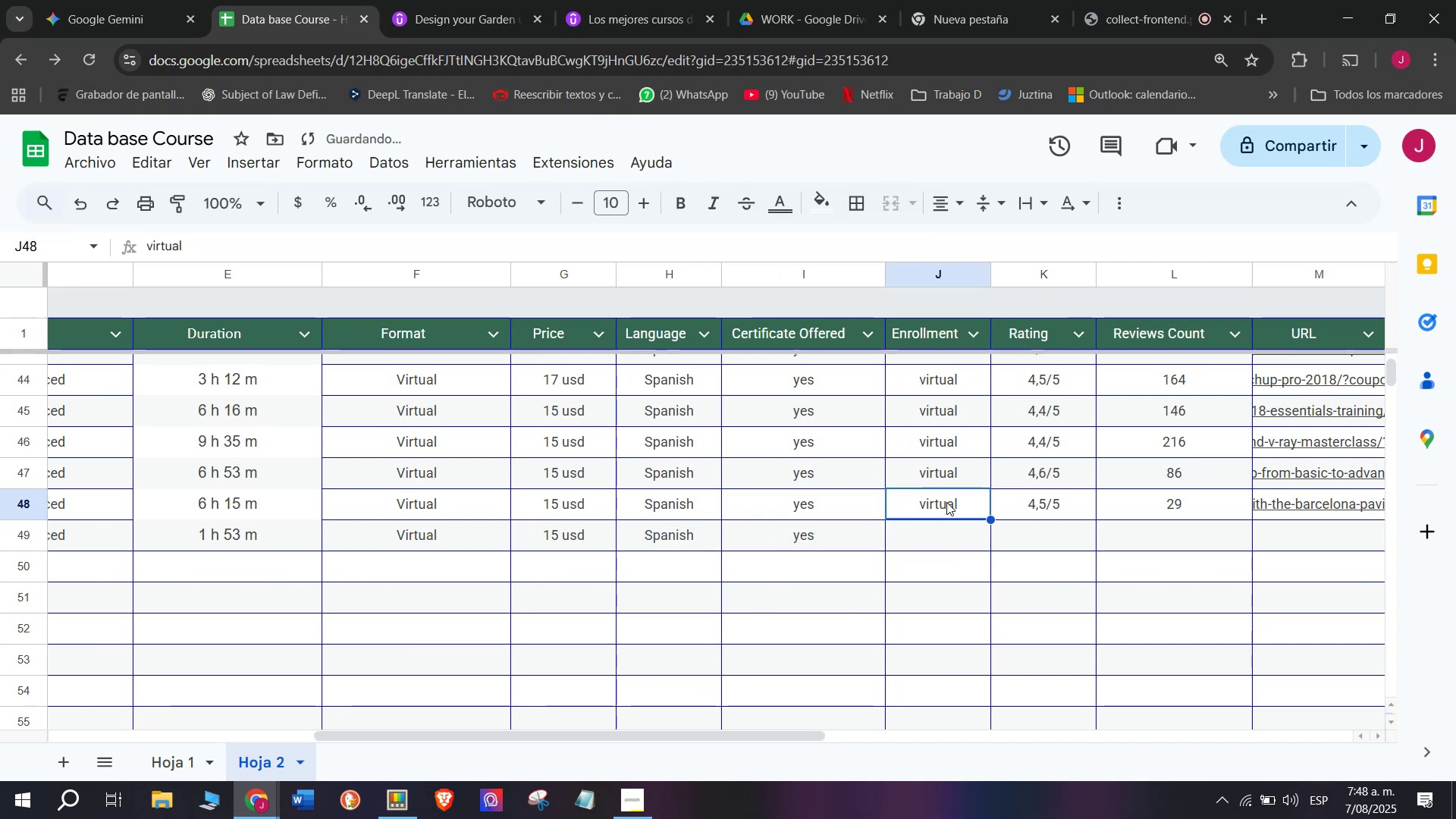 
key(Control+ControlLeft)
 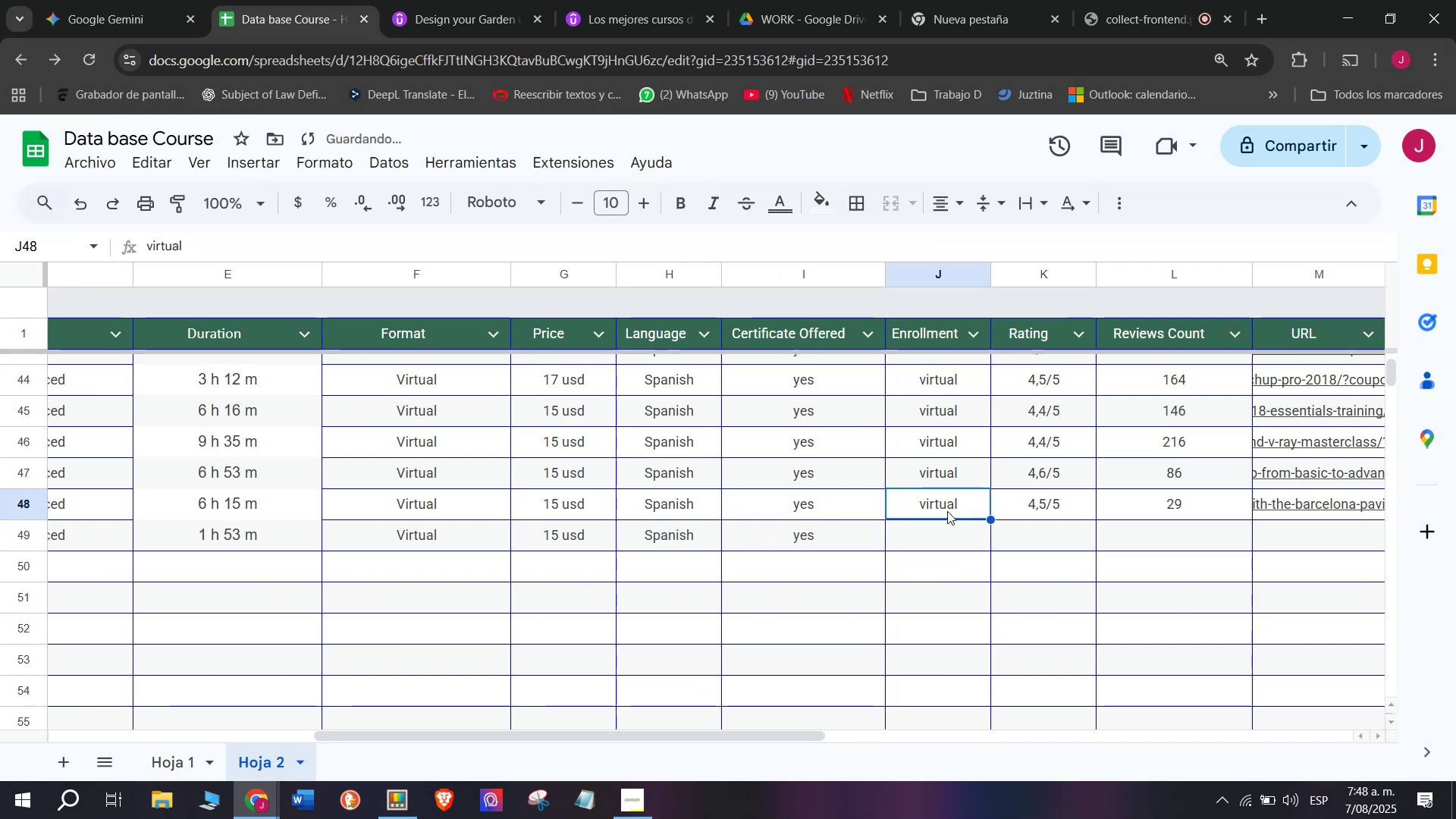 
key(Control+C)
 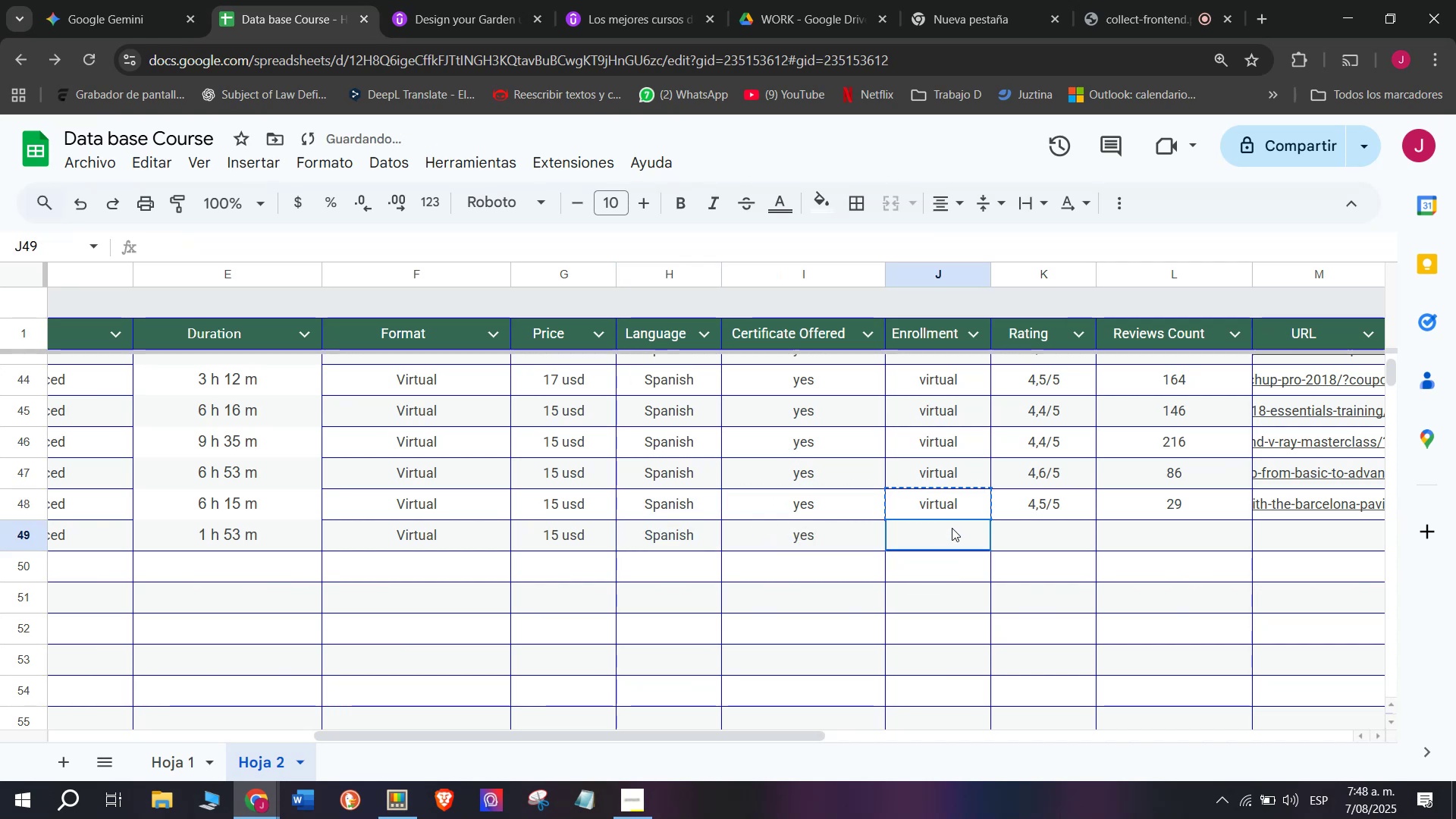 
double_click([952, 528])
 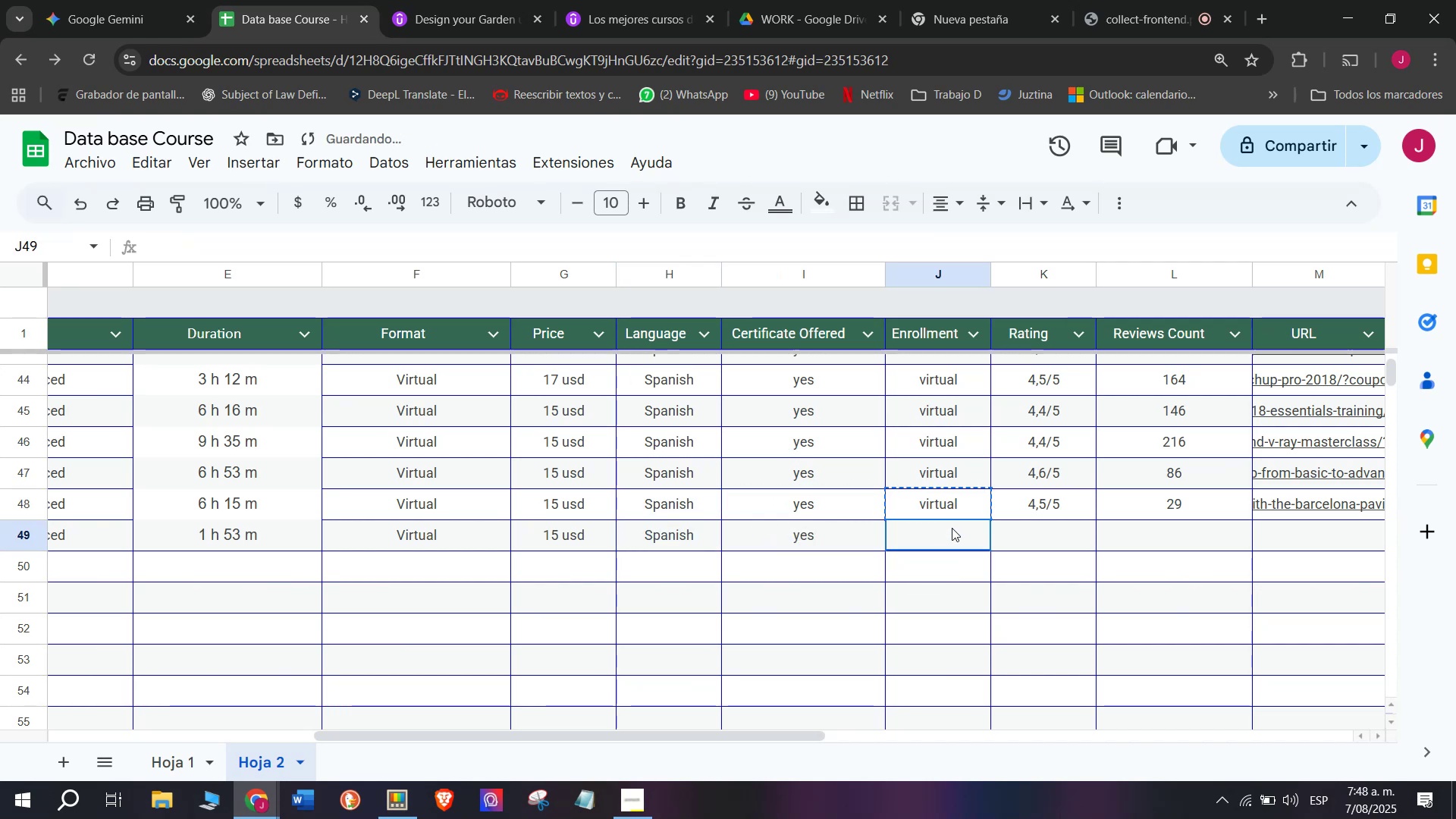 
key(Z)
 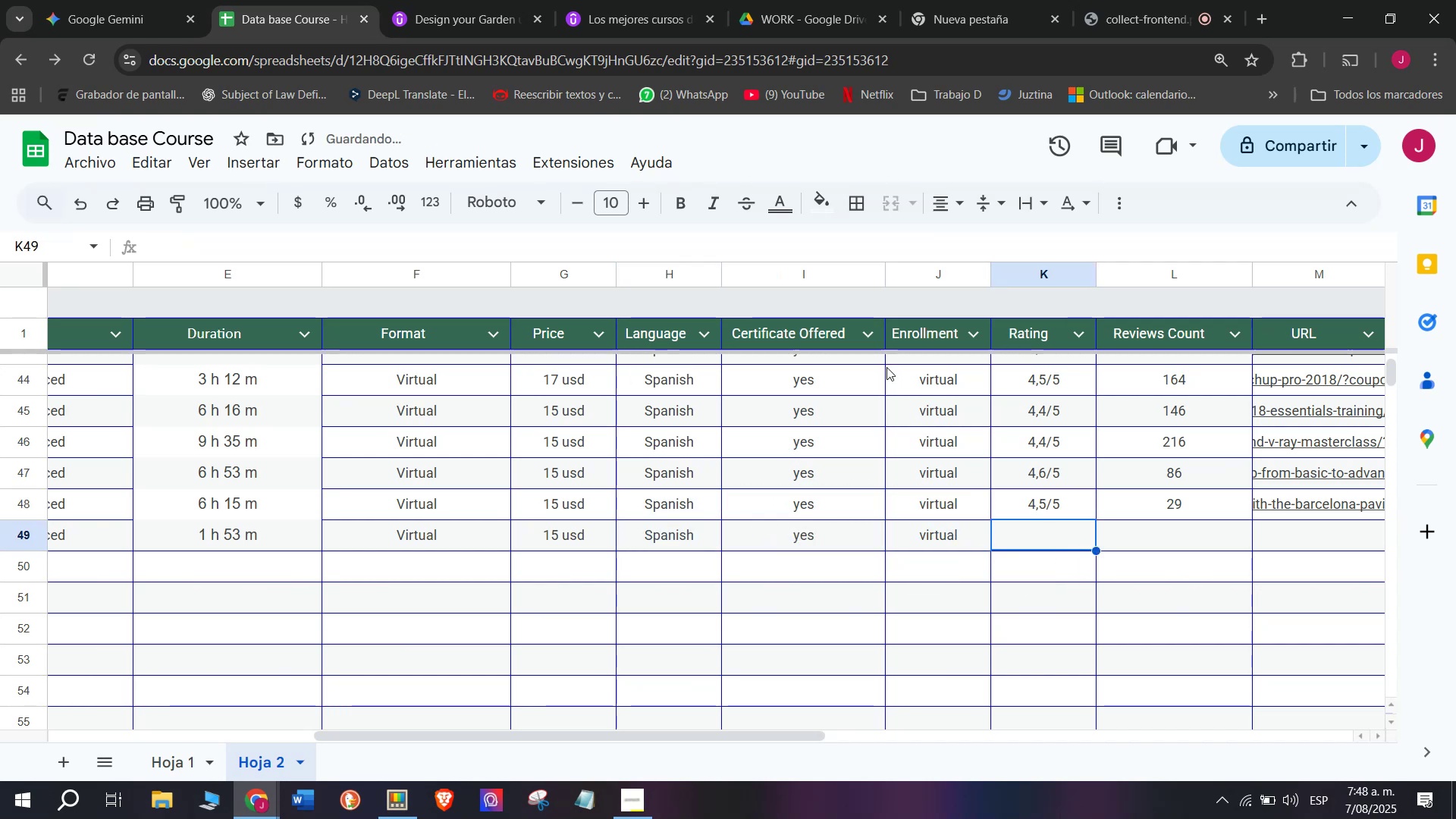 
key(Control+ControlLeft)
 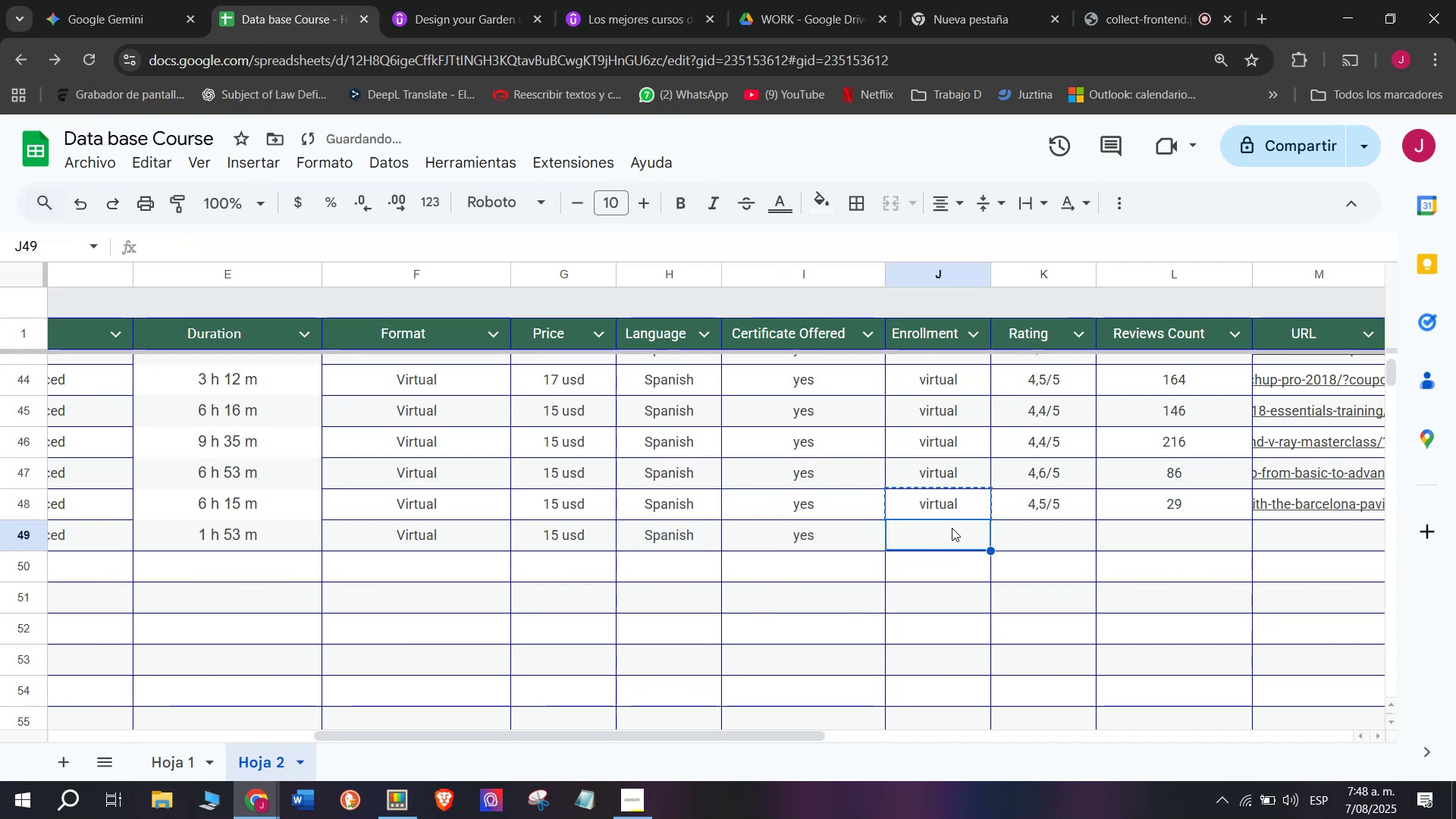 
key(Control+V)
 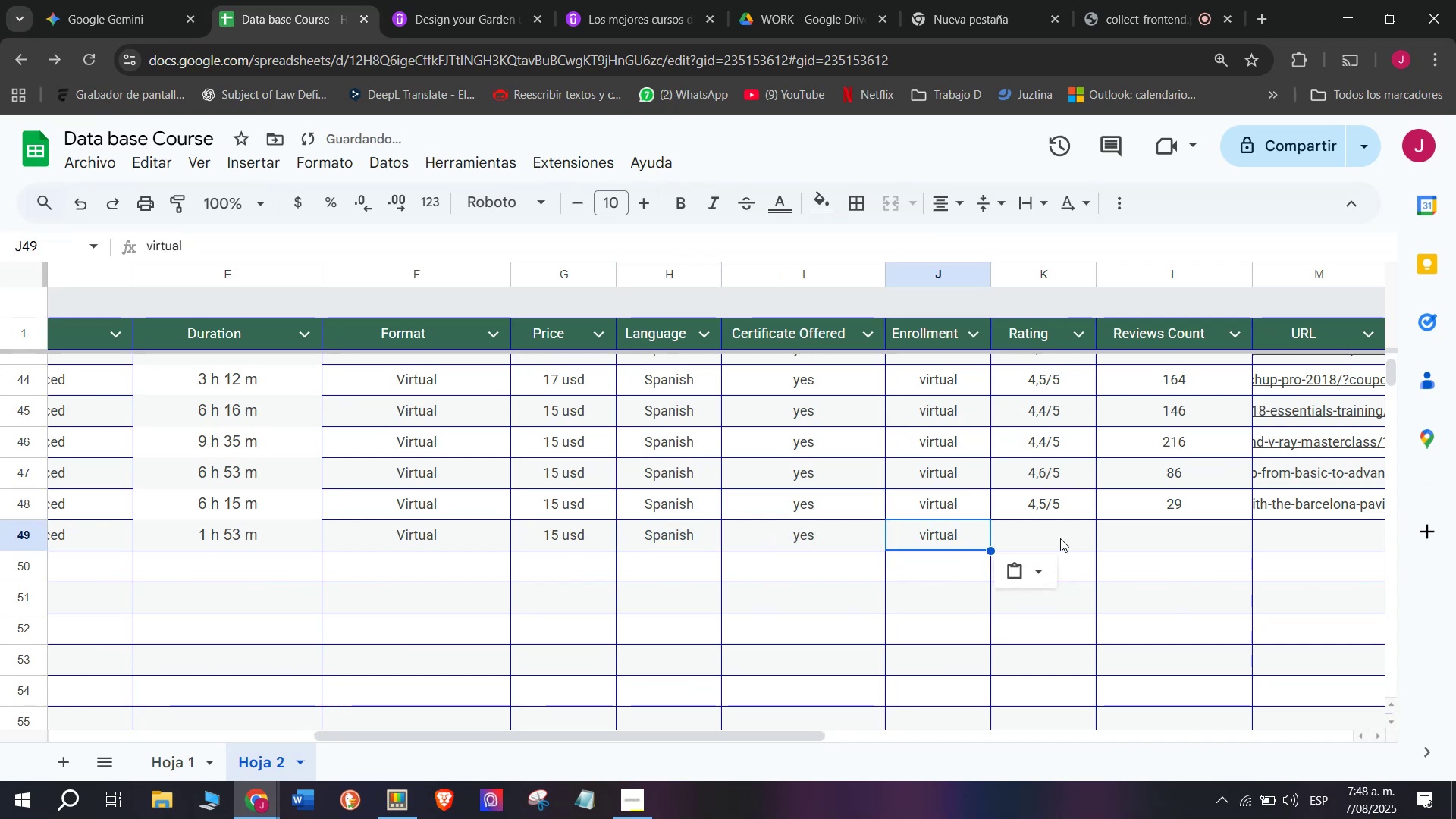 
triple_click([1060, 538])
 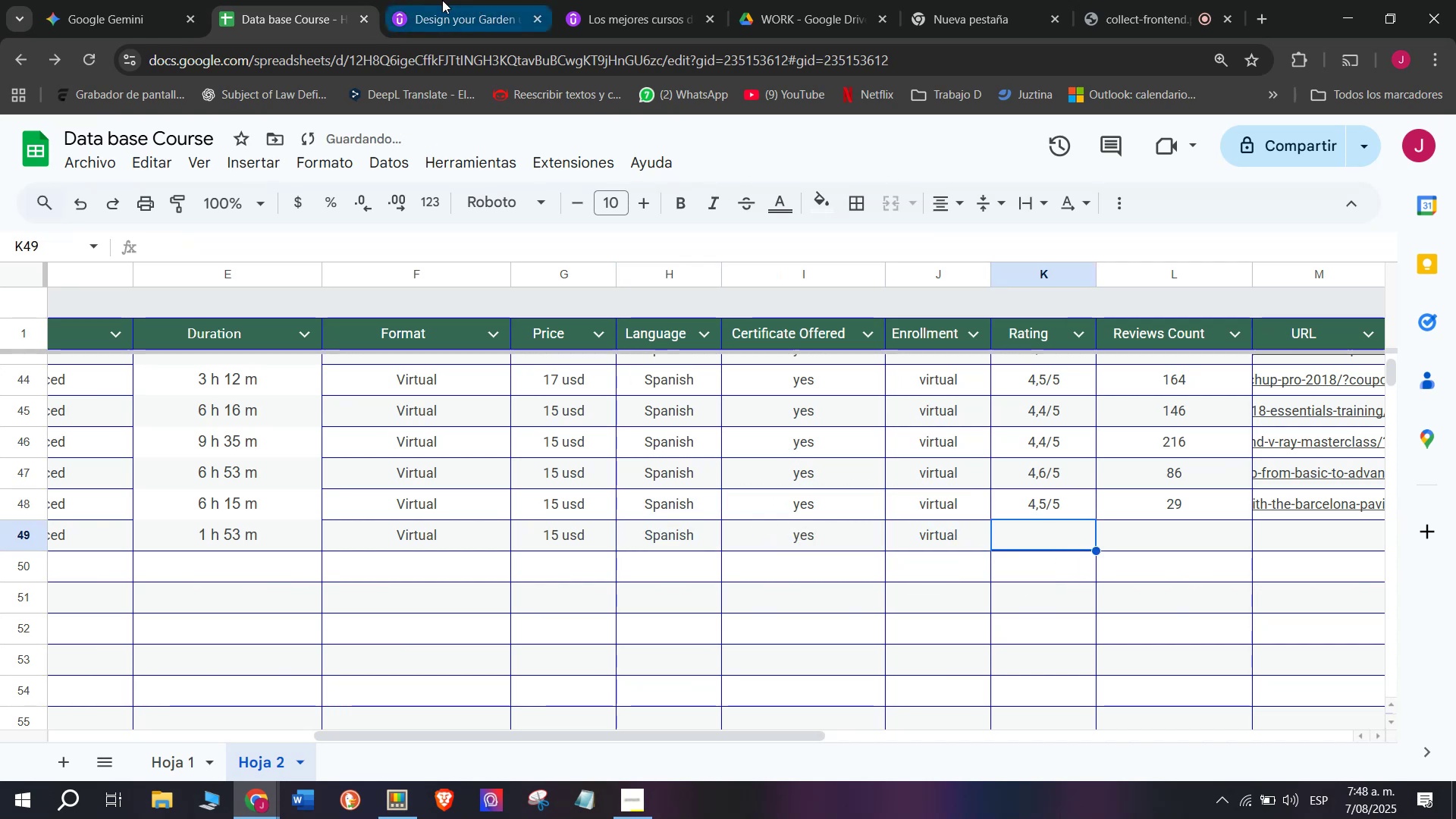 
left_click([417, 0])
 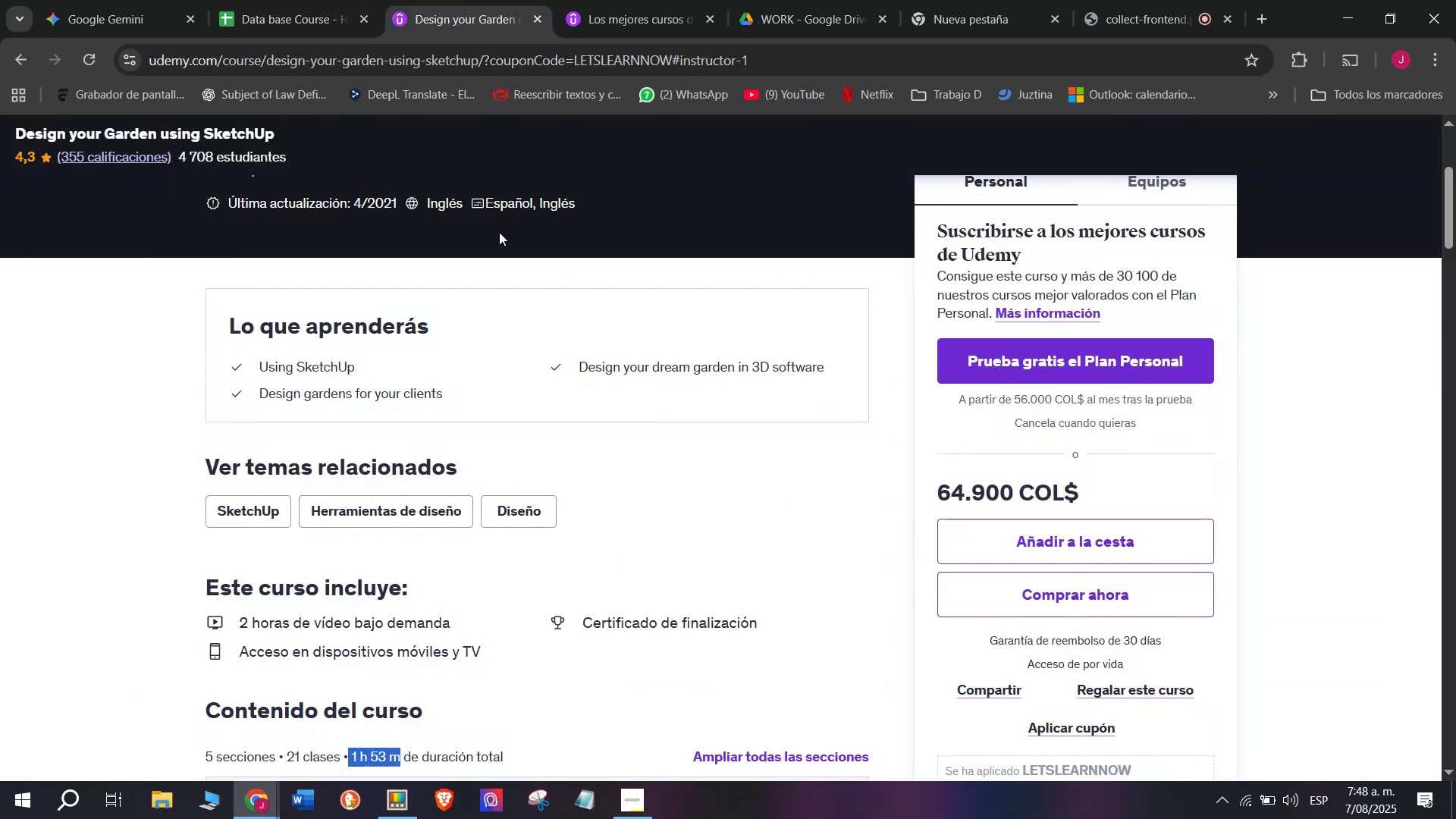 
scroll: coordinate [497, 249], scroll_direction: up, amount: 3.0
 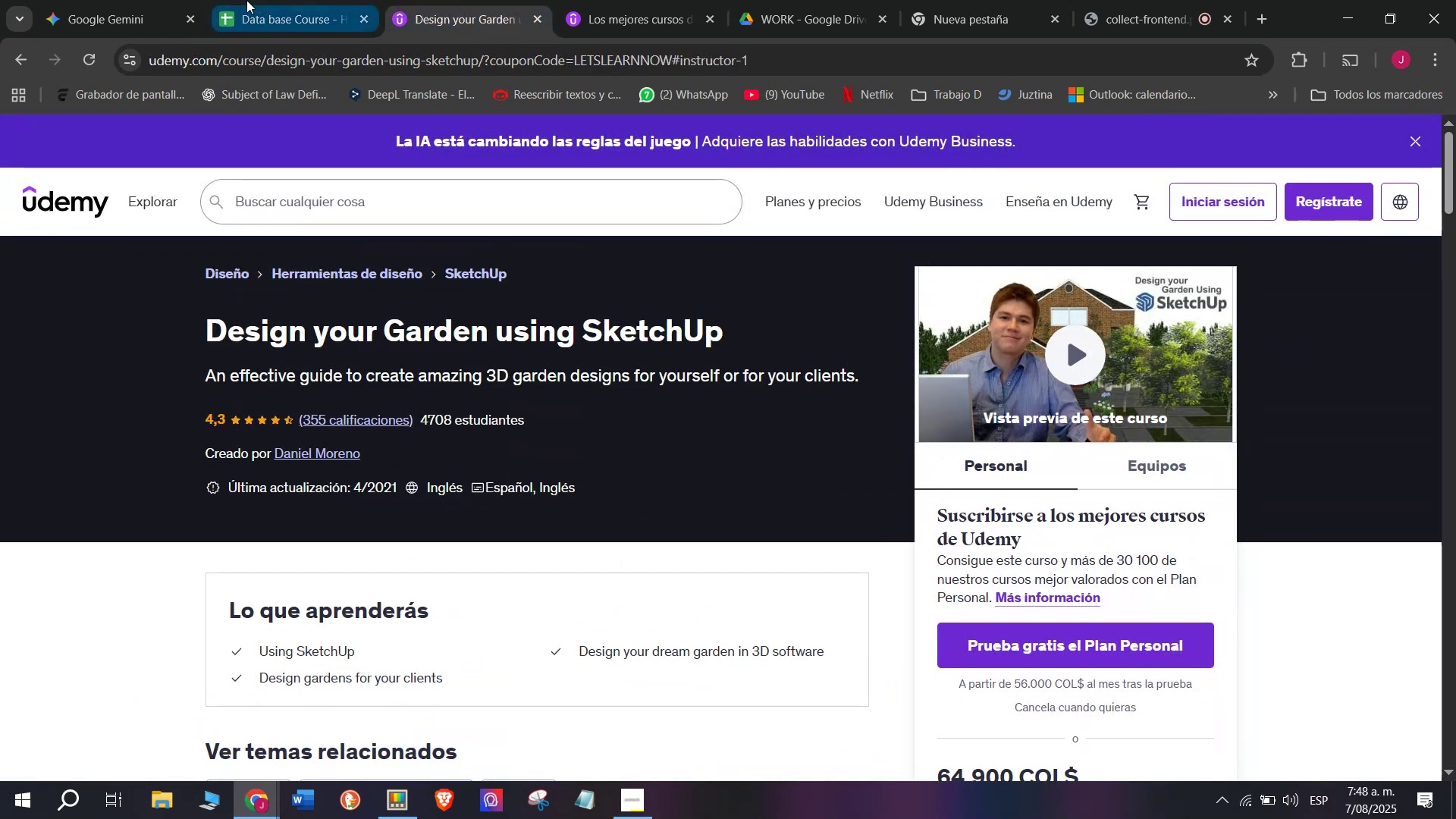 
left_click([240, 0])
 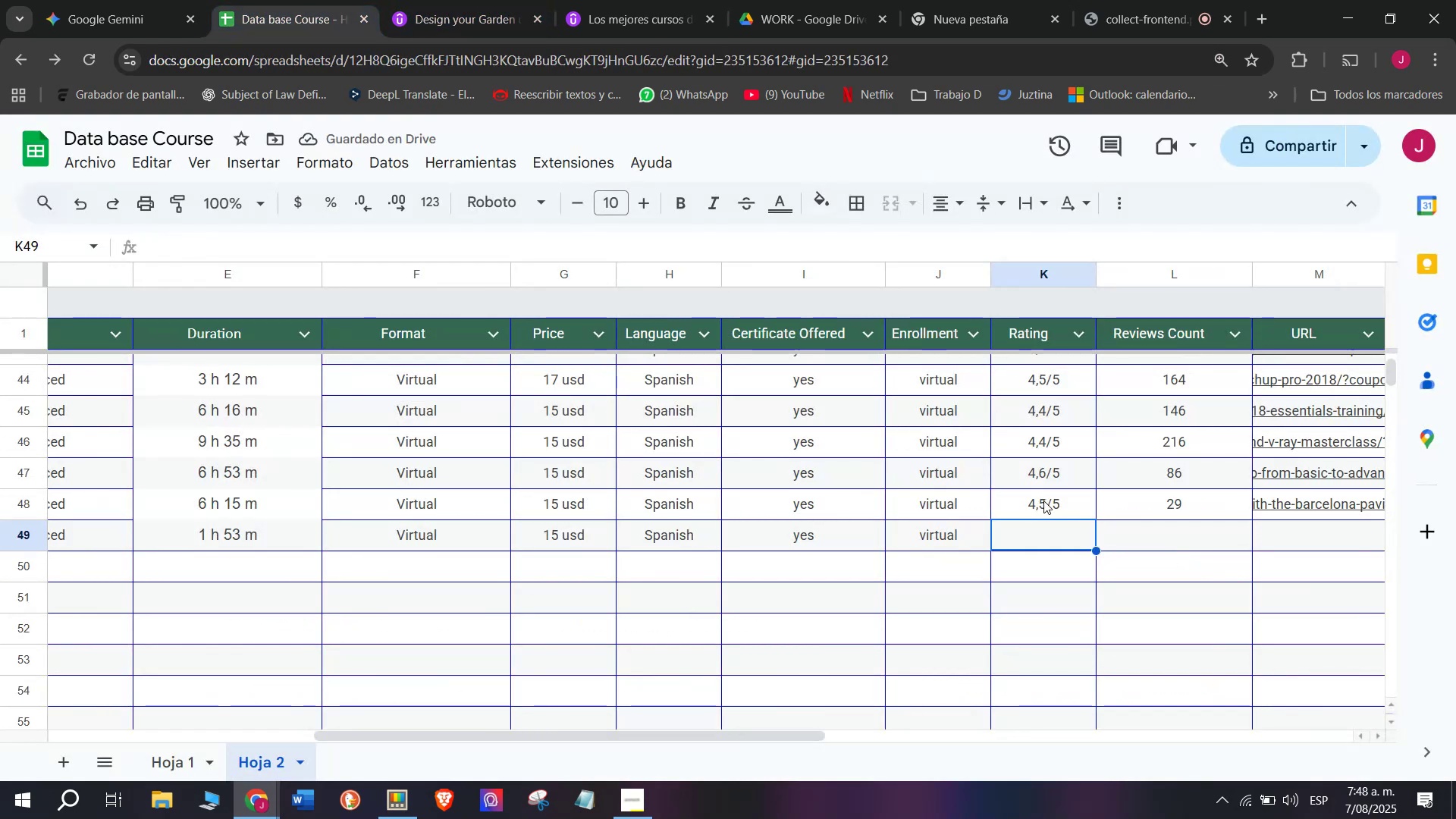 
left_click([1043, 500])
 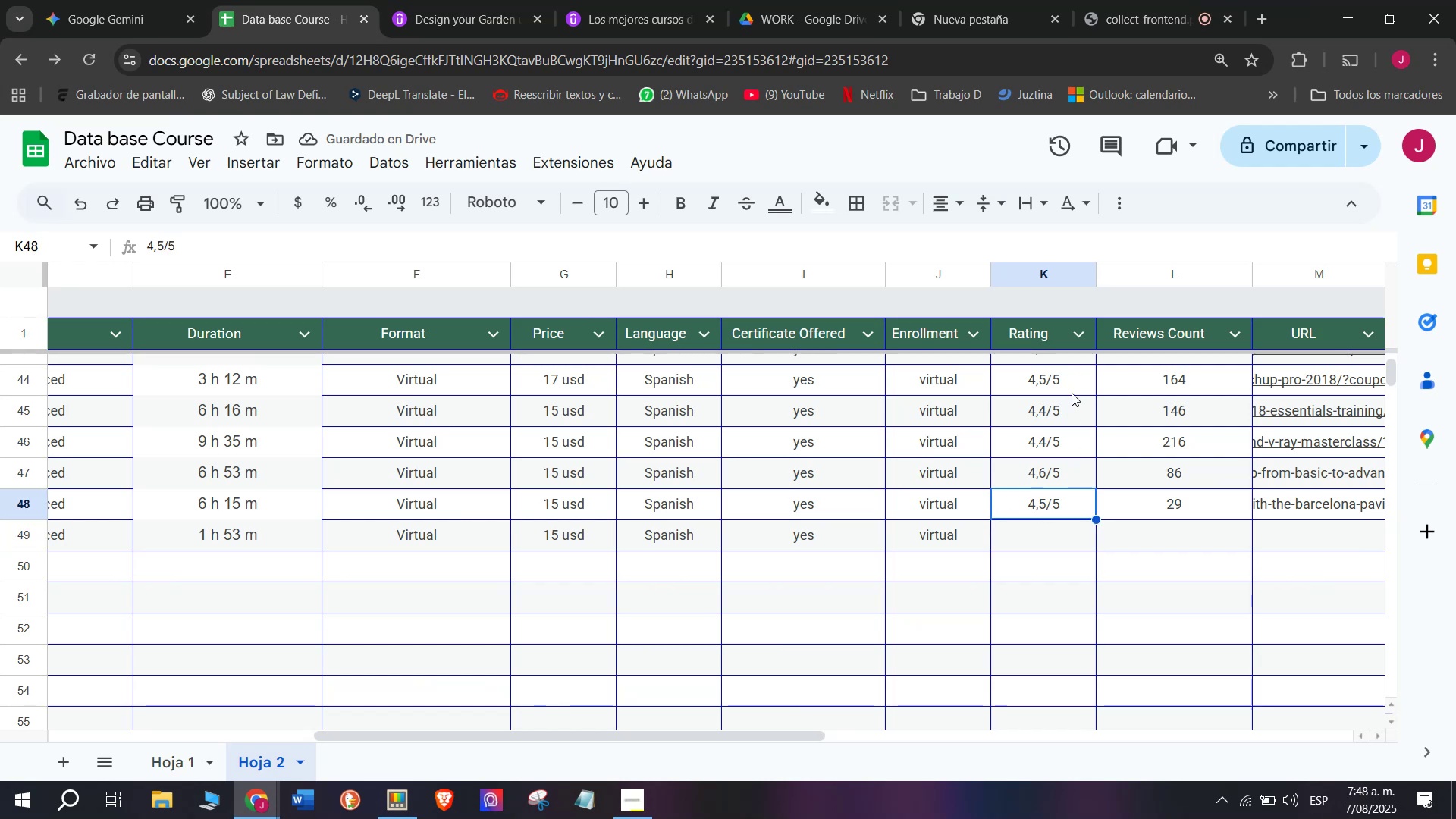 
key(Break)
 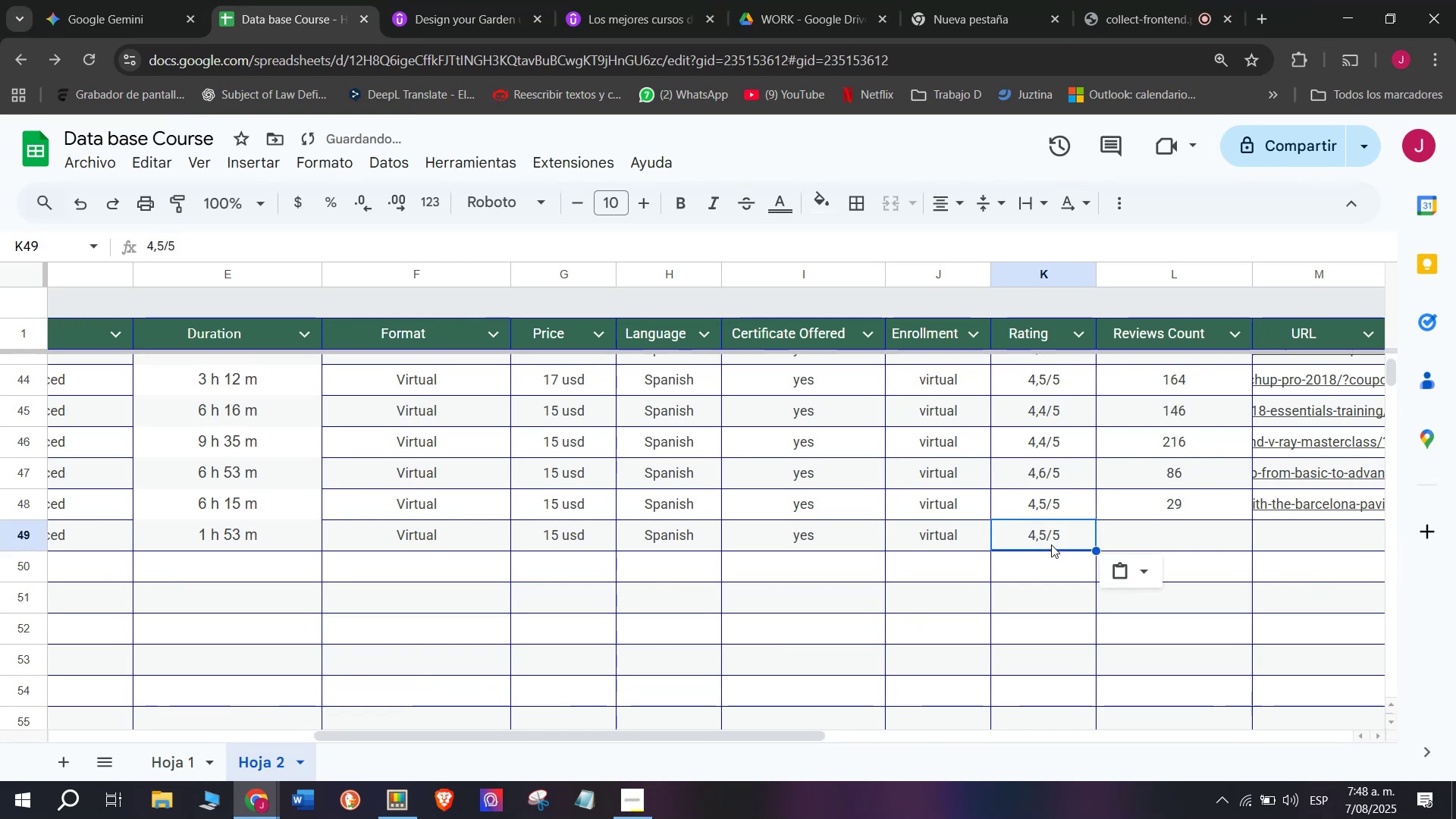 
key(Control+ControlLeft)
 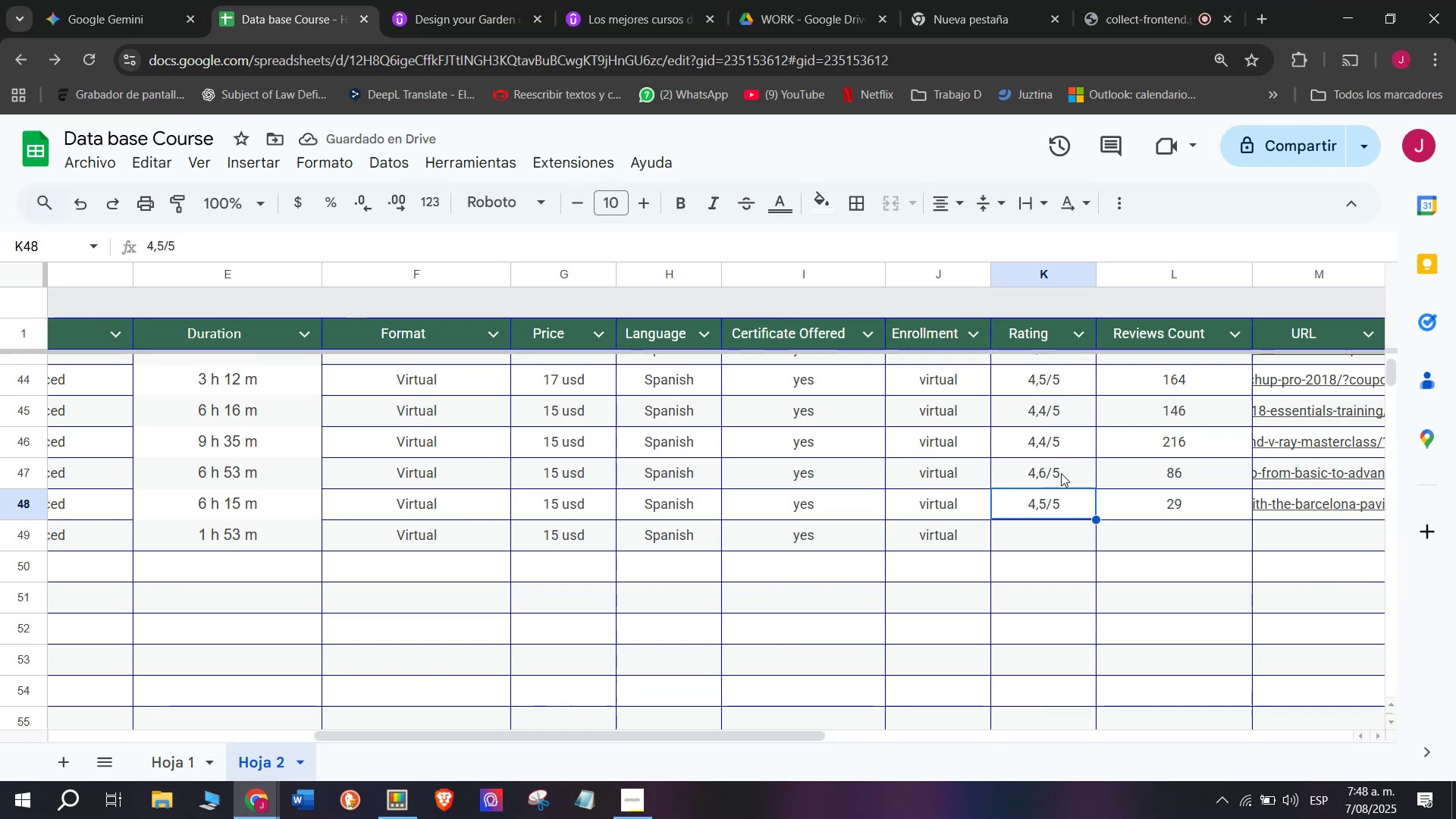 
key(Control+C)
 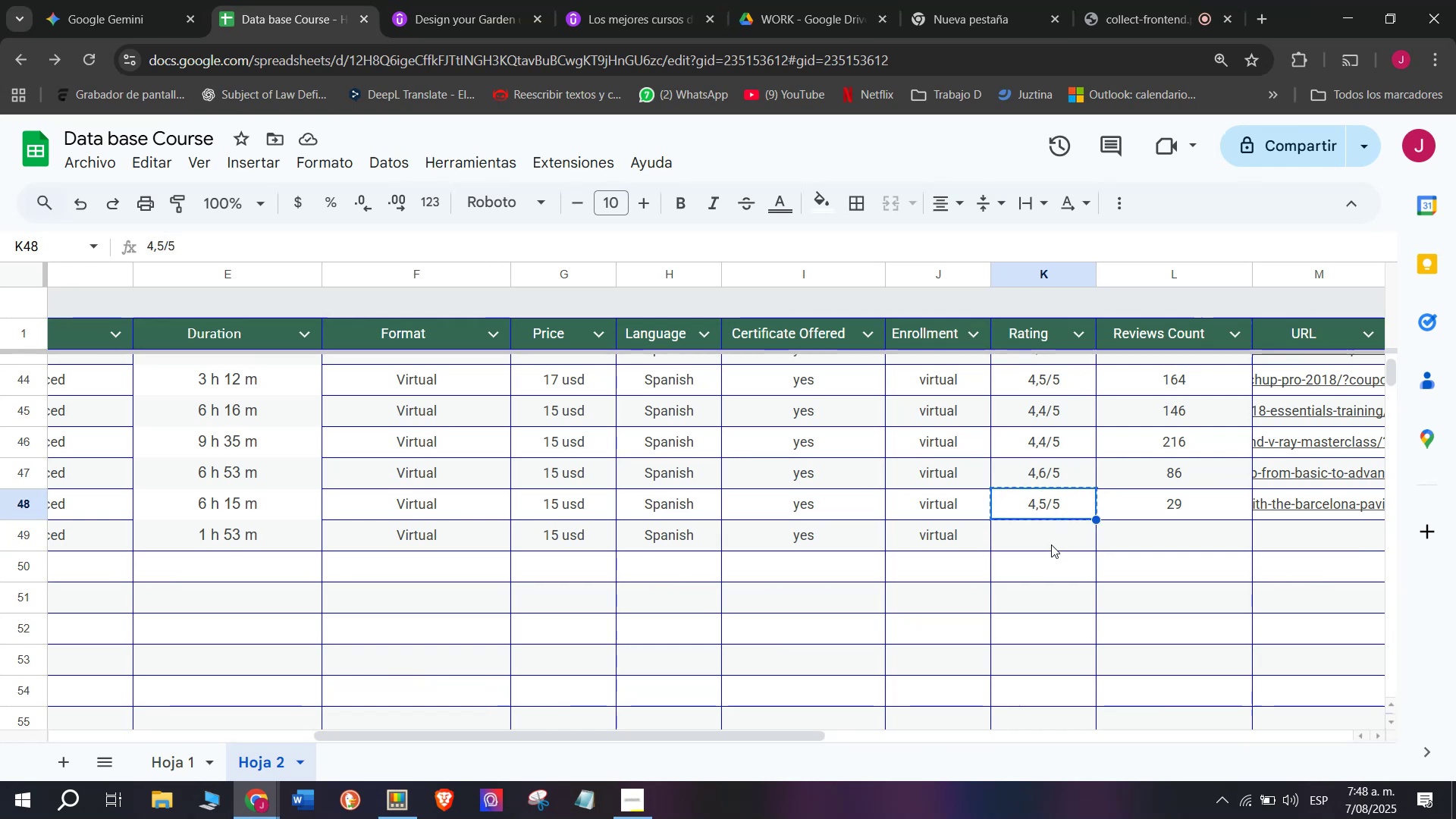 
key(Z)
 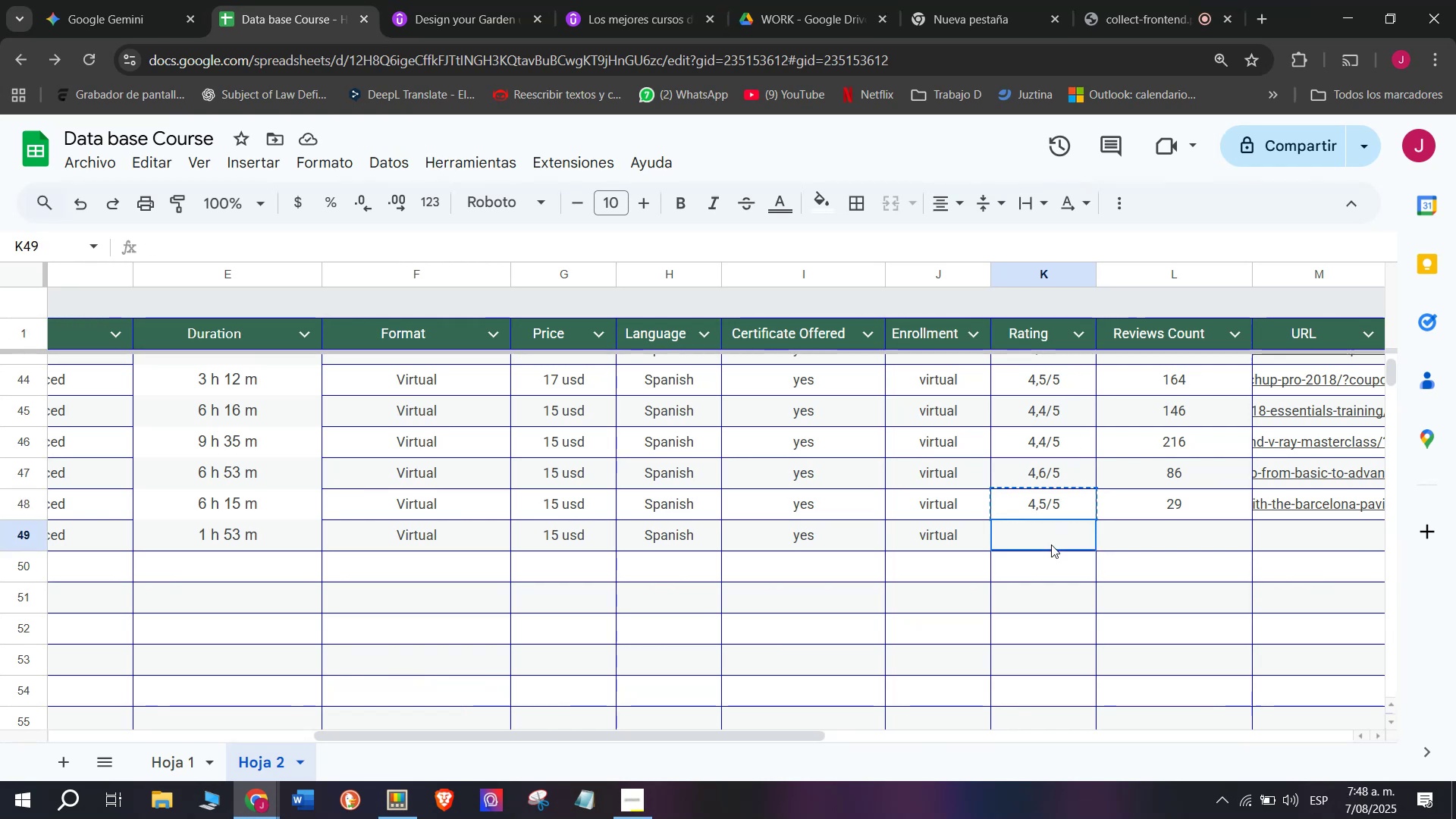 
key(Control+ControlLeft)
 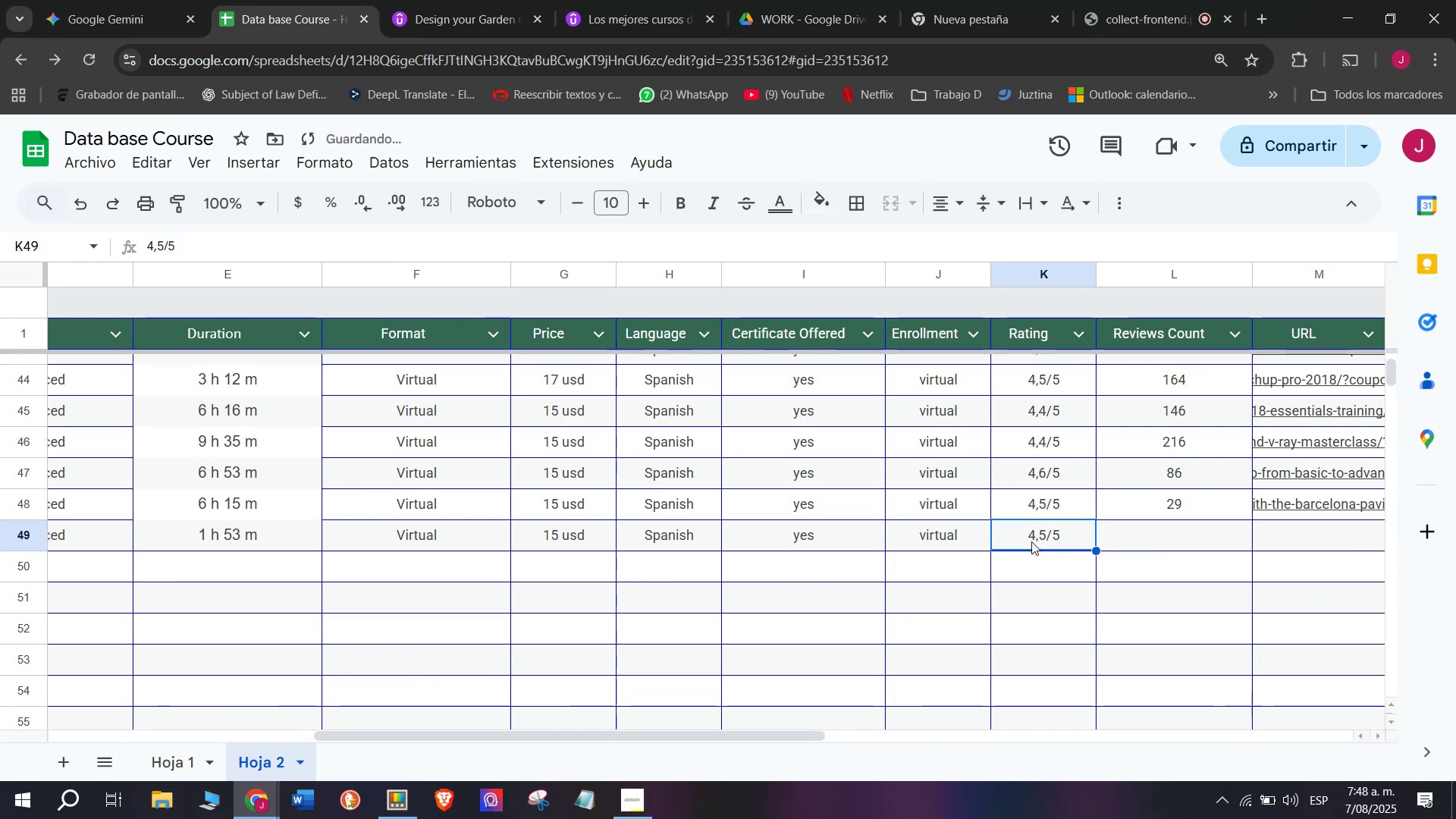 
key(Control+V)
 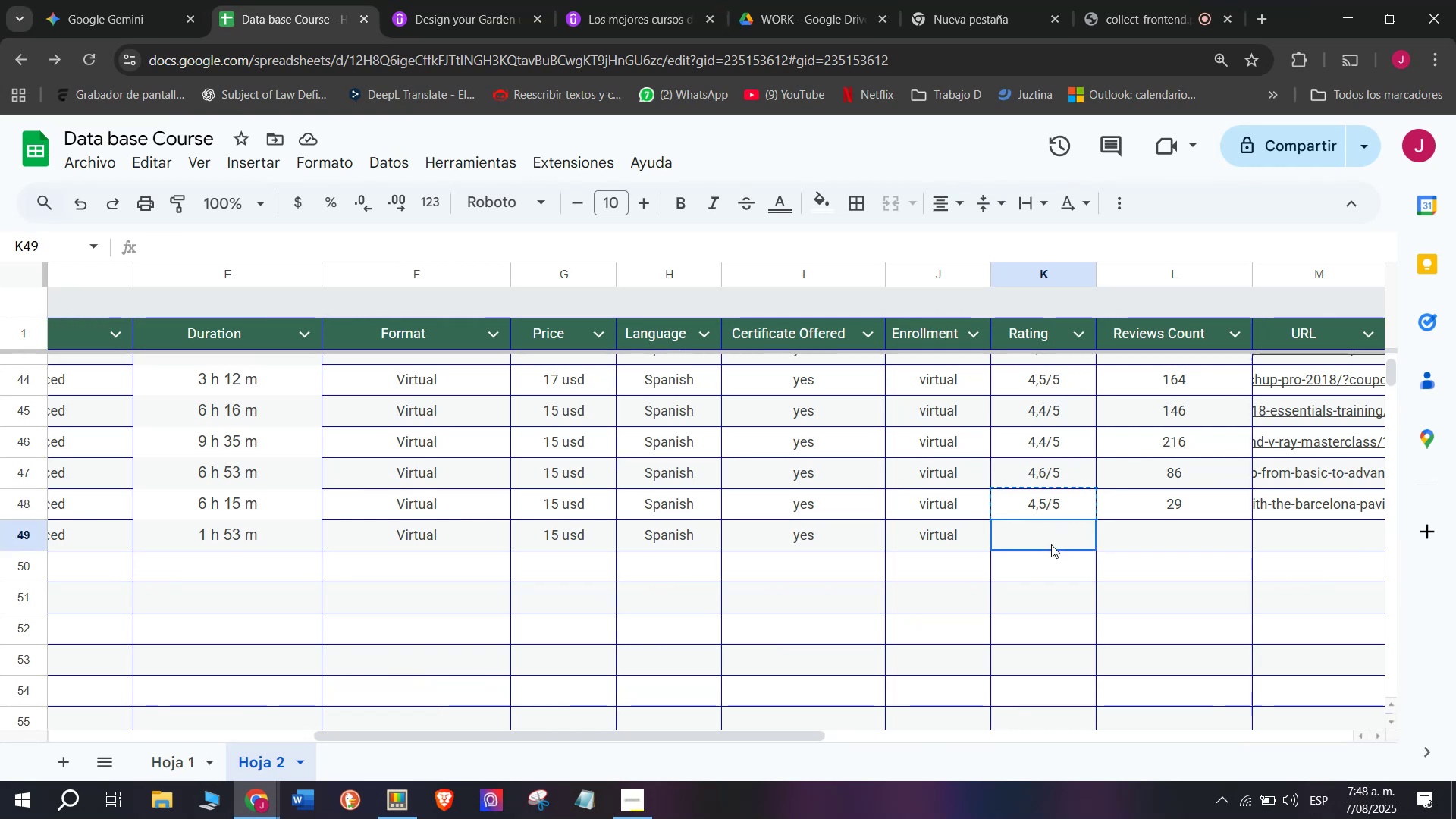 
left_click([1051, 544])
 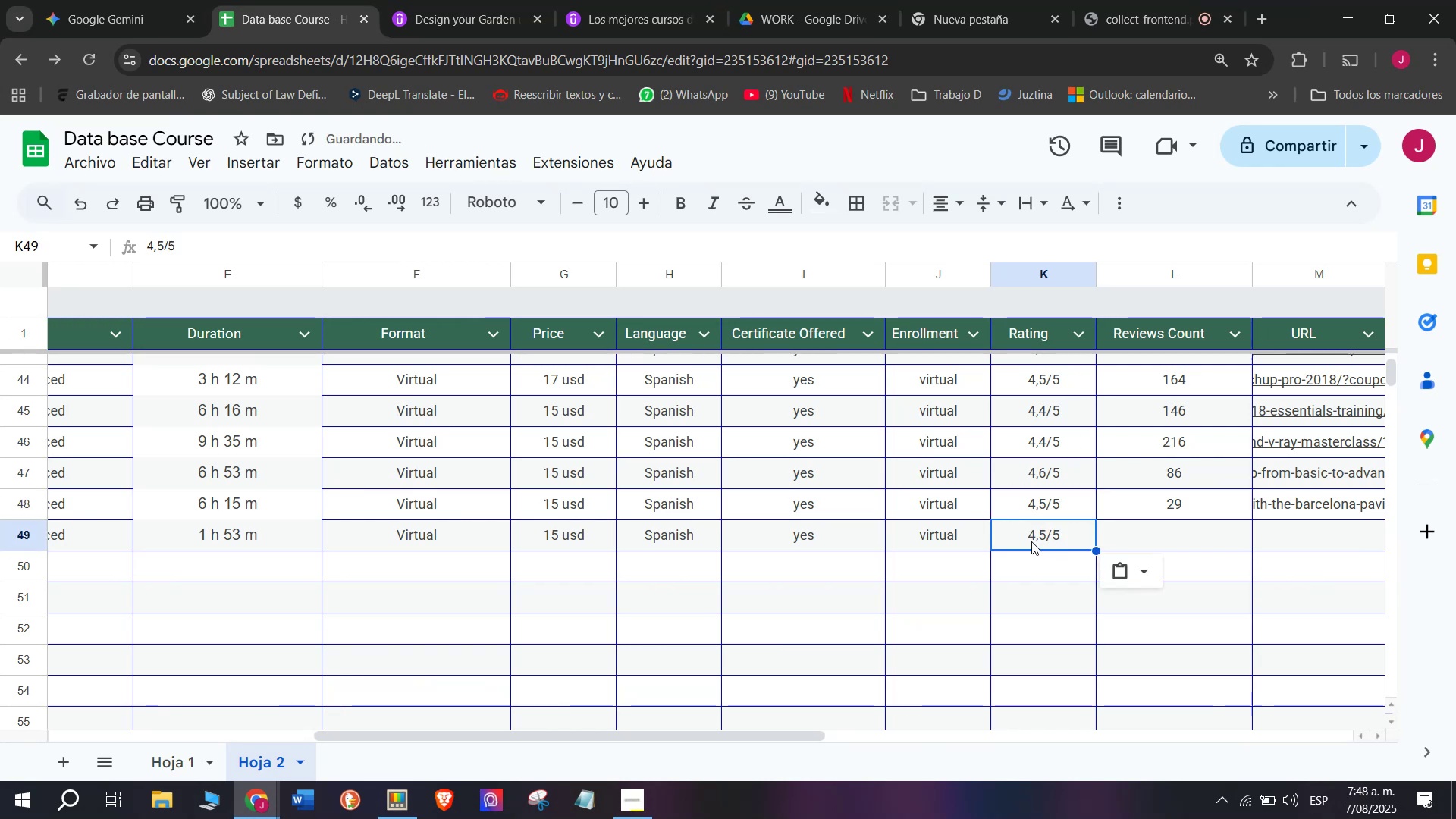 
double_click([1031, 541])
 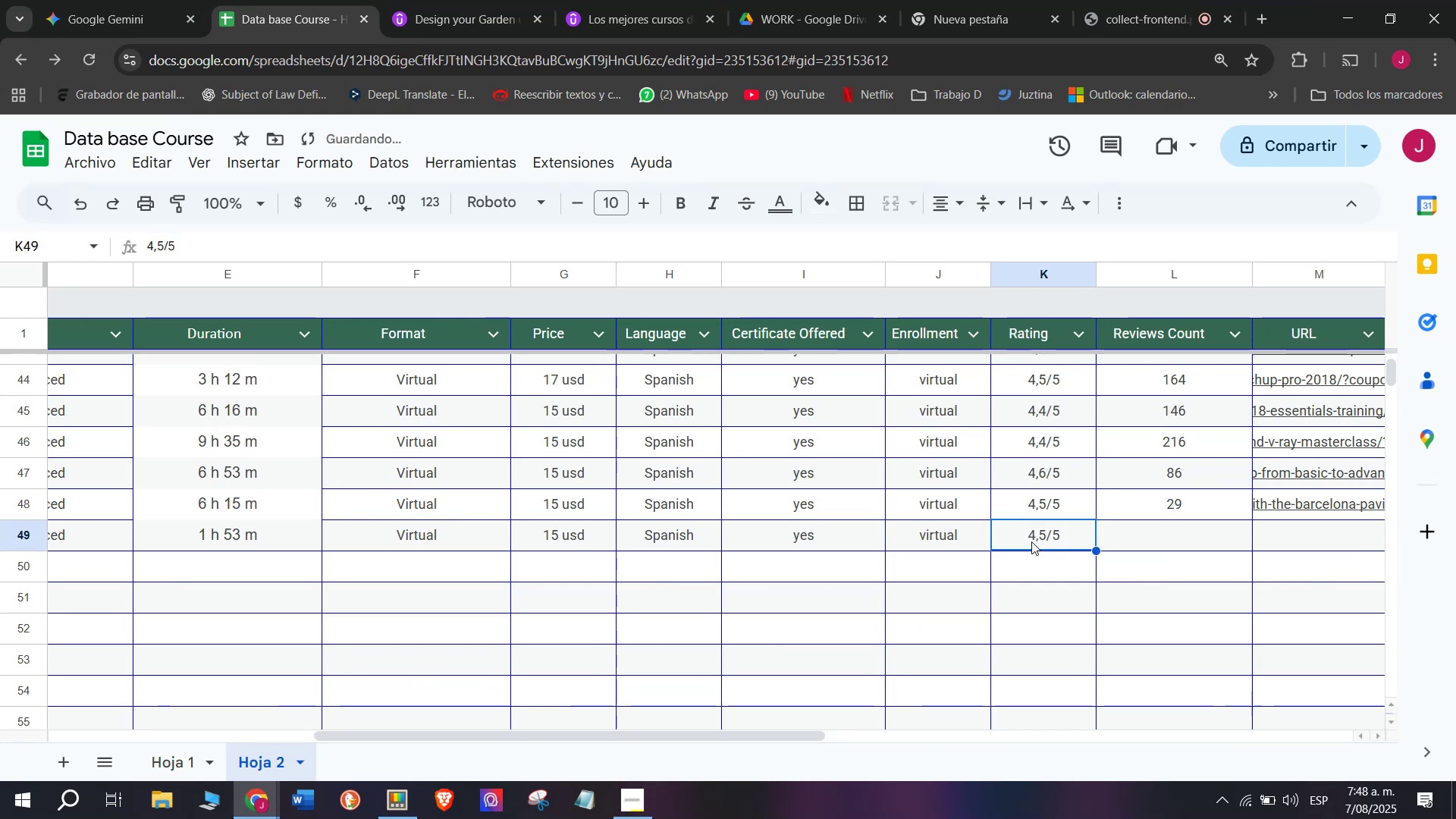 
triple_click([1031, 541])
 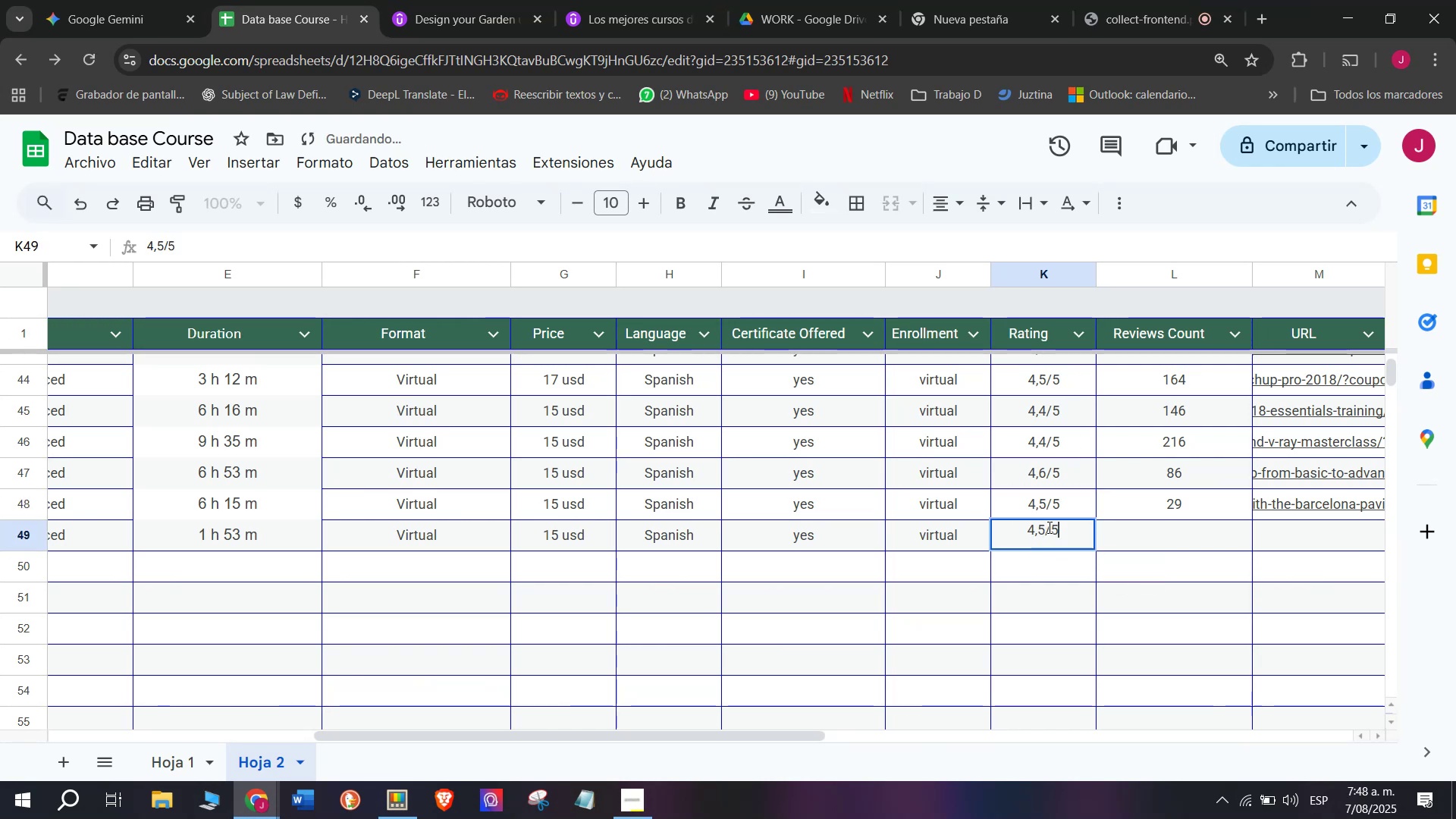 
left_click([1048, 527])
 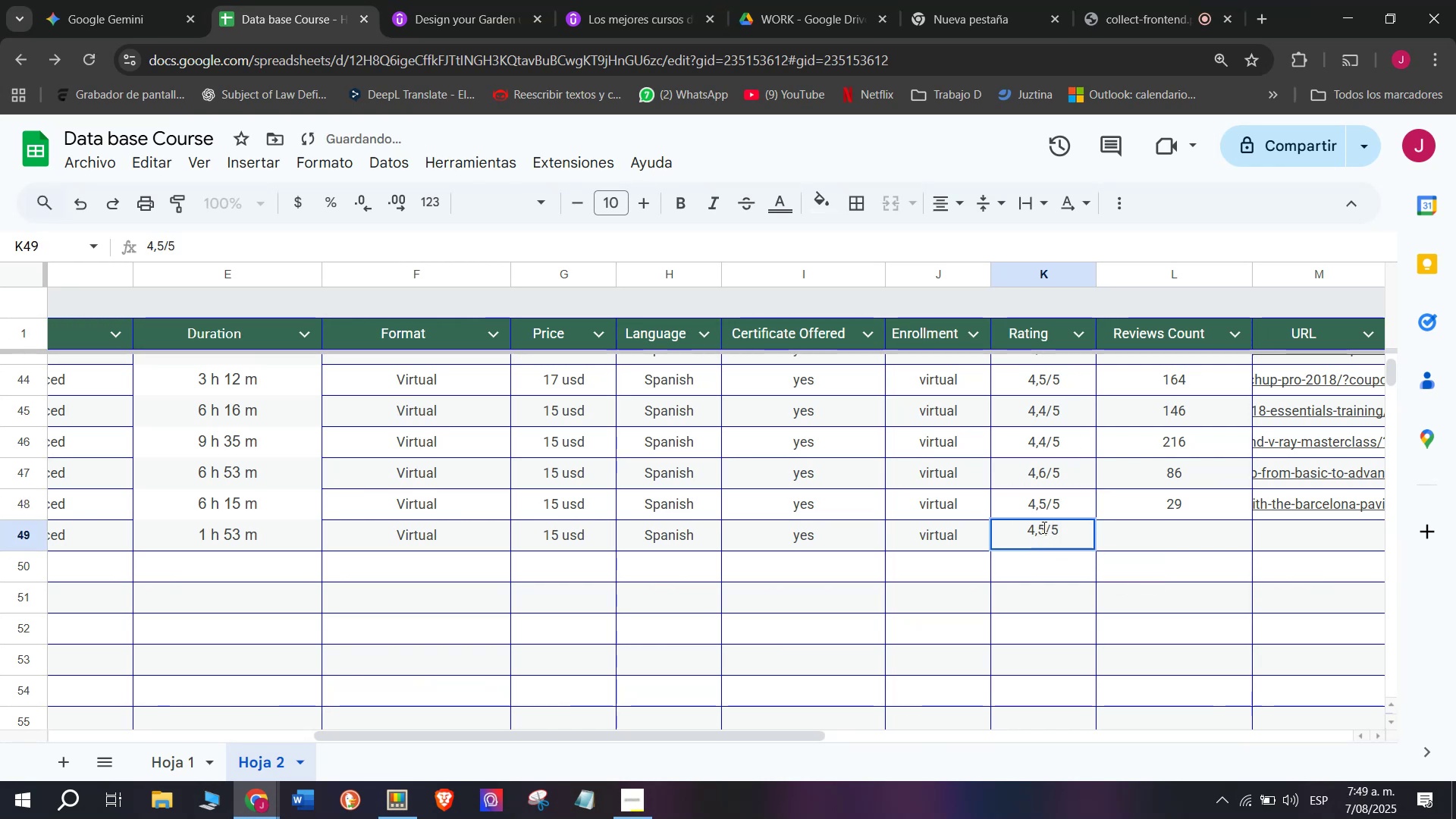 
left_click([1043, 526])
 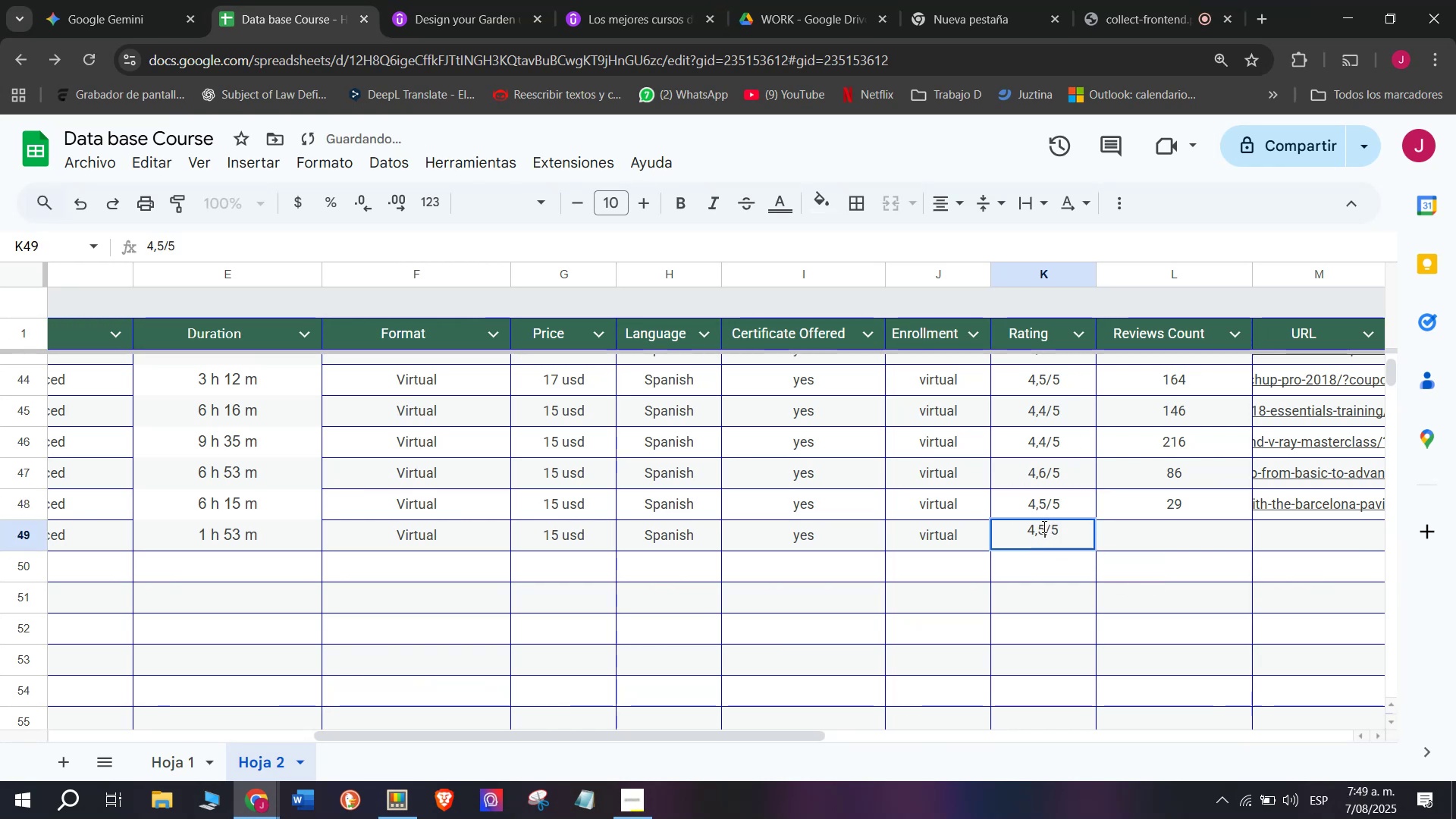 
key(Backspace)
type(q3)
 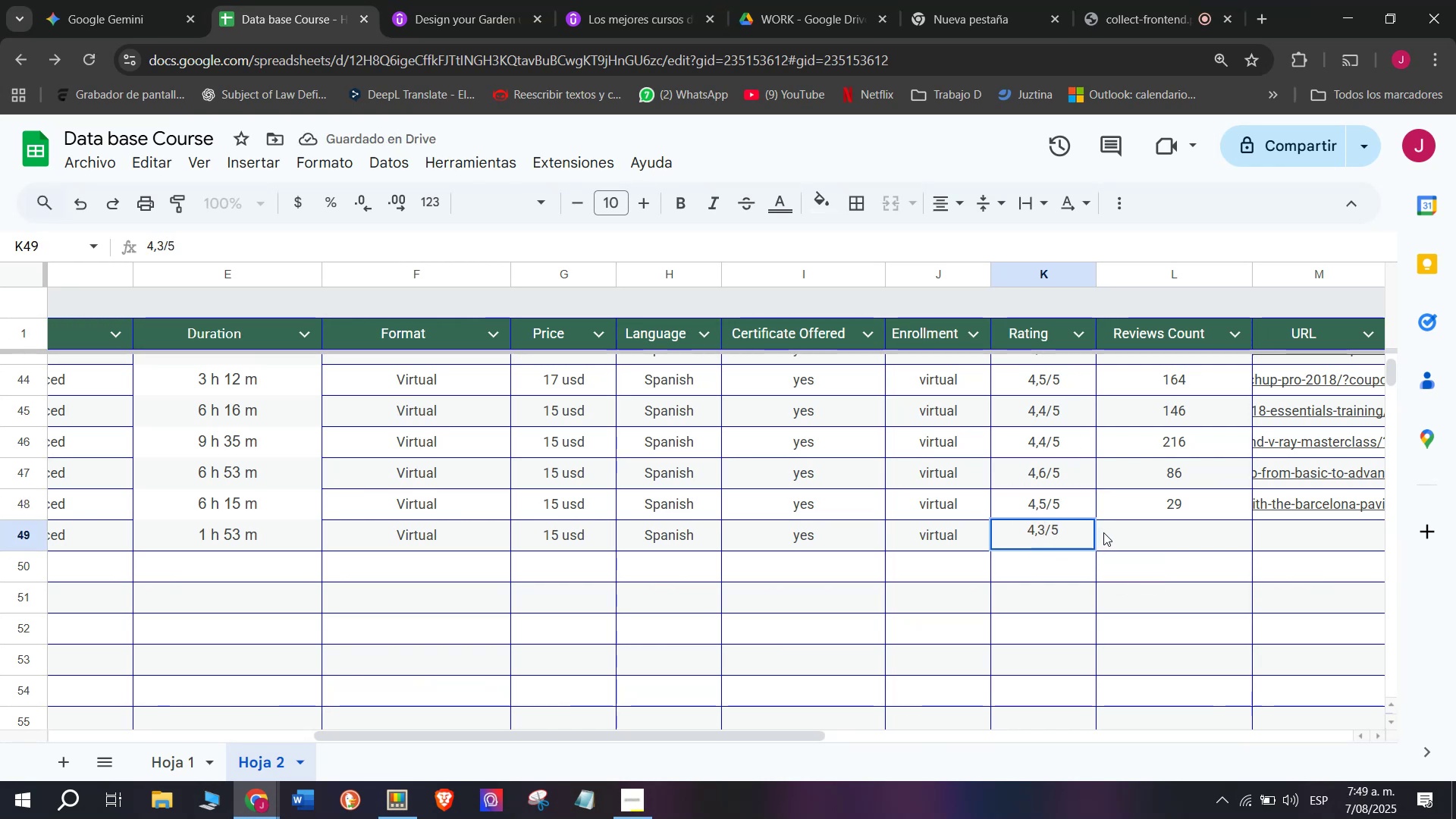 
left_click([1115, 536])
 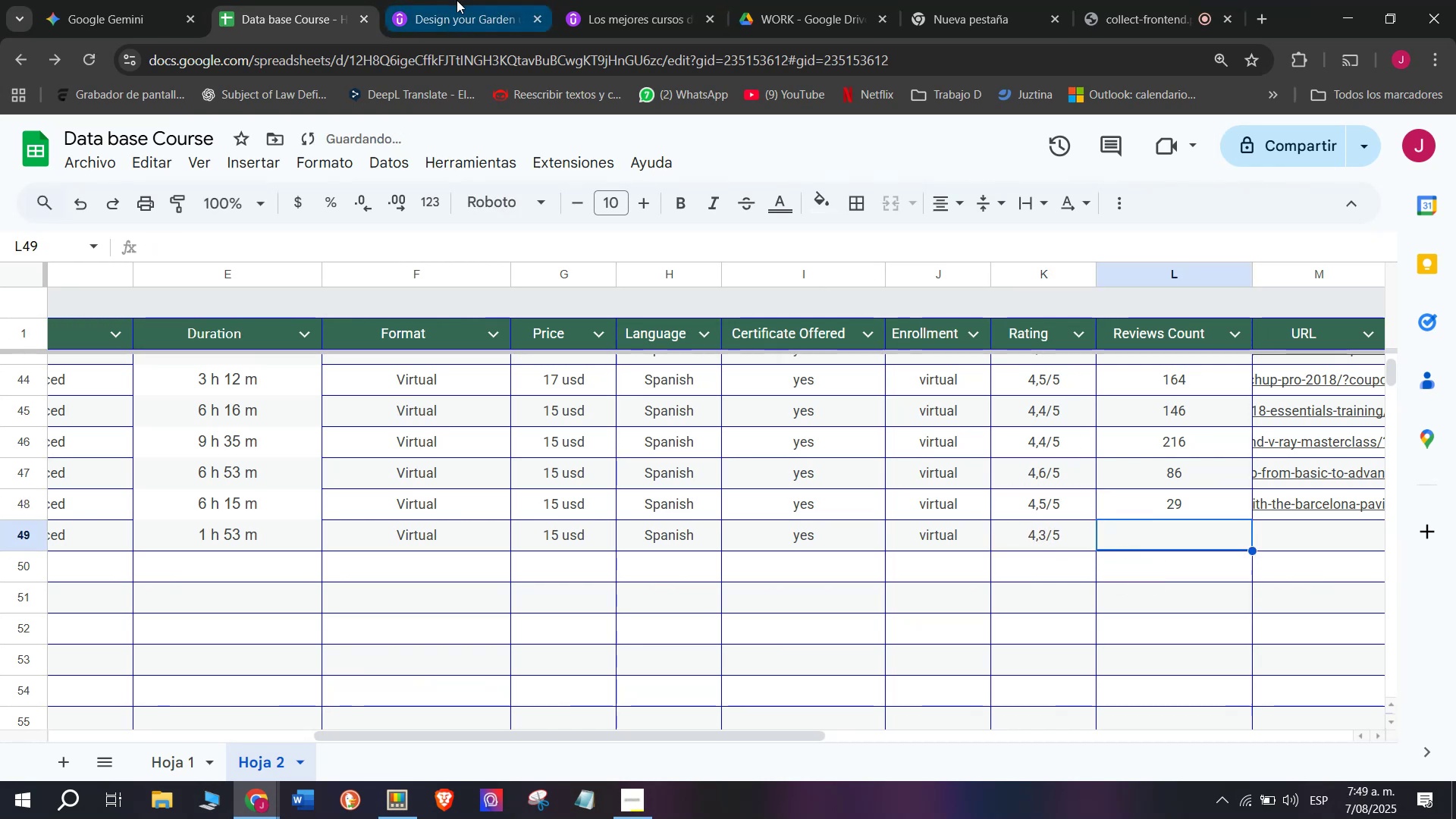 
left_click([457, 0])
 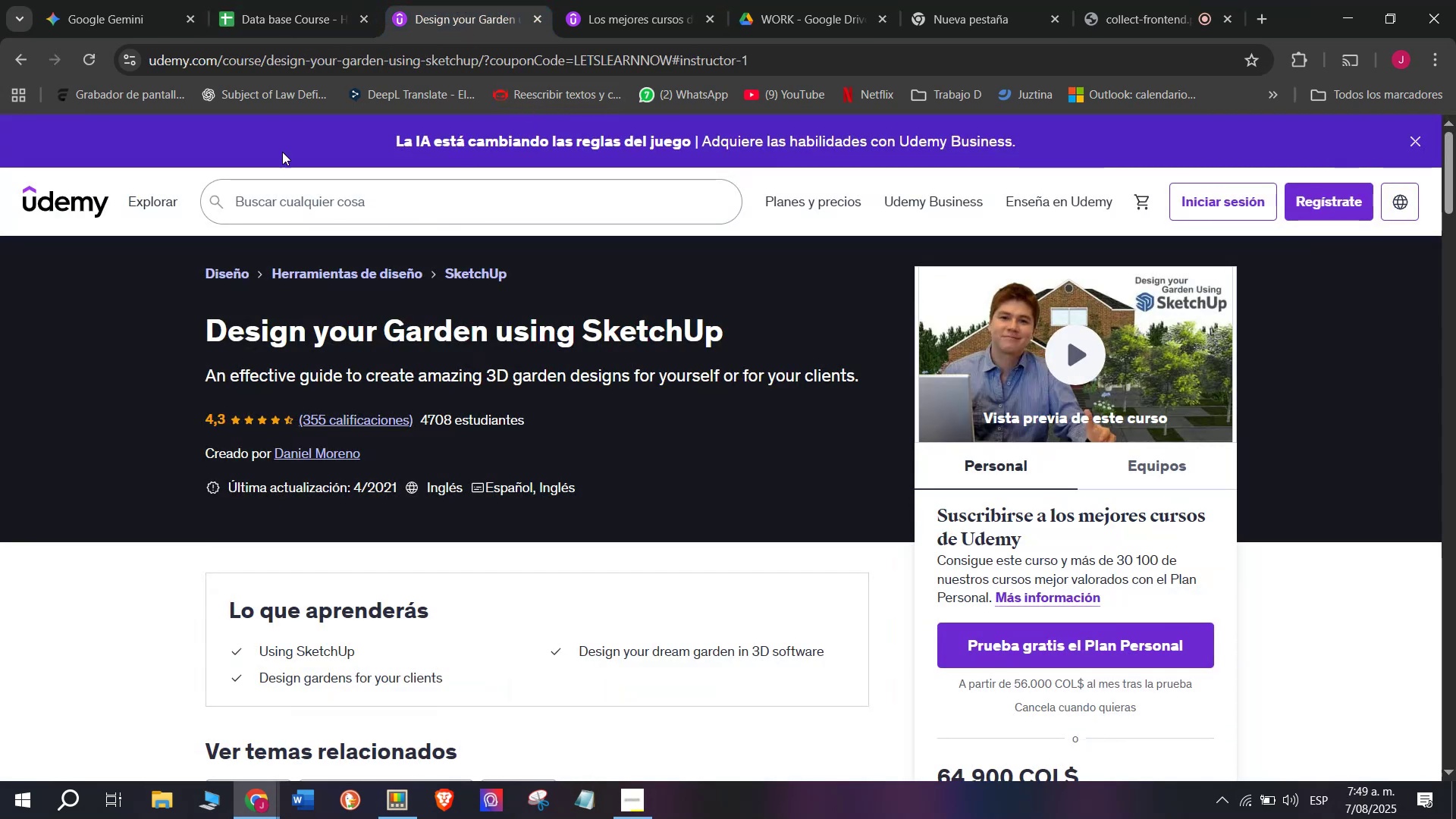 
left_click([247, 0])
 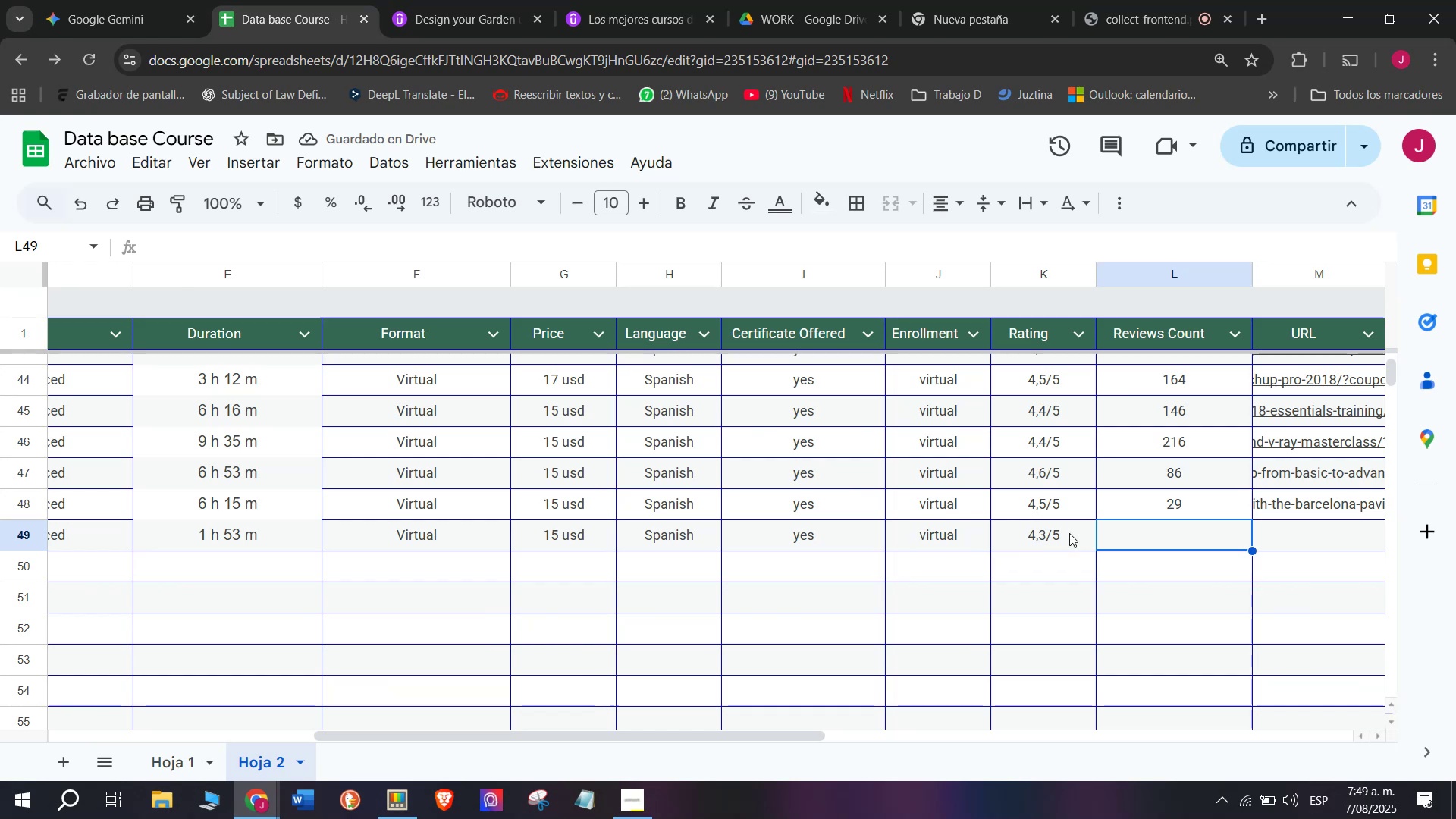 
type(355)
 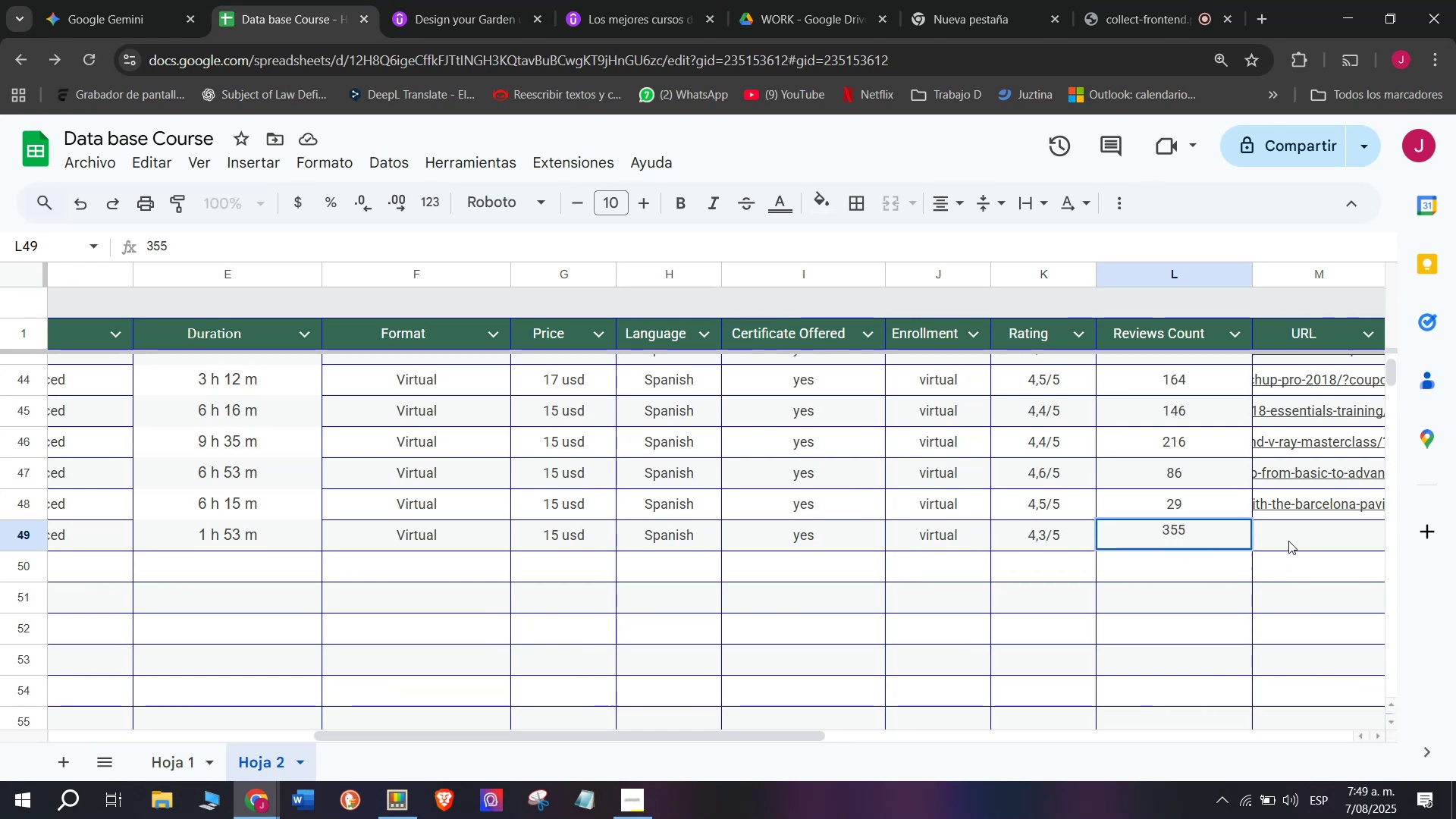 
left_click([1298, 537])
 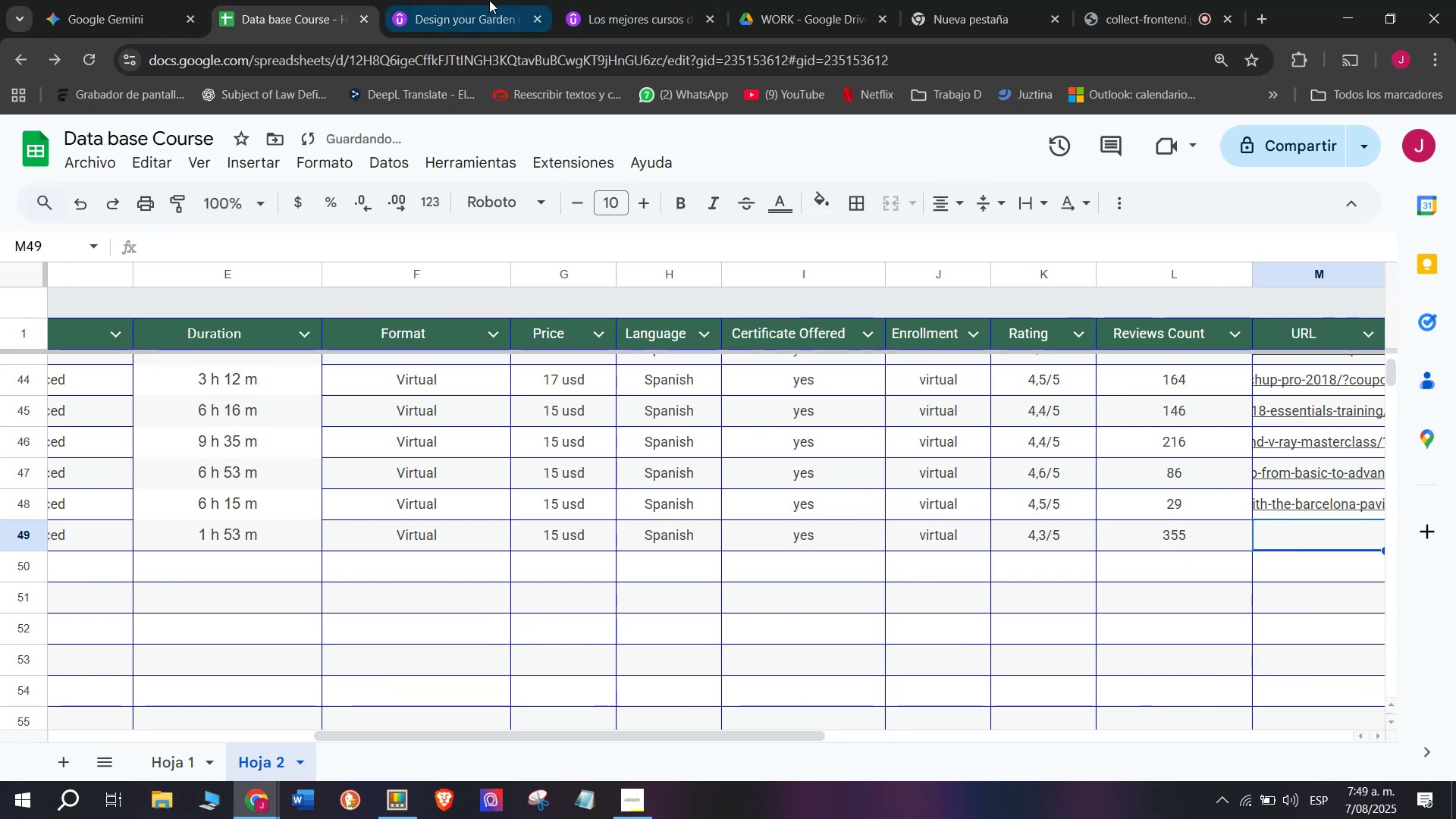 
left_click([472, 0])
 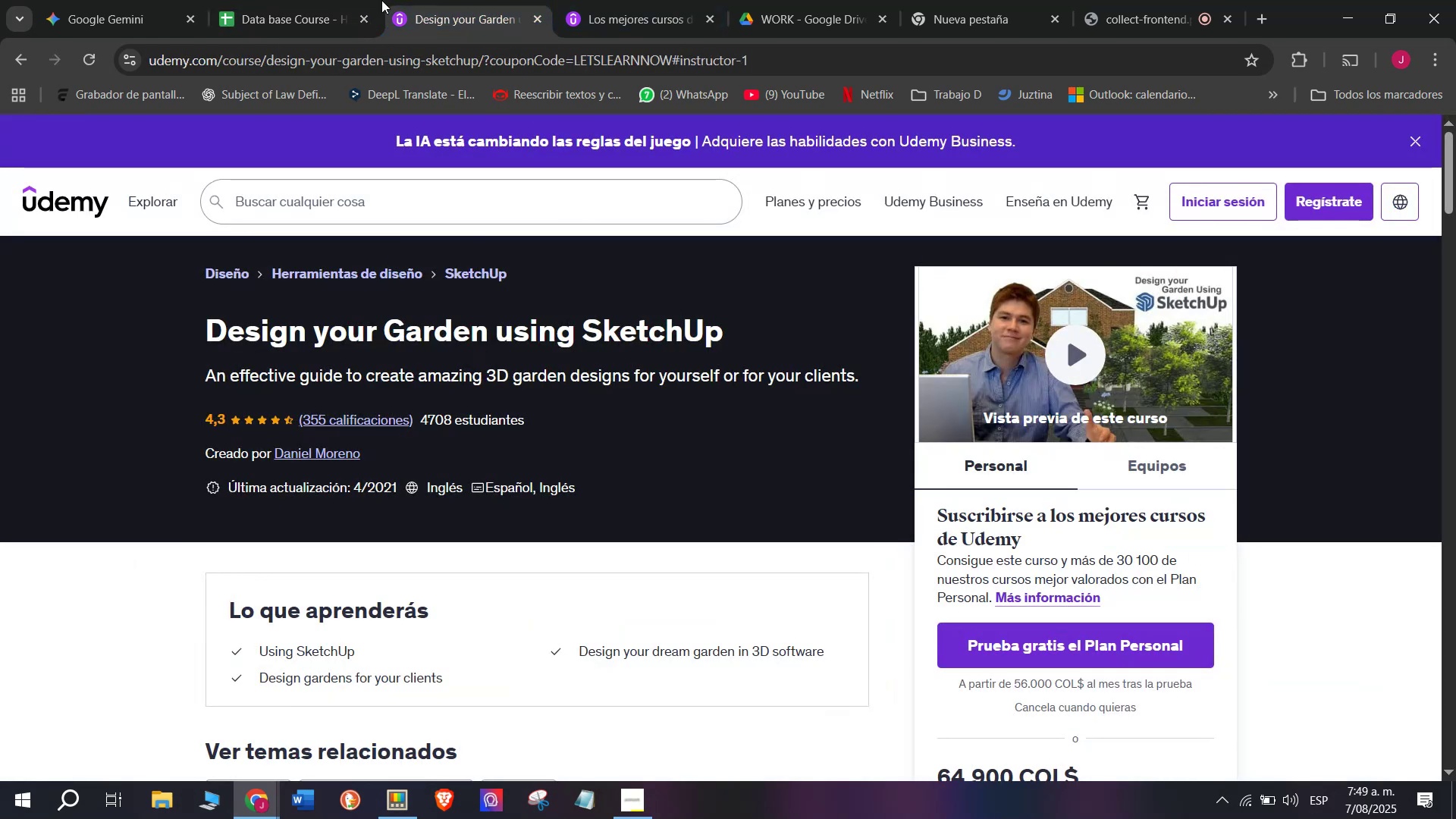 
left_click([307, 0])
 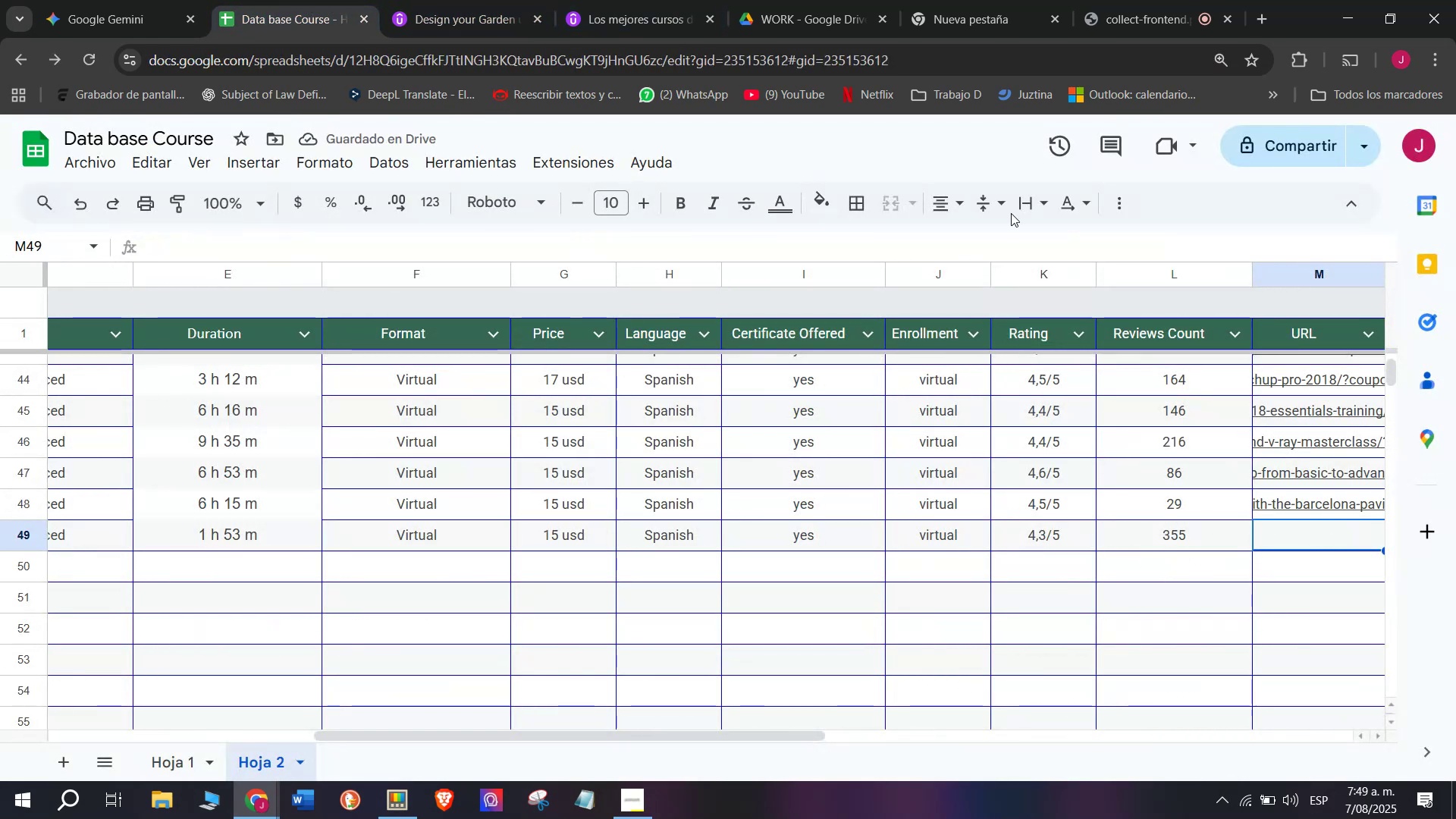 
left_click([485, 0])
 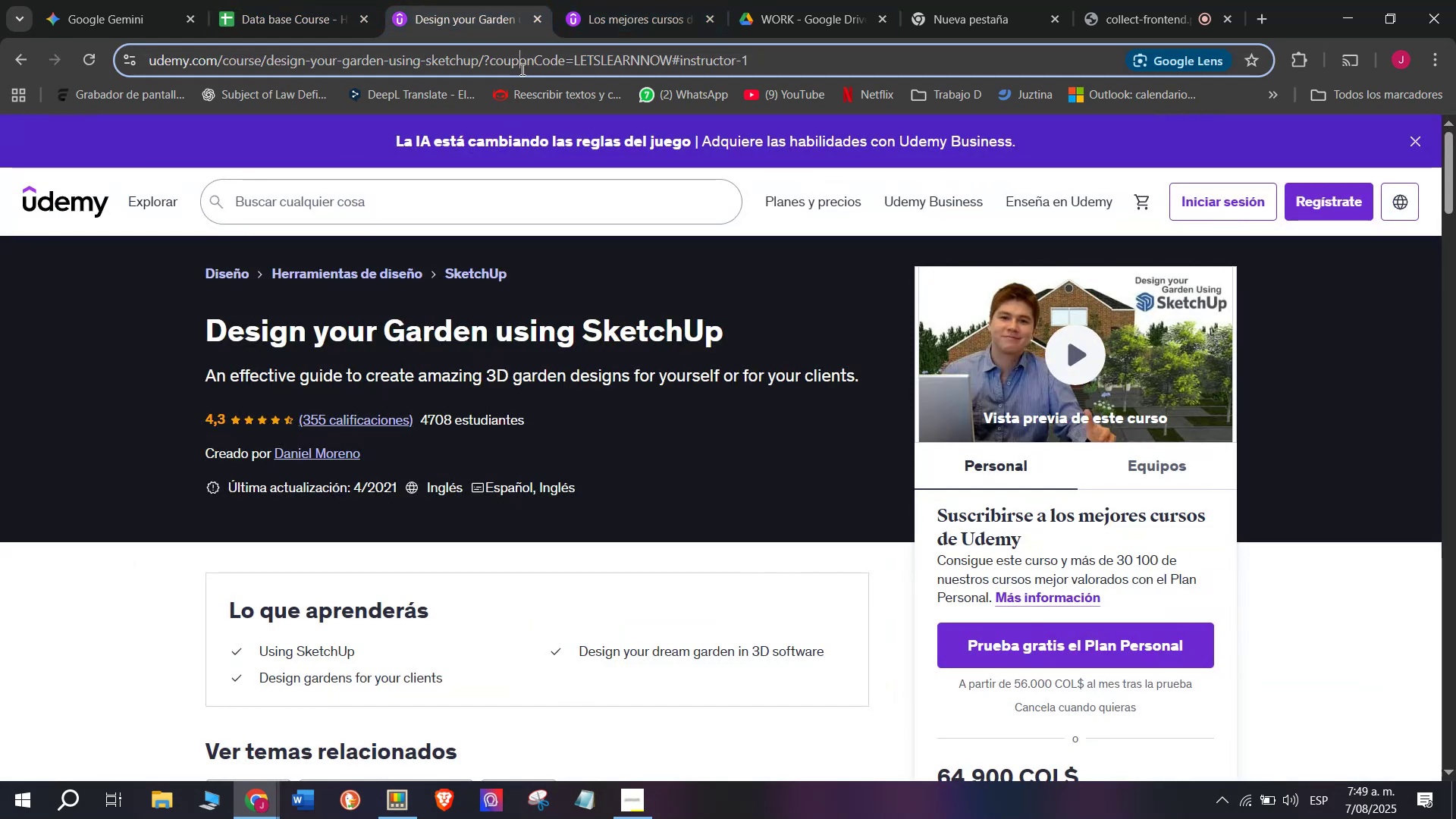 
triple_click([521, 69])
 